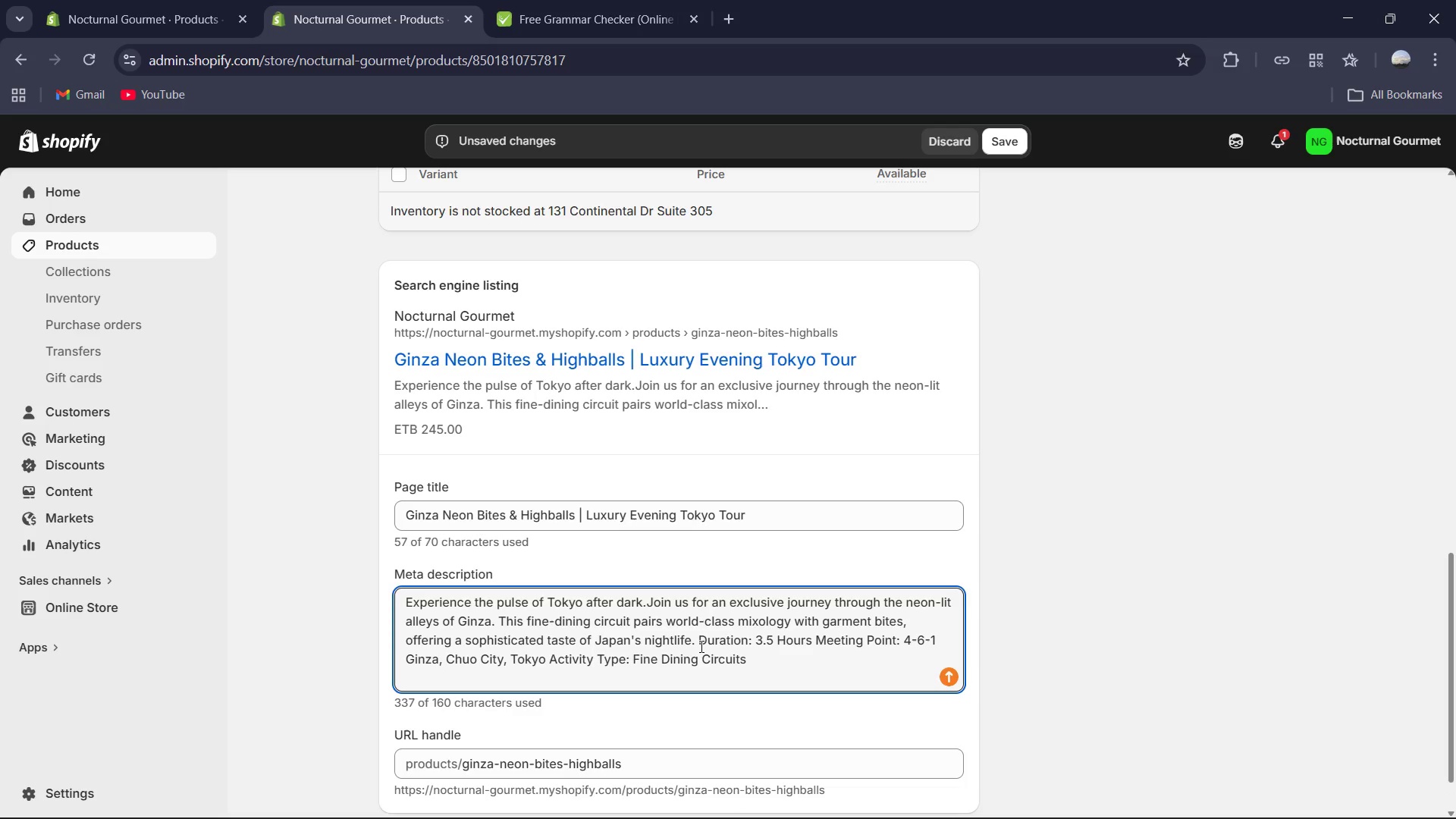 
key(Control+A)
 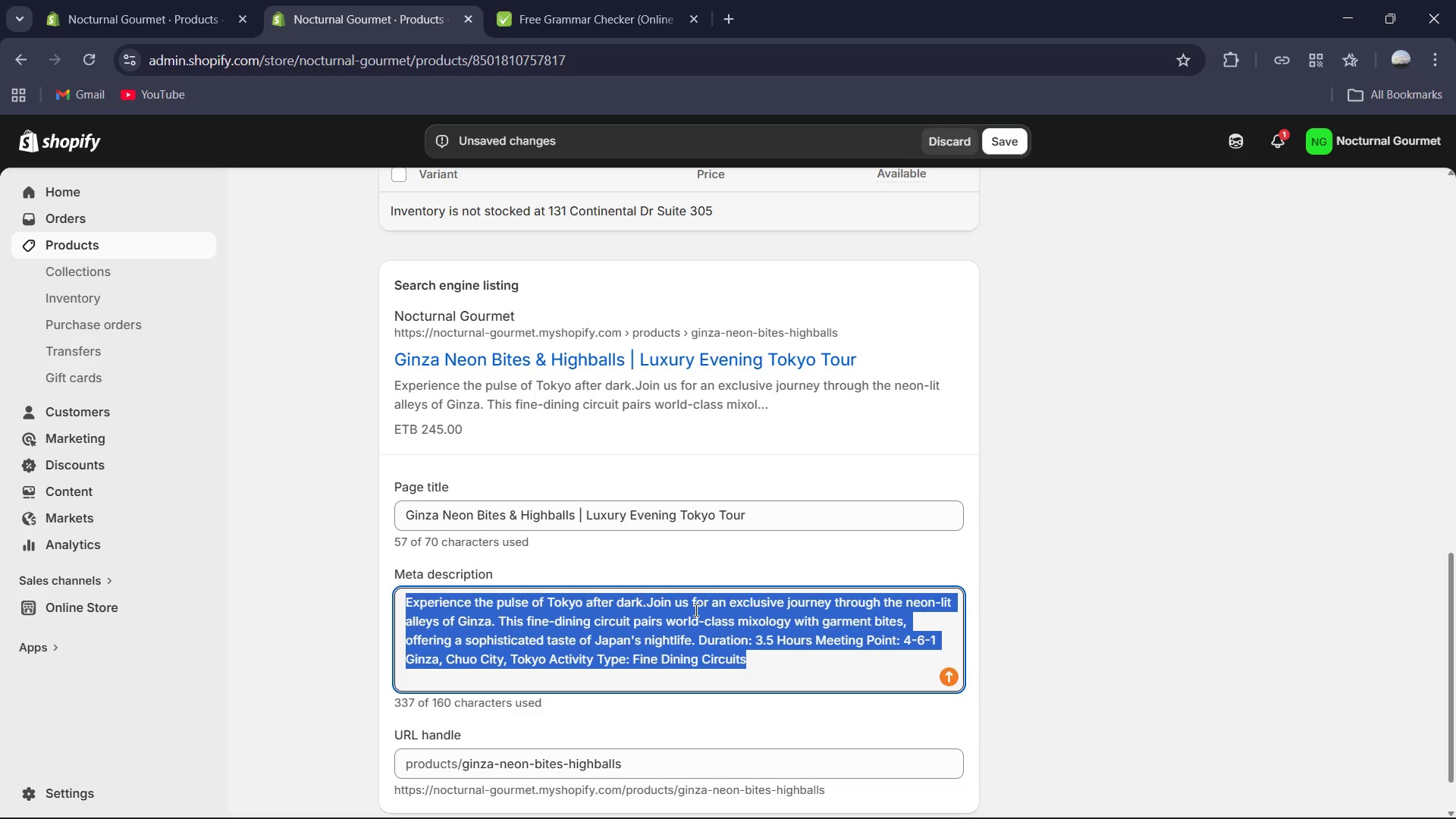 
type(Dicover )
key(Backspace)
key(Backspace)
key(Backspace)
key(Backspace)
key(Backspace)
key(Backspace)
type(scover the best of Tokyo's nighlife with out)
key(Backspace)
type(r )
 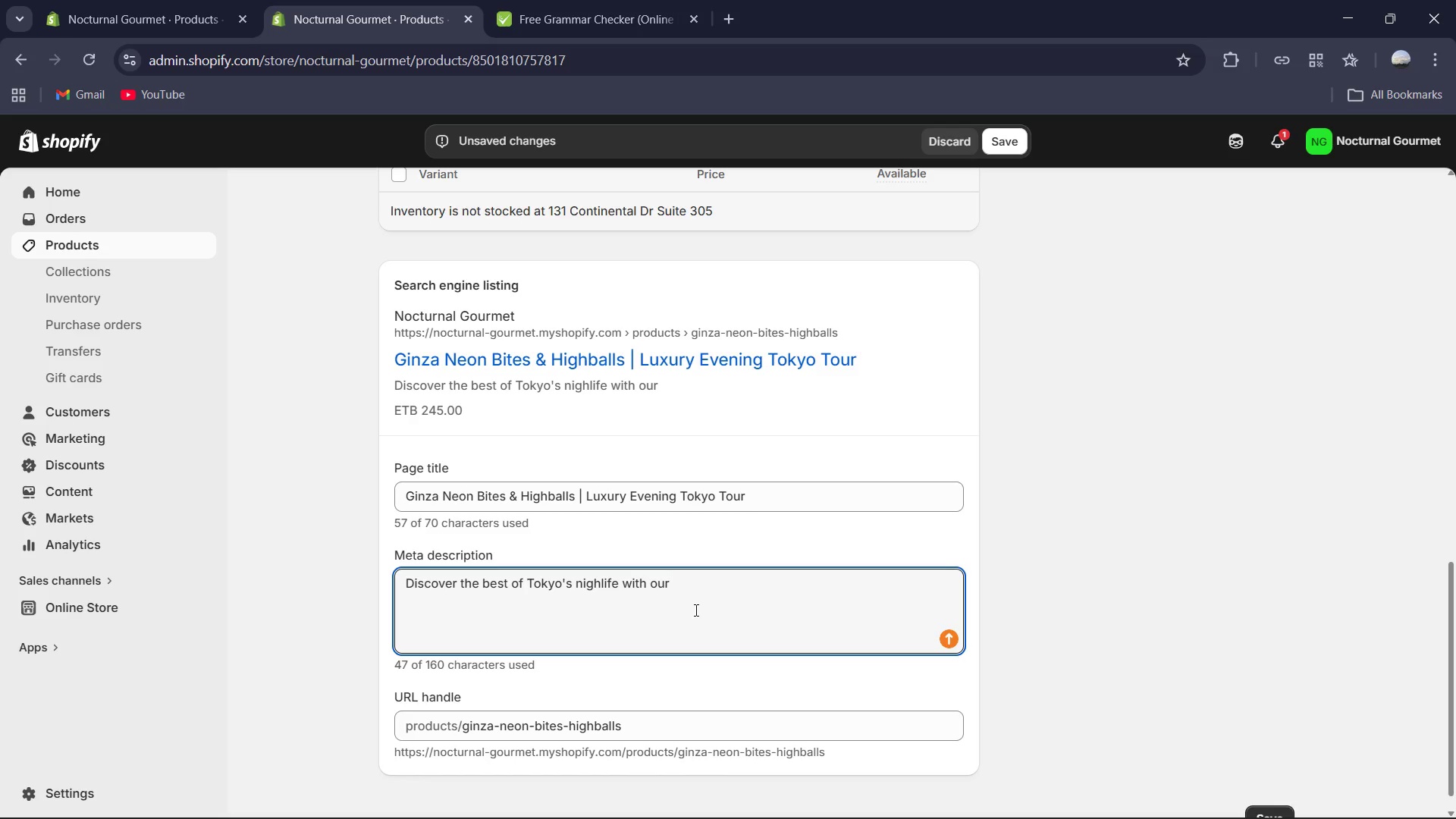 
wait(13.86)
 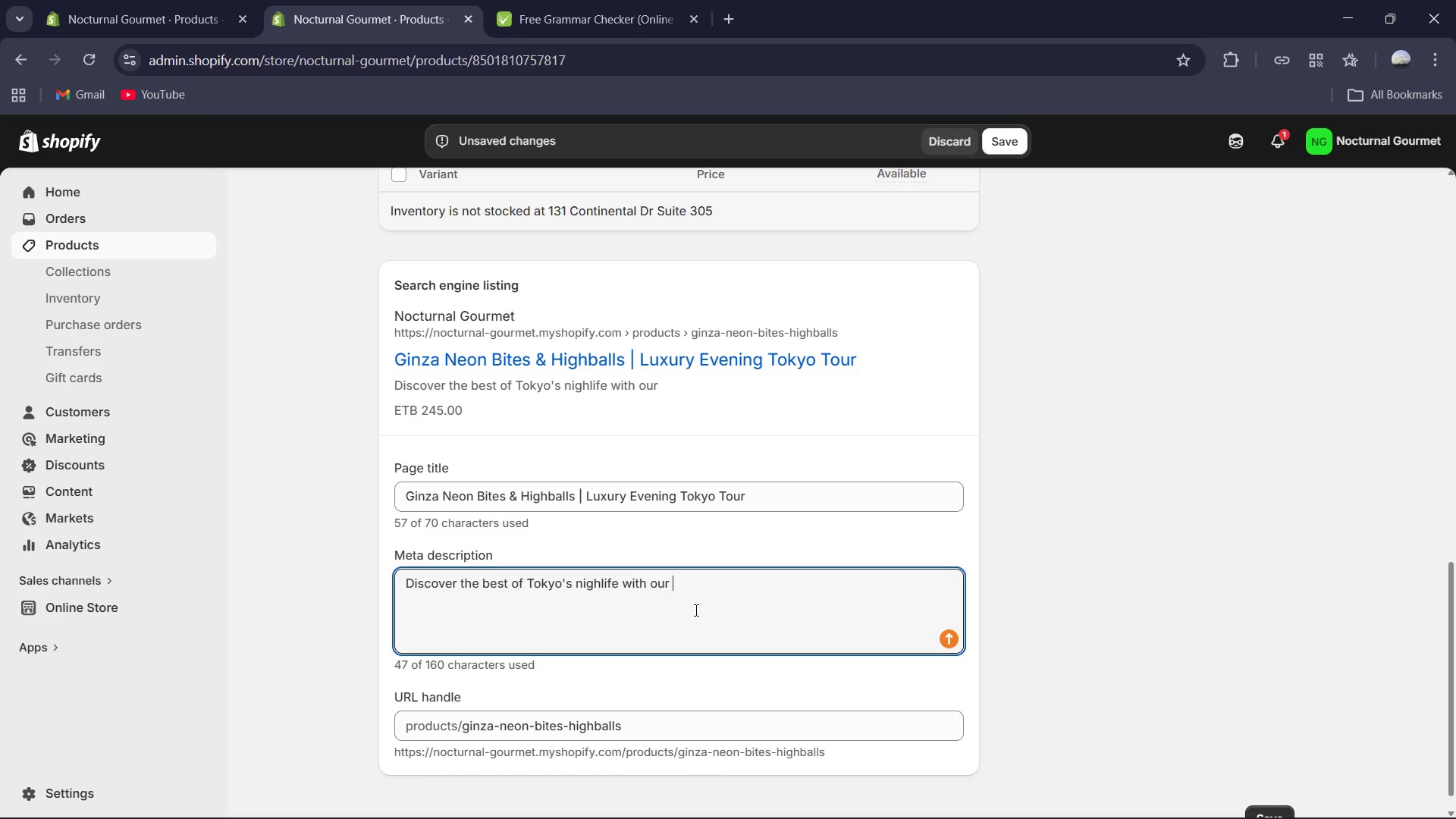 
type(Ginza neon Bites & Highlifg)
key(Backspace)
key(Backspace)
type(ght )
 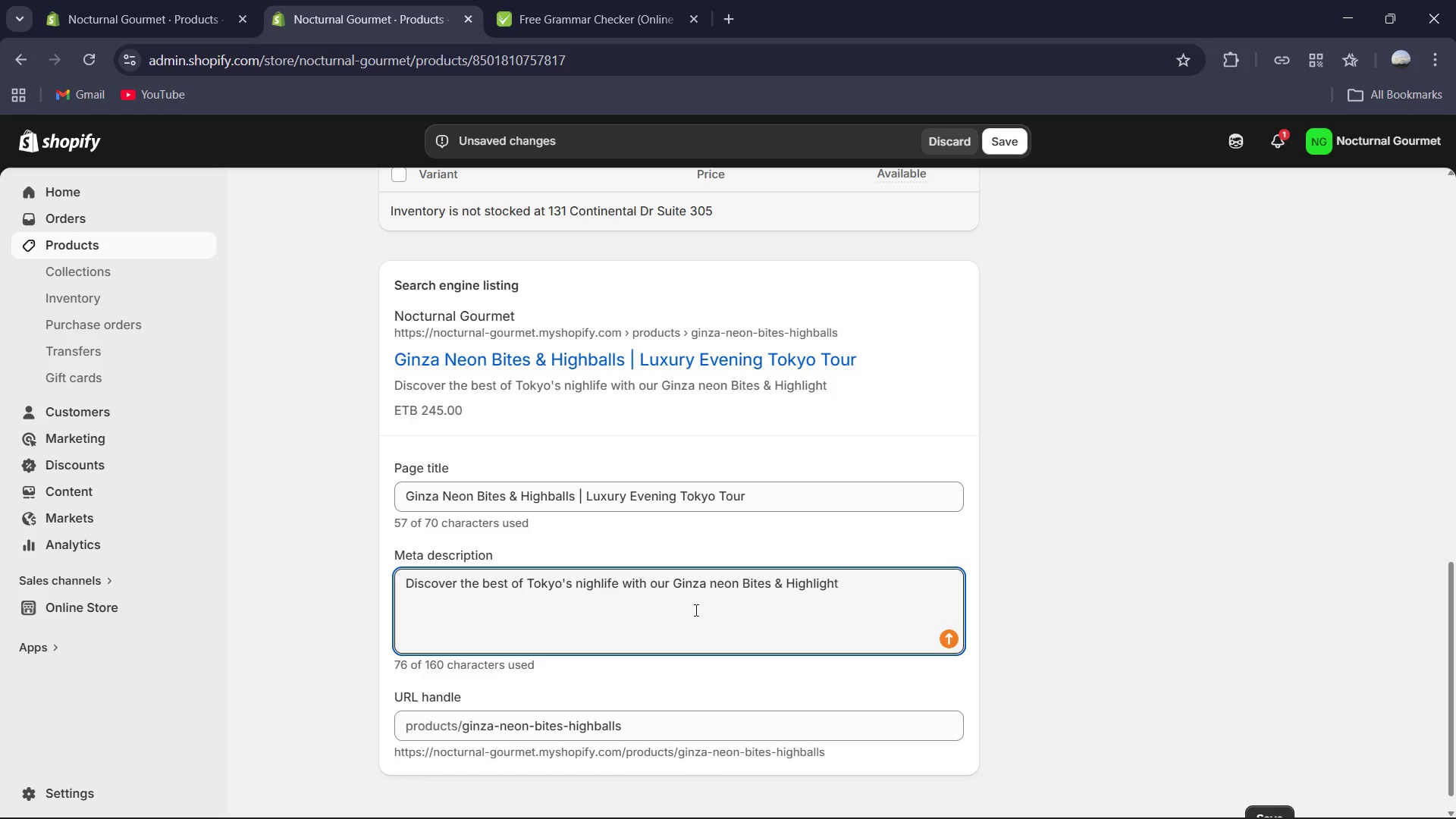 
type([NumLock])
key(Backspace)
key(Backspace)
key(Backspace)
key(Backspace)
key(Backspace)
key(Backspace)
type(balls tour. A premium 3.5 )
key(Backspace)
type(-hour fine-dining circuits. Bookyour )
key(Backspace)
 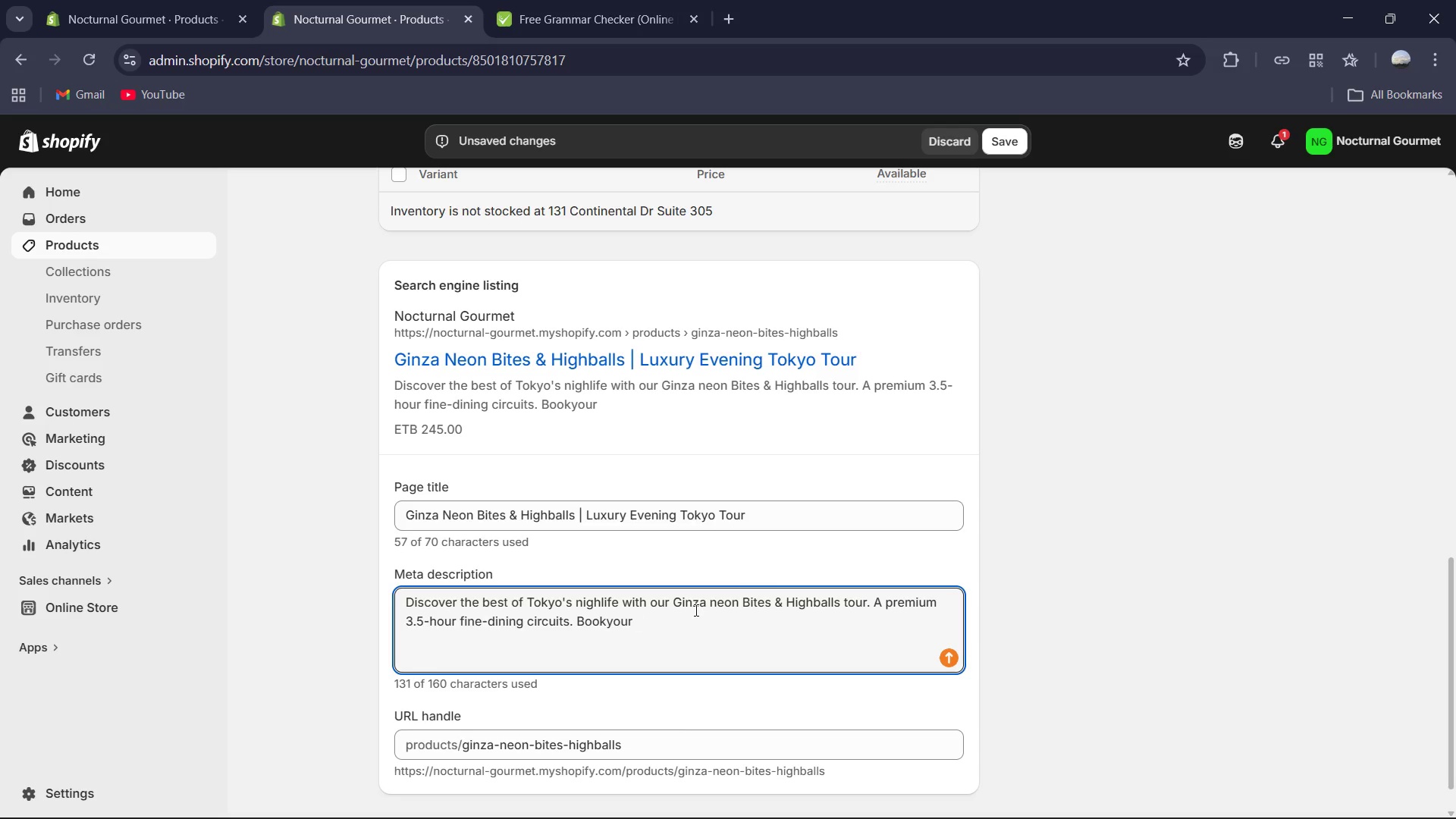 
key(ArrowLeft)
 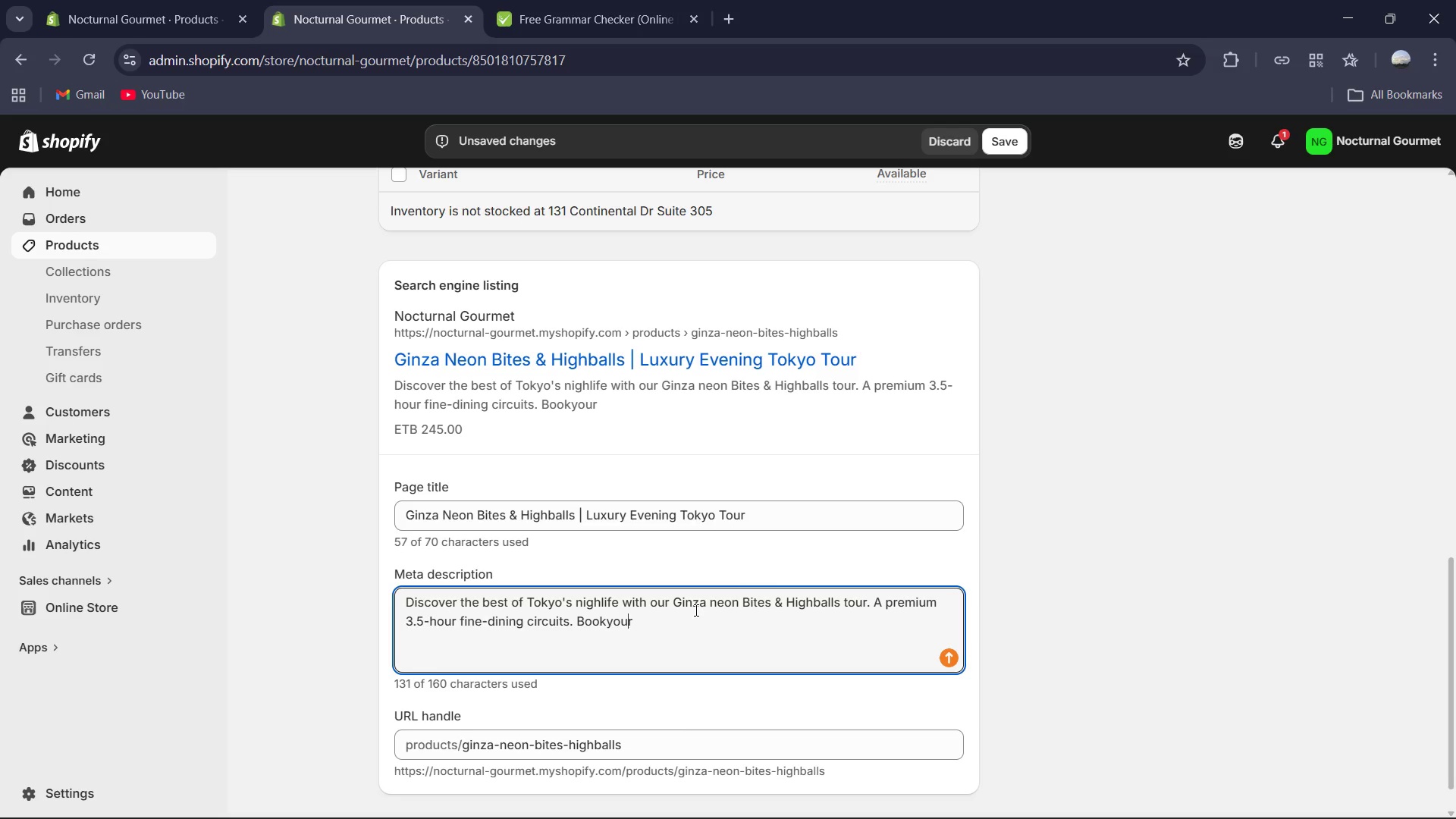 
key(ArrowLeft)
 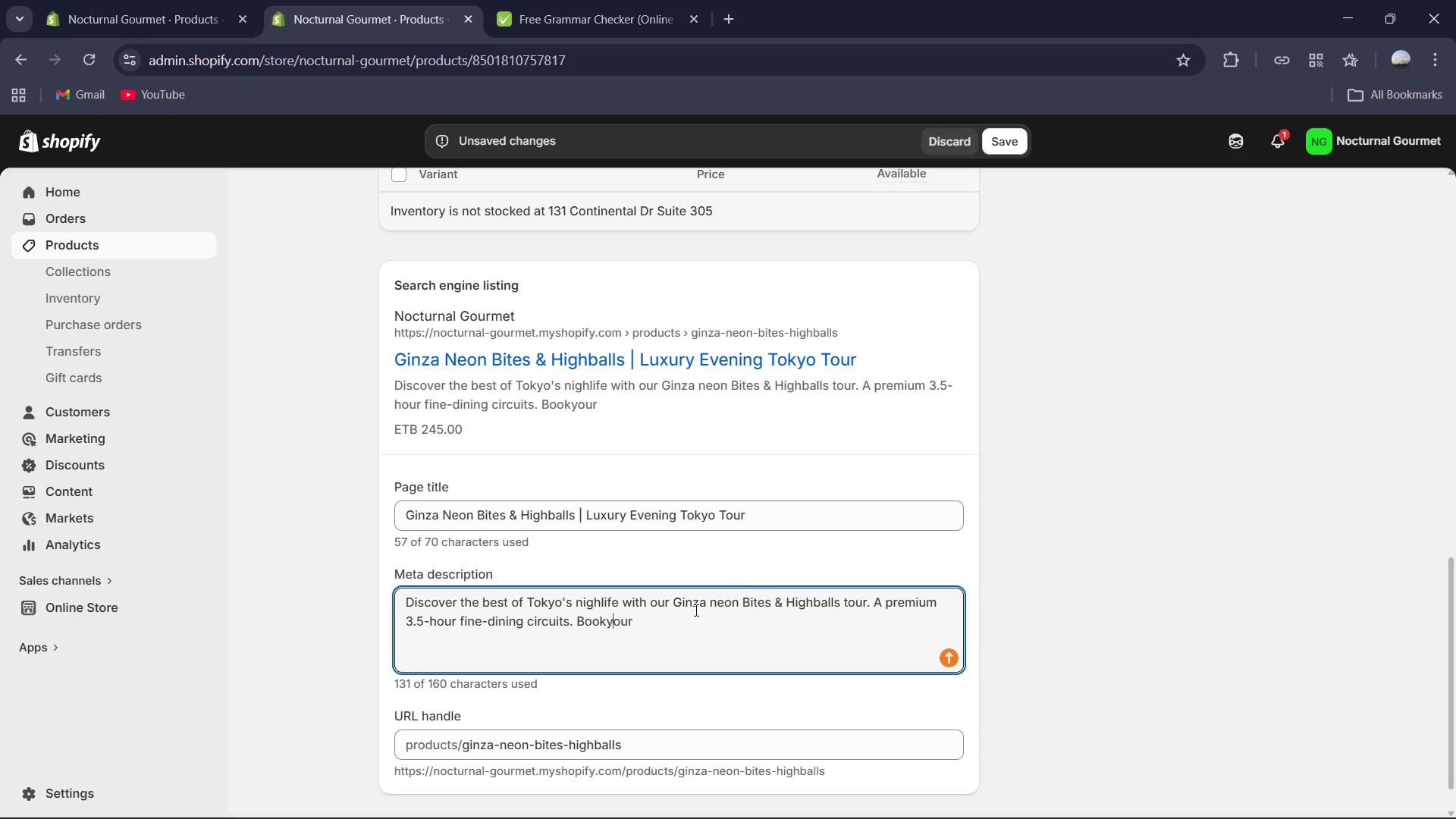 
key(ArrowLeft)
 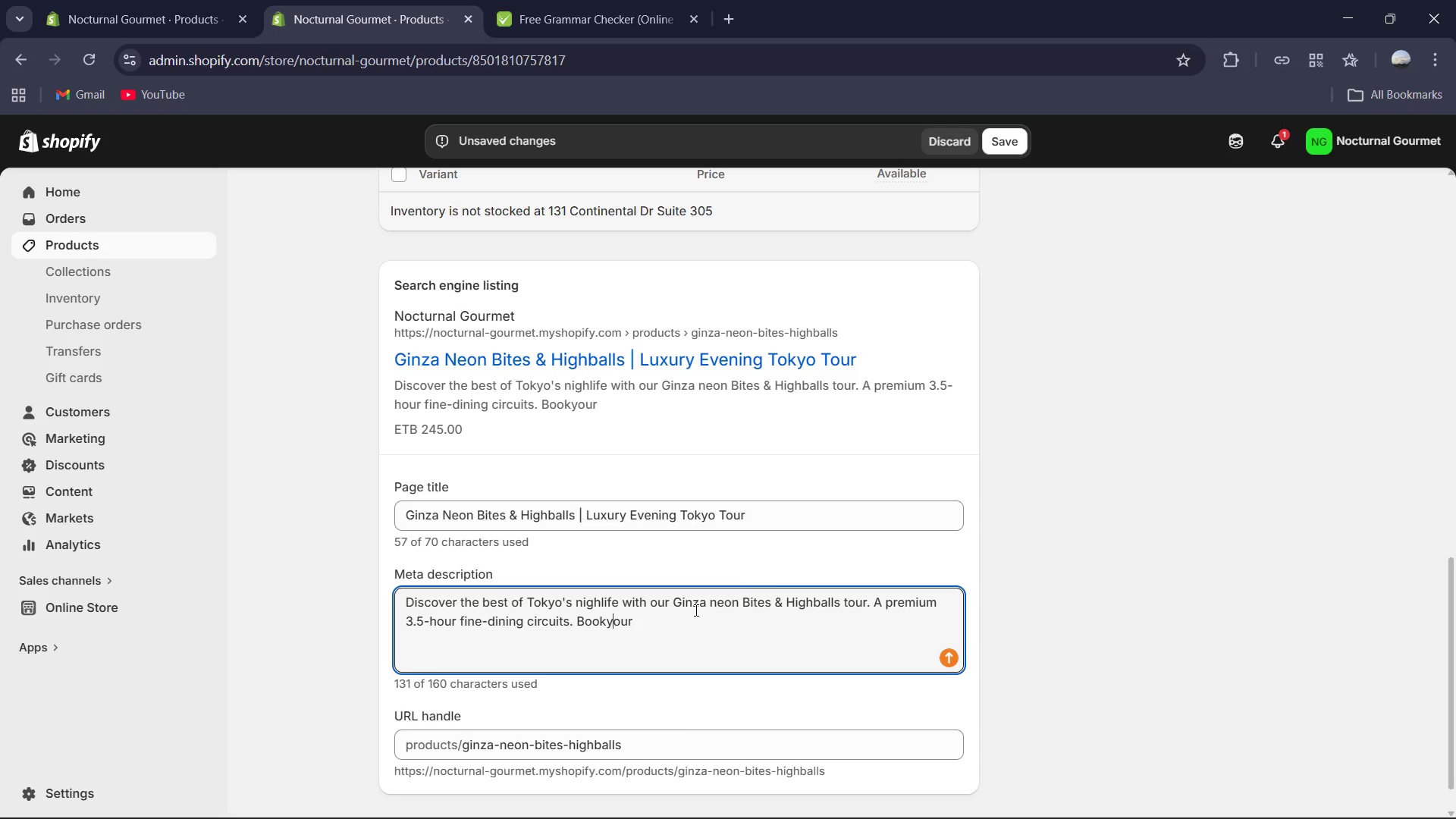 
key(ArrowLeft)
 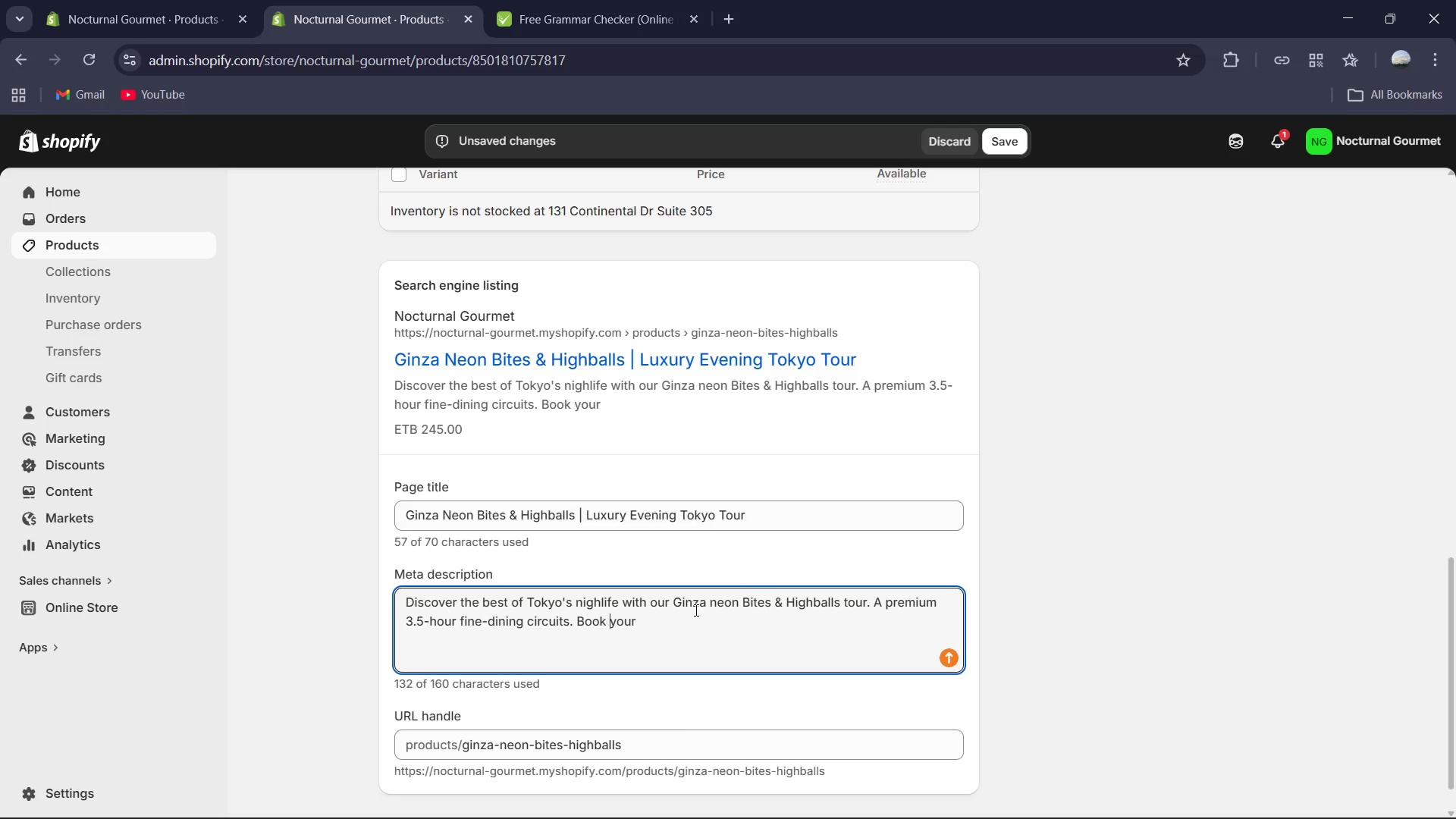 
key(Space)
 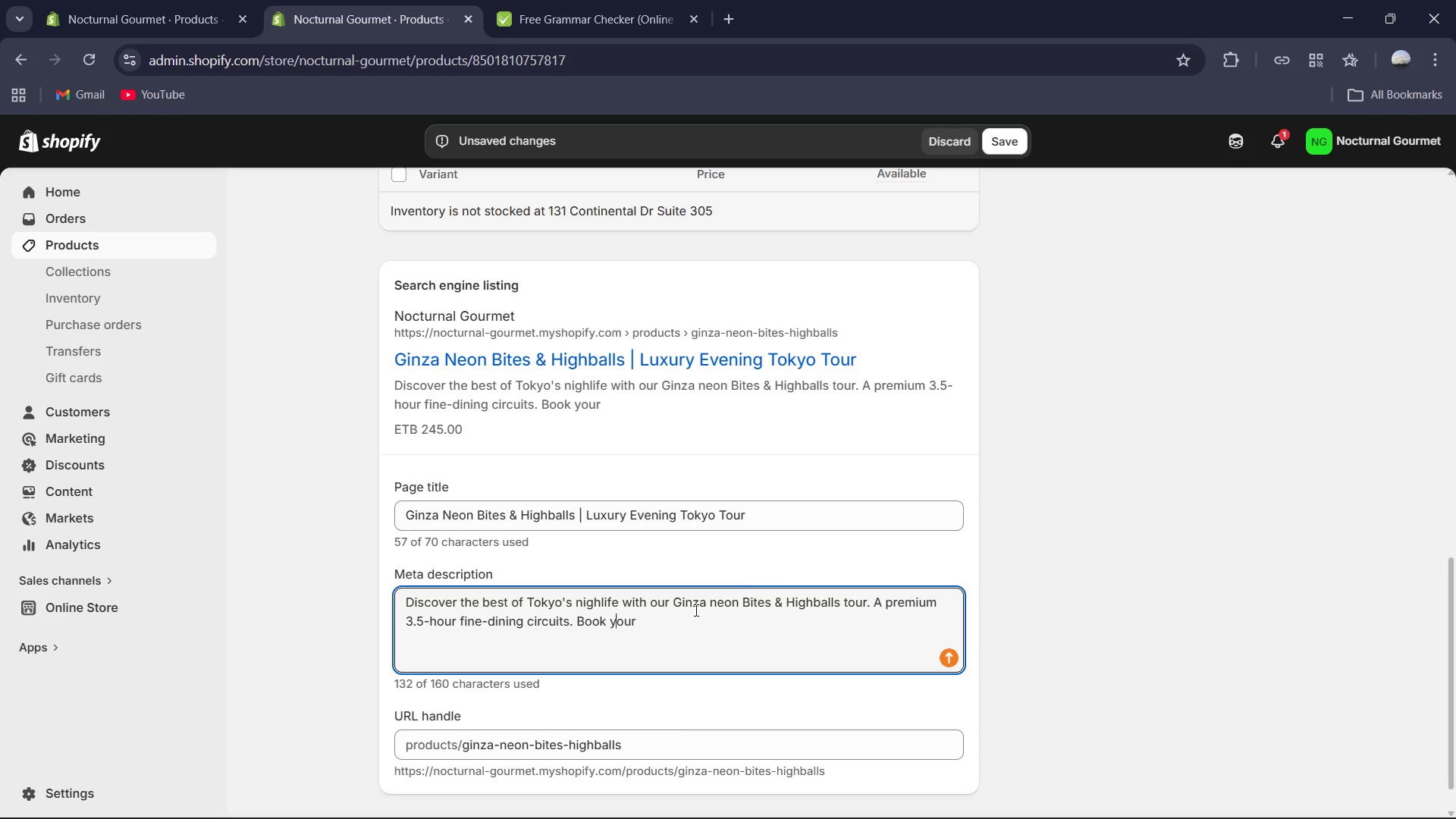 
key(ArrowRight)
 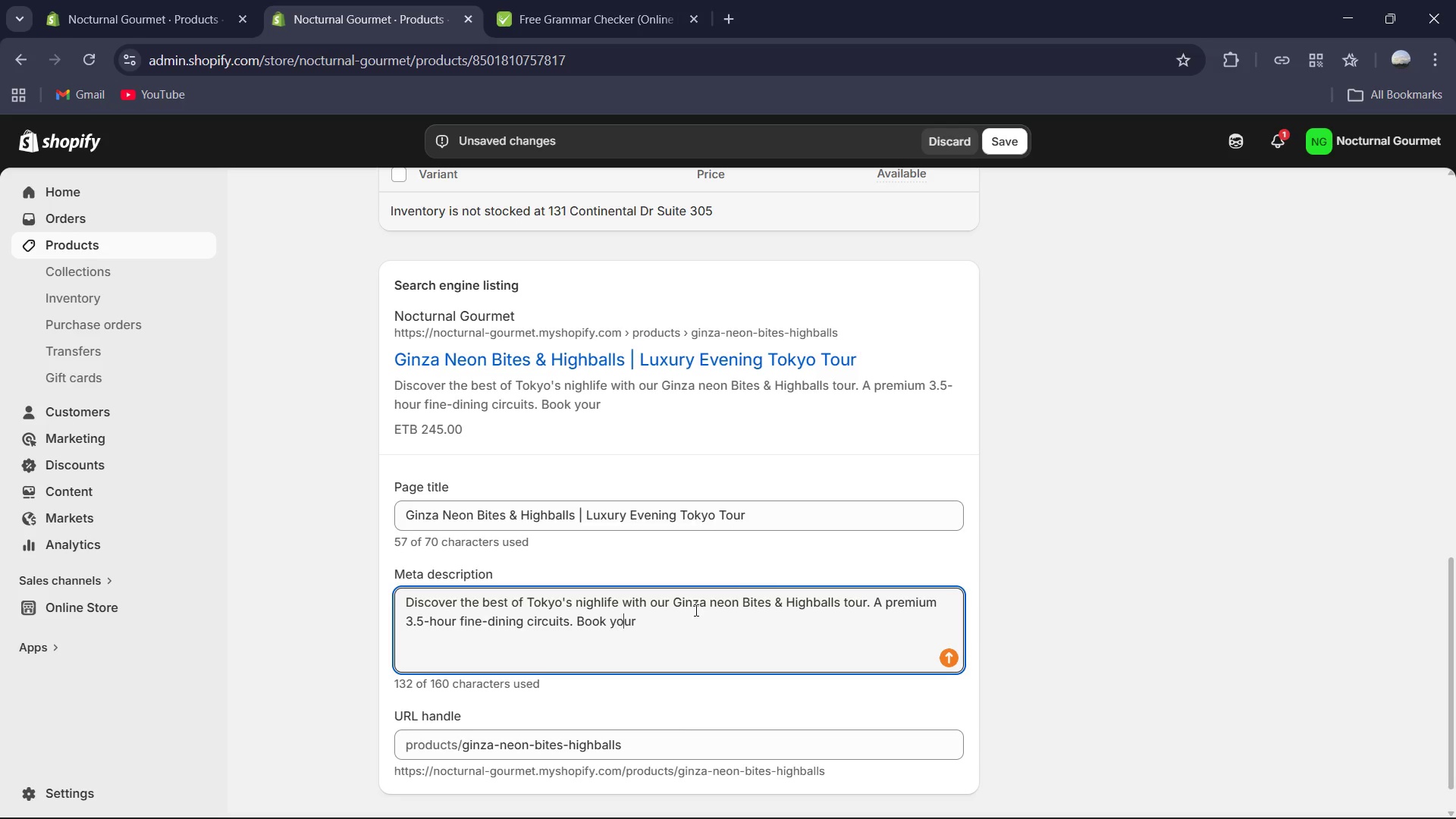 
key(ArrowRight)
 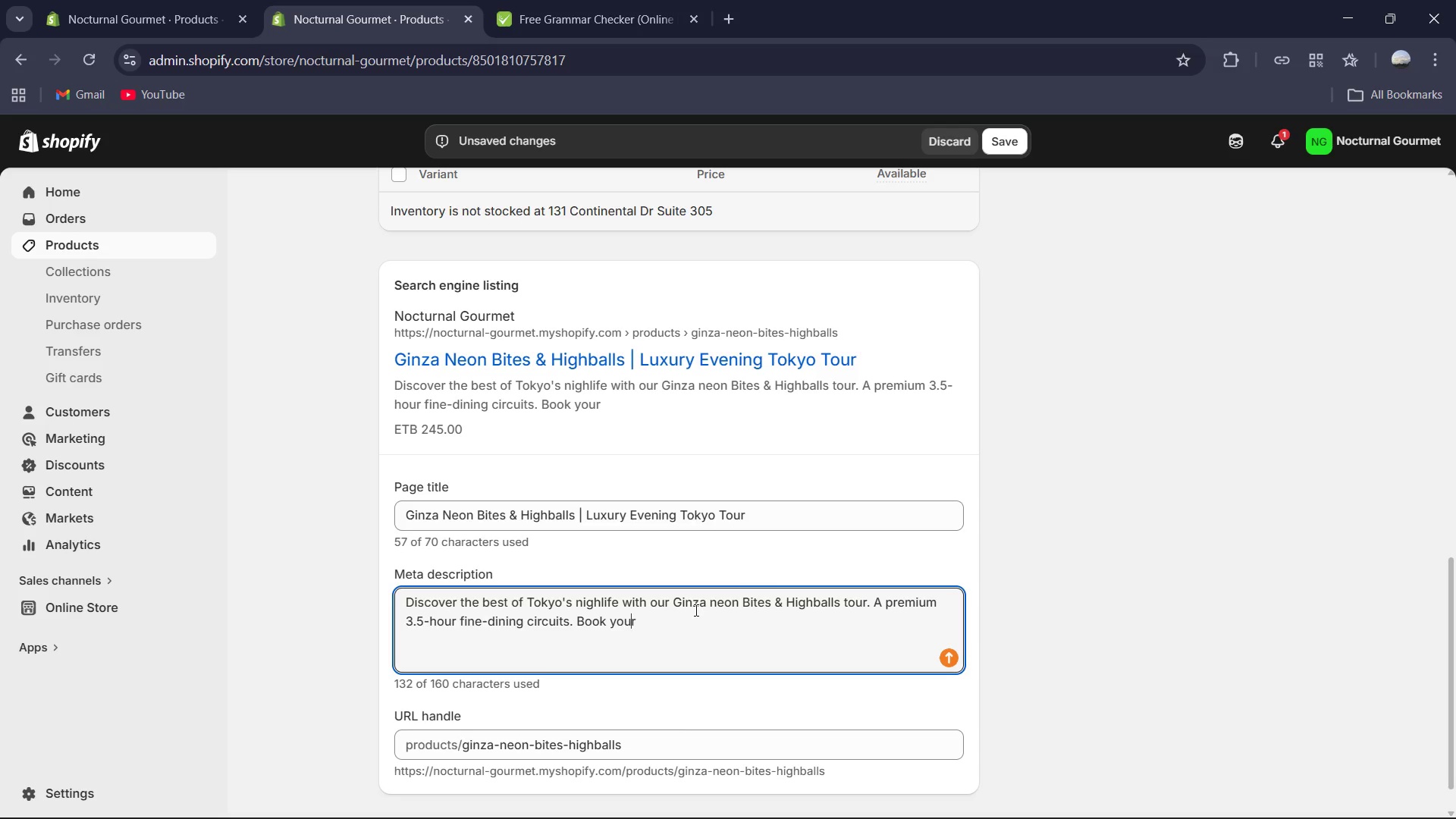 
key(ArrowRight)
 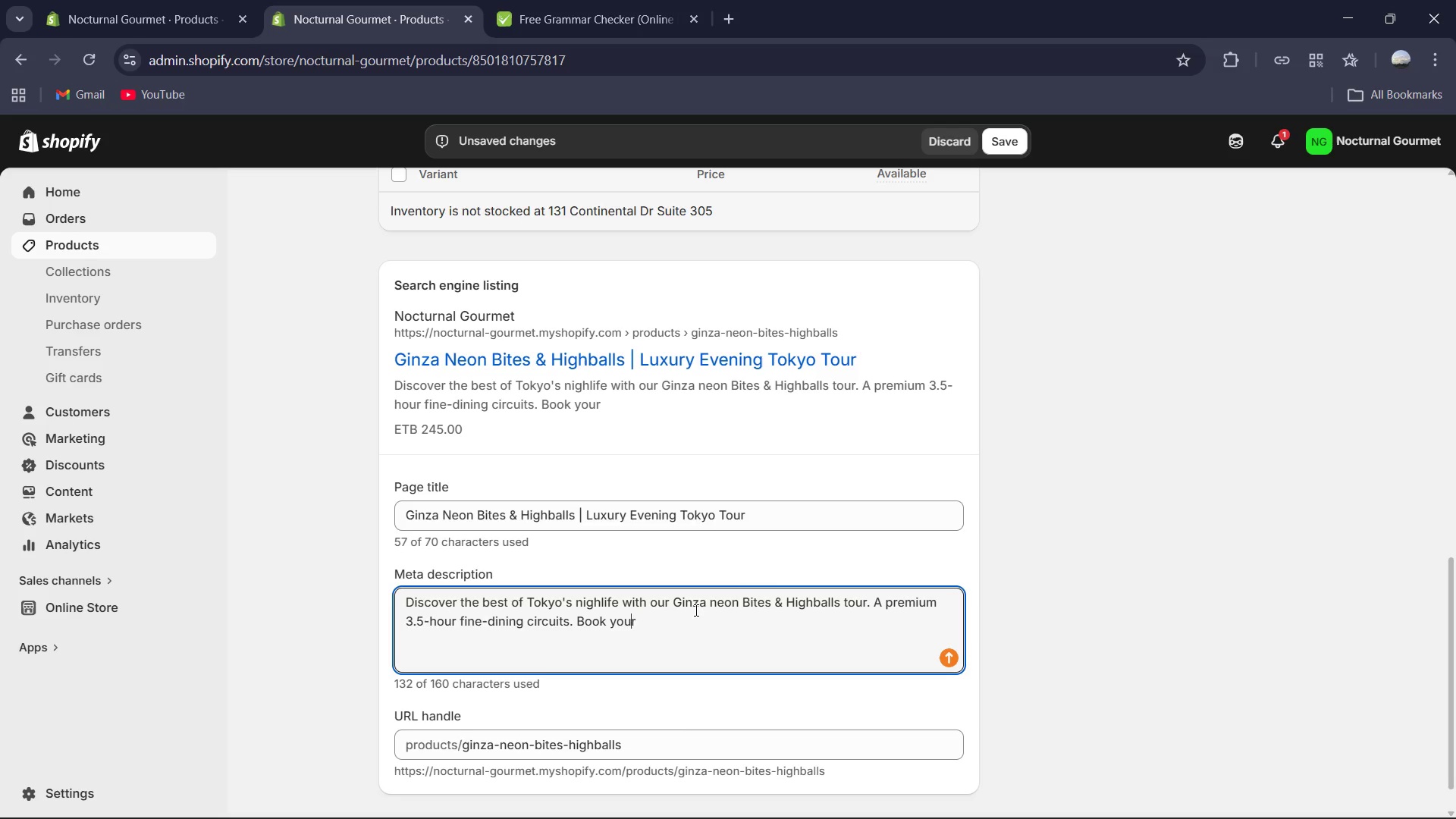 
key(ArrowRight)
 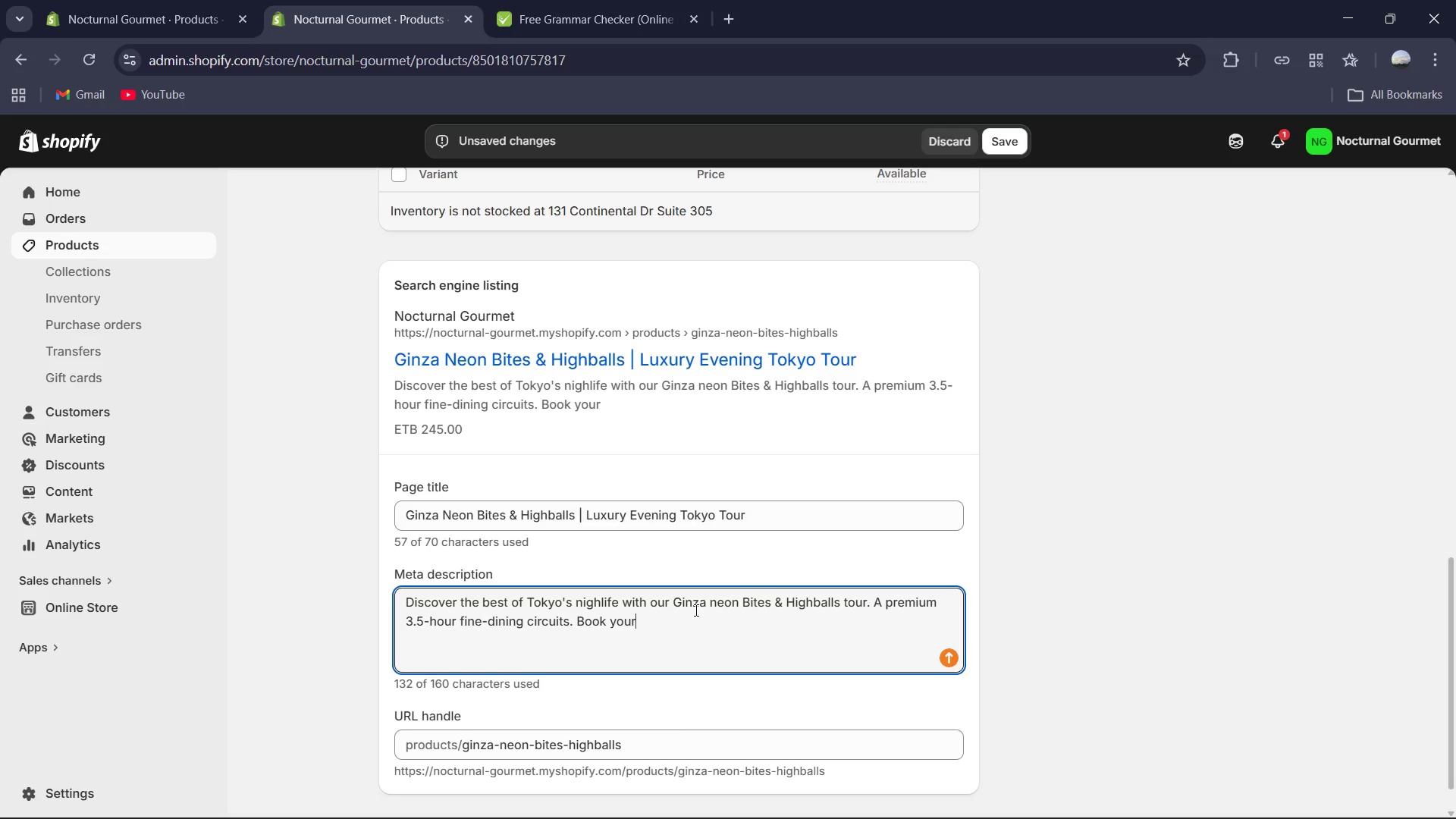 
type( luxury vocher today. )
 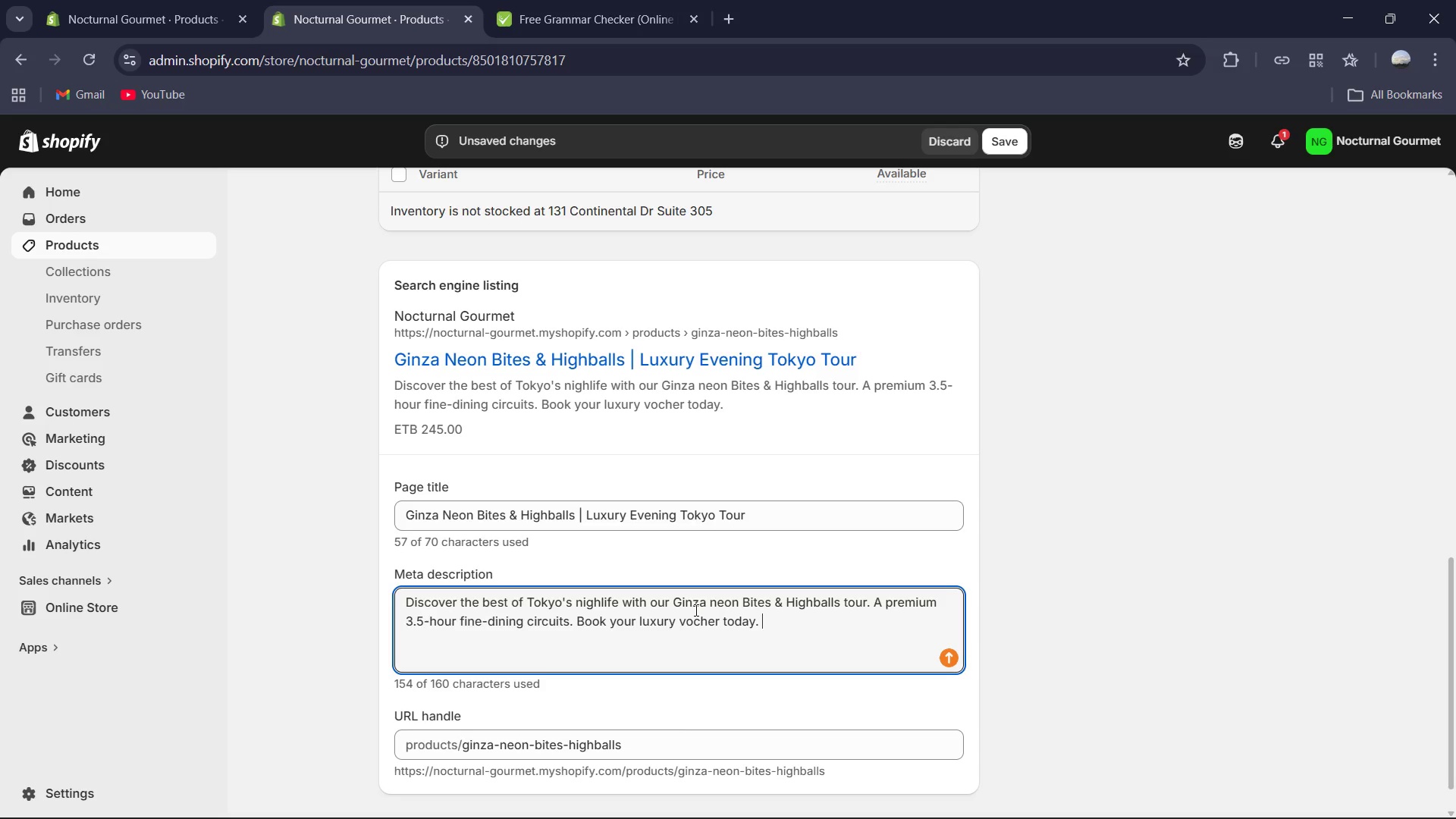 
key(Control+A)
 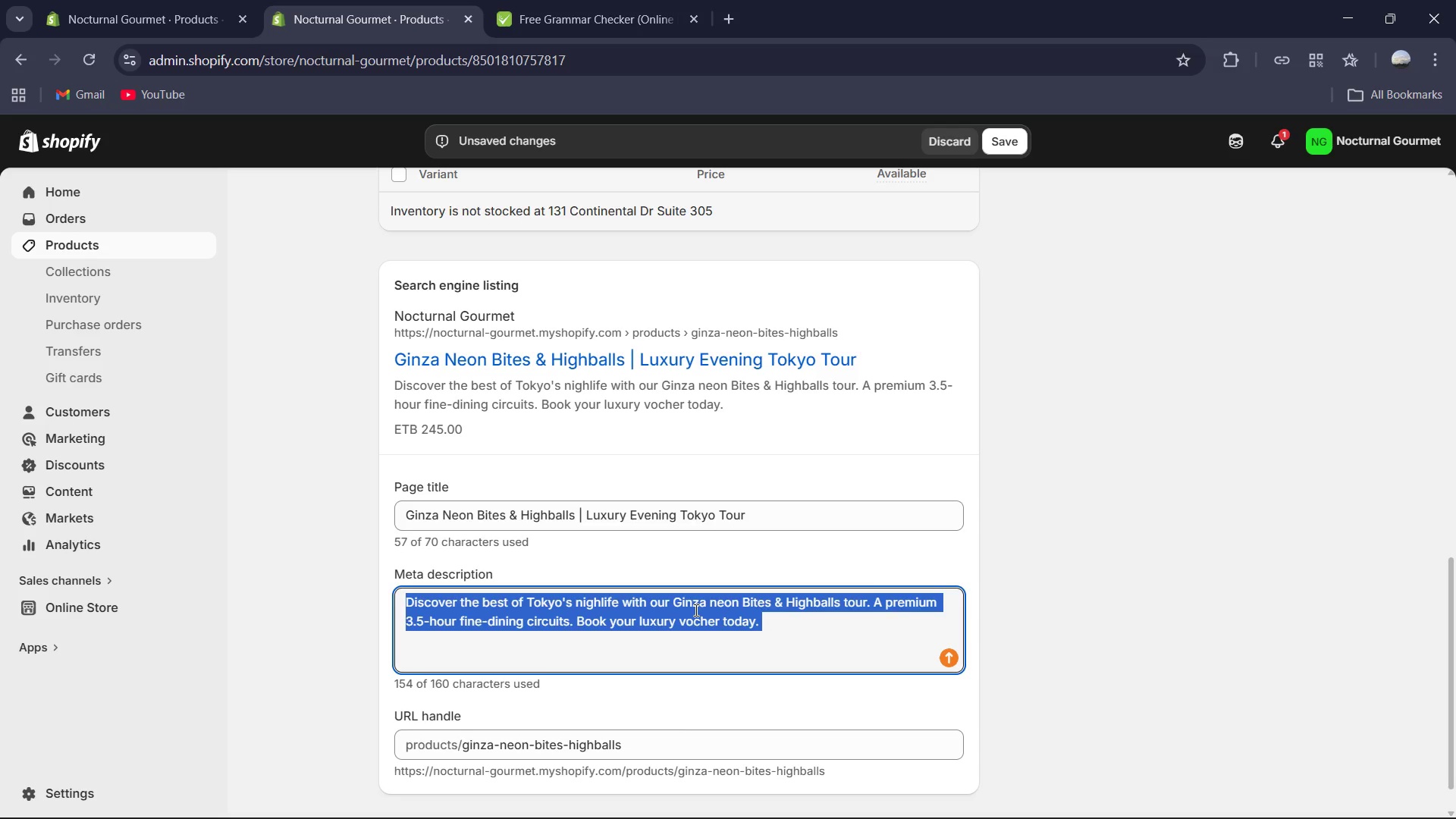 
key(Control+C)
 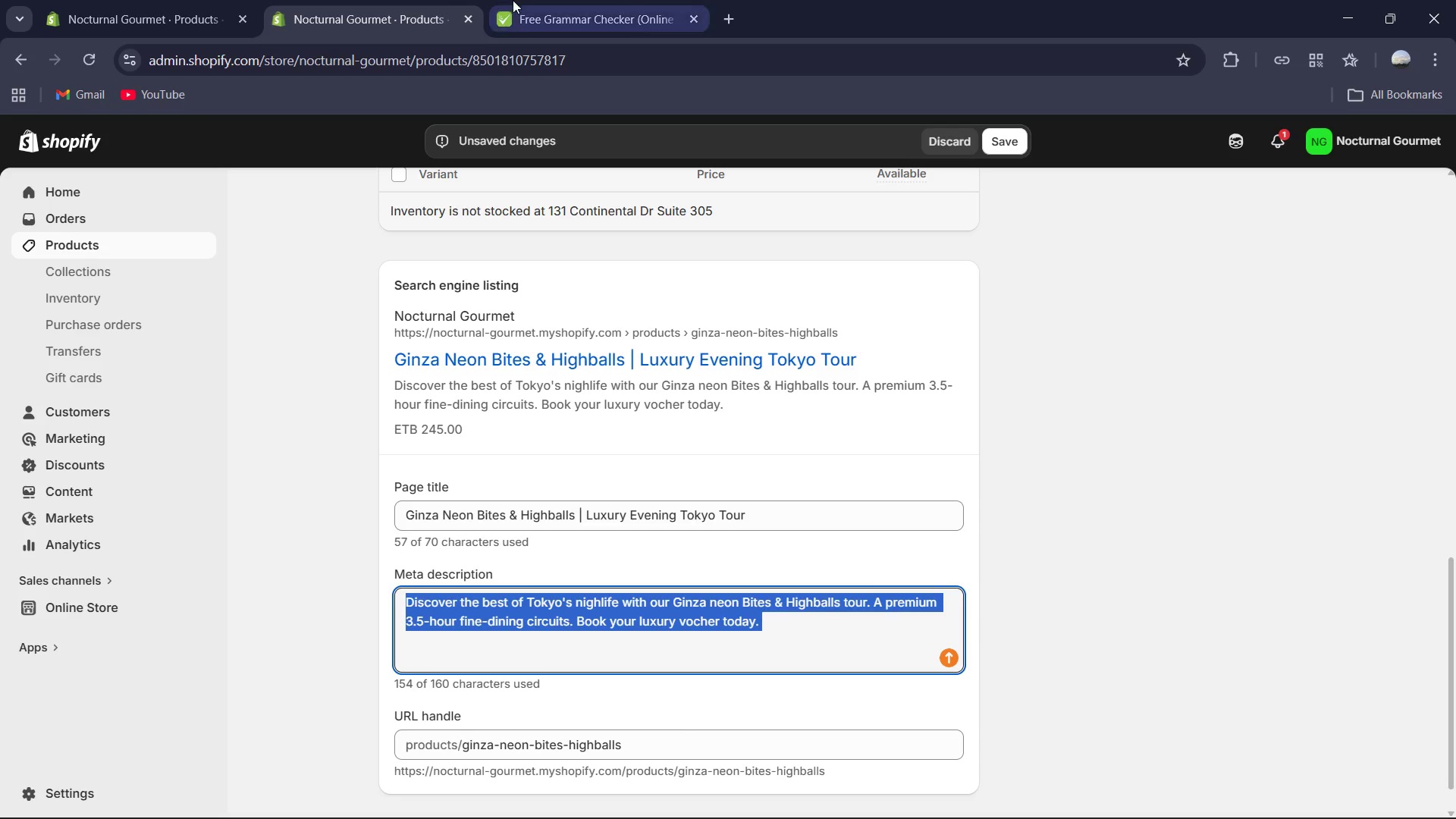 
left_click([536, 0])
 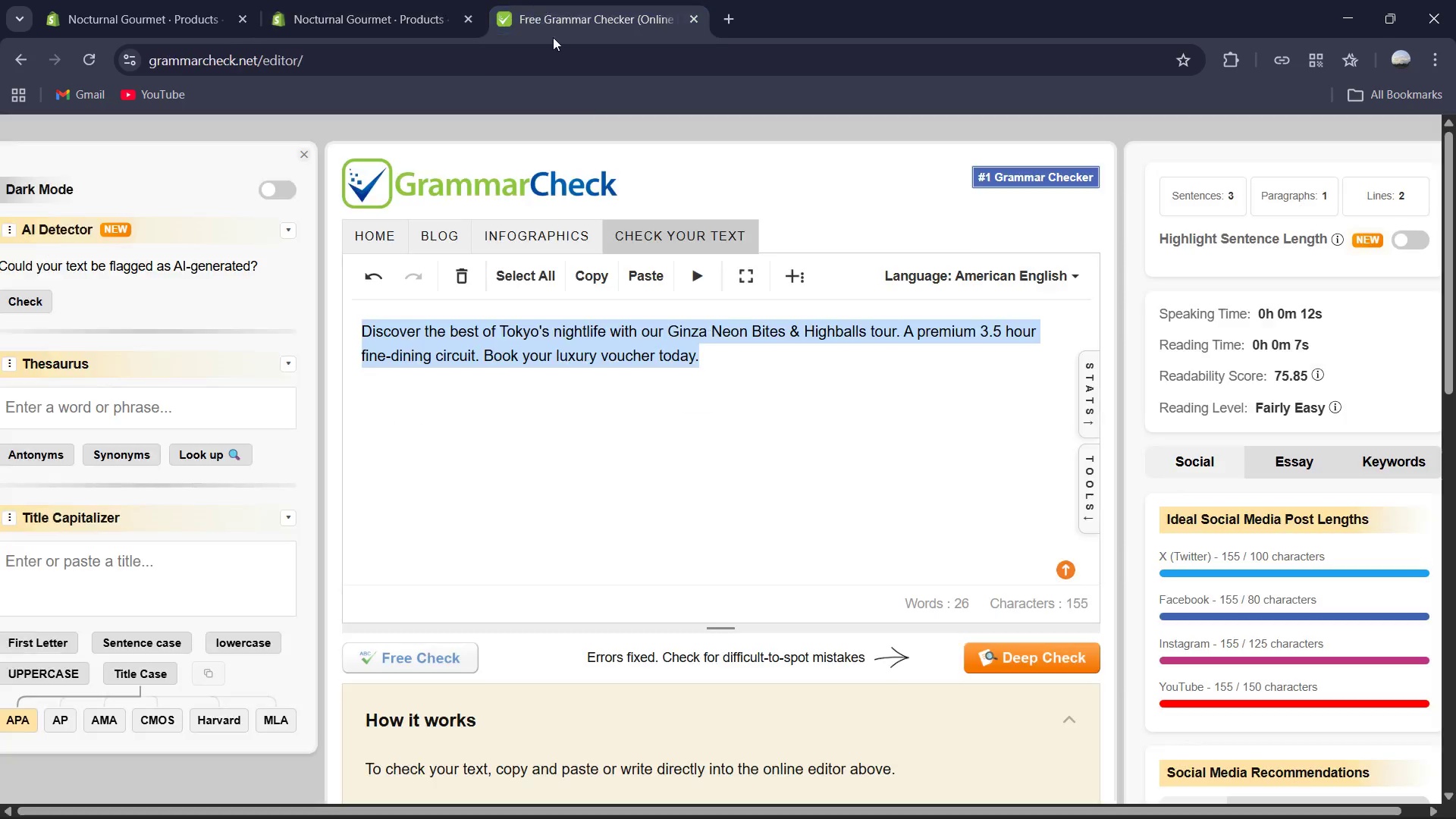 
key(Control+V)
 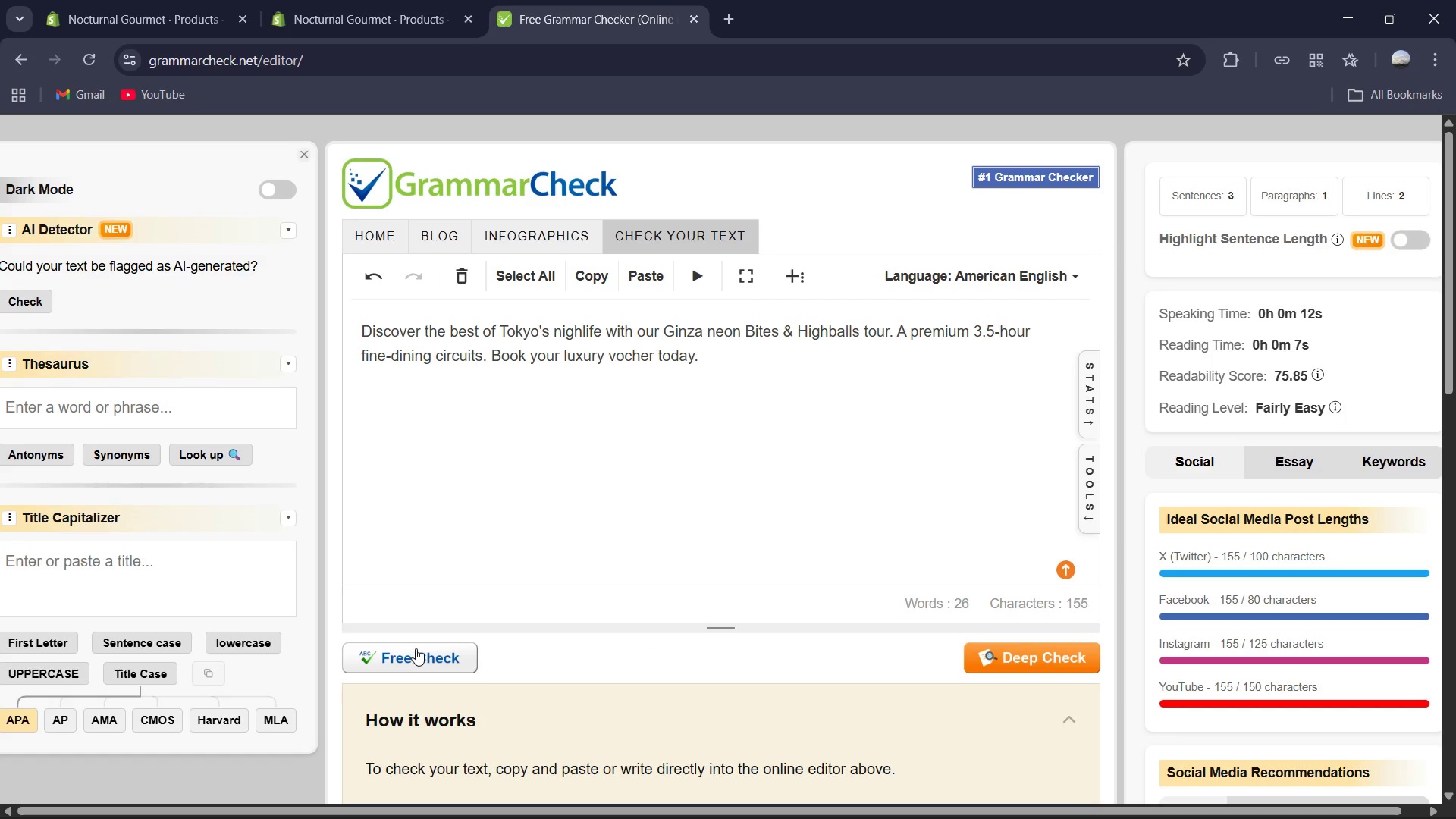 
left_click([419, 648])
 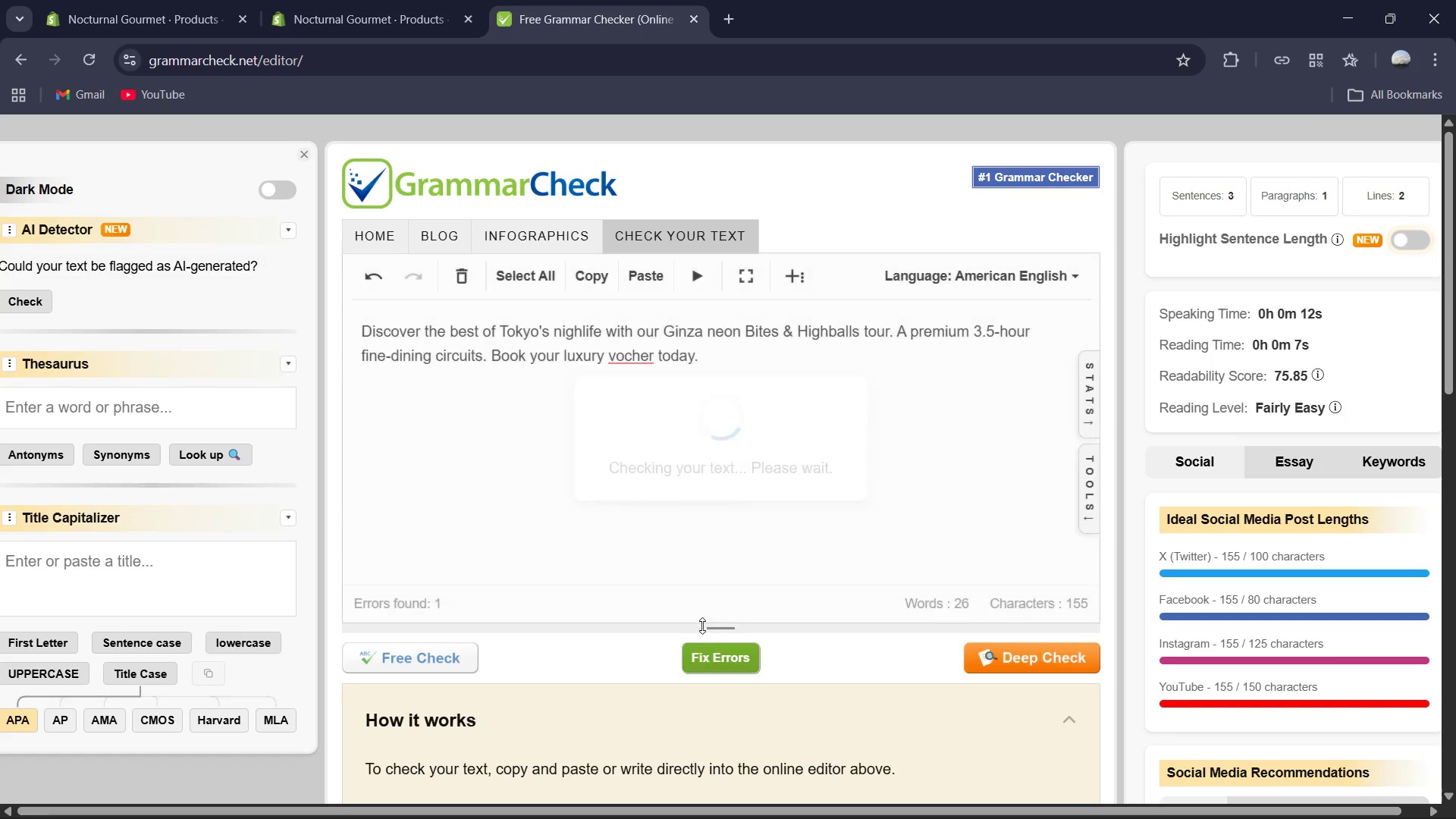 
left_click([726, 661])
 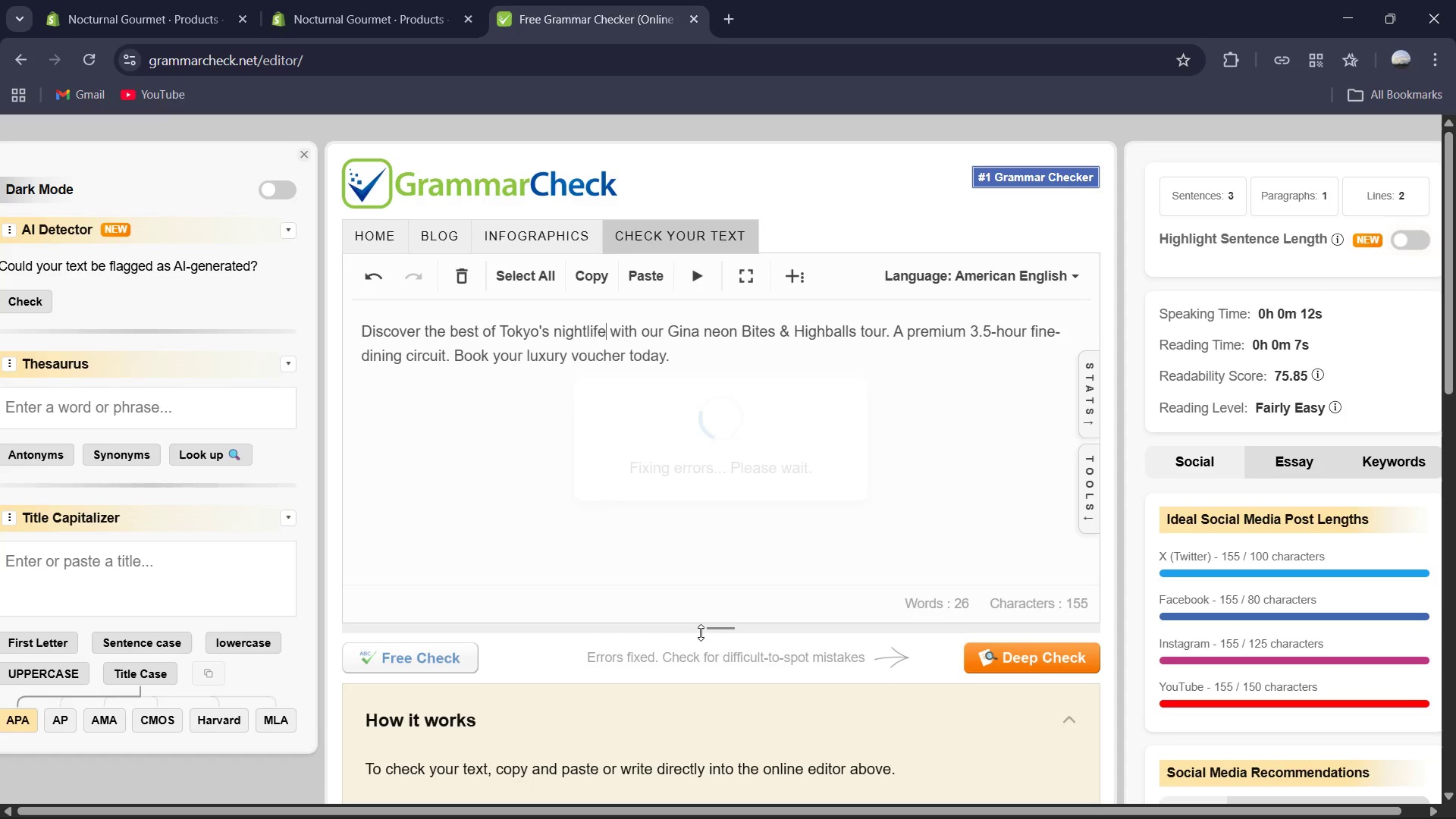 
key(Control+A)
 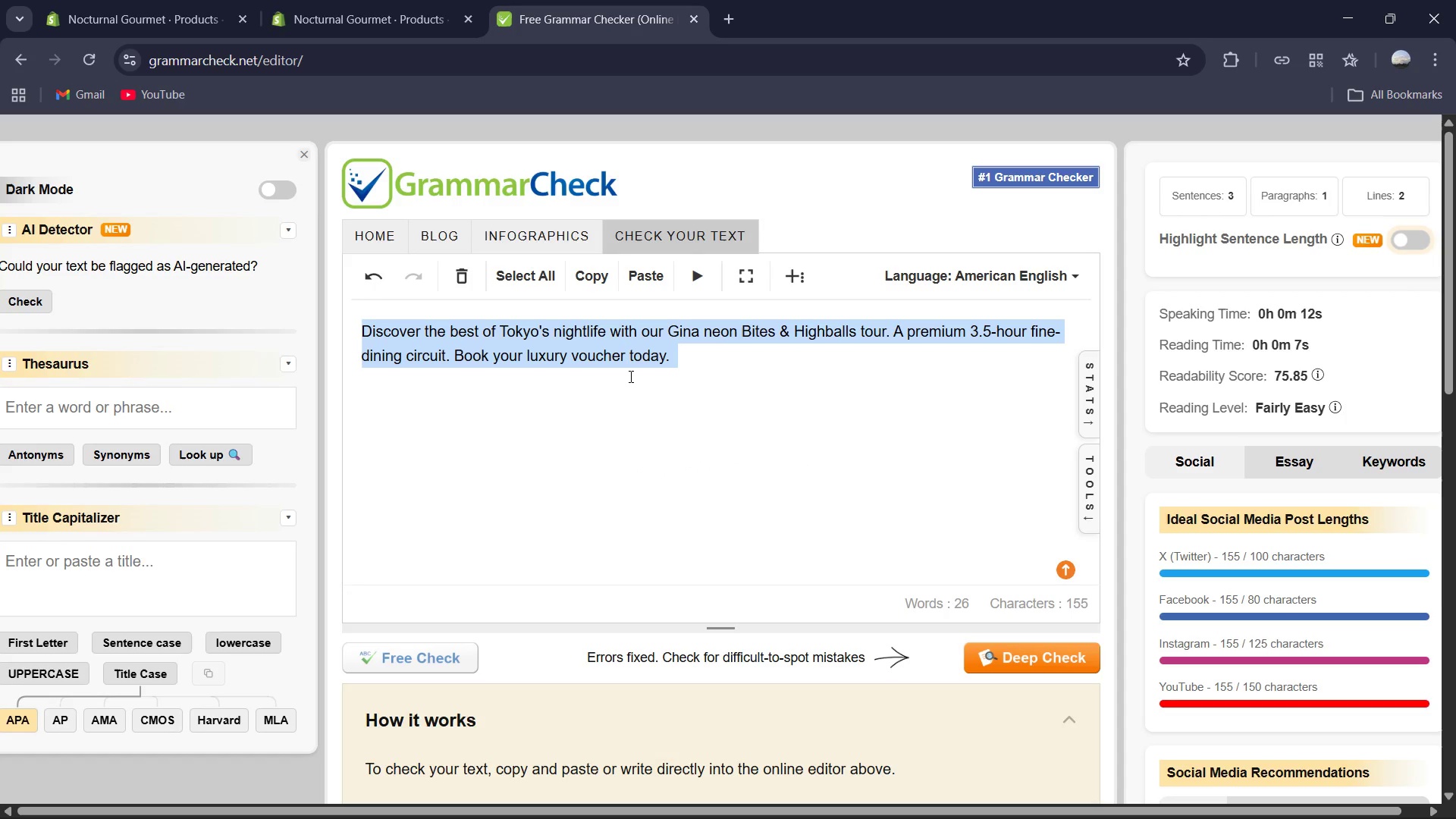 
key(Control+C)
 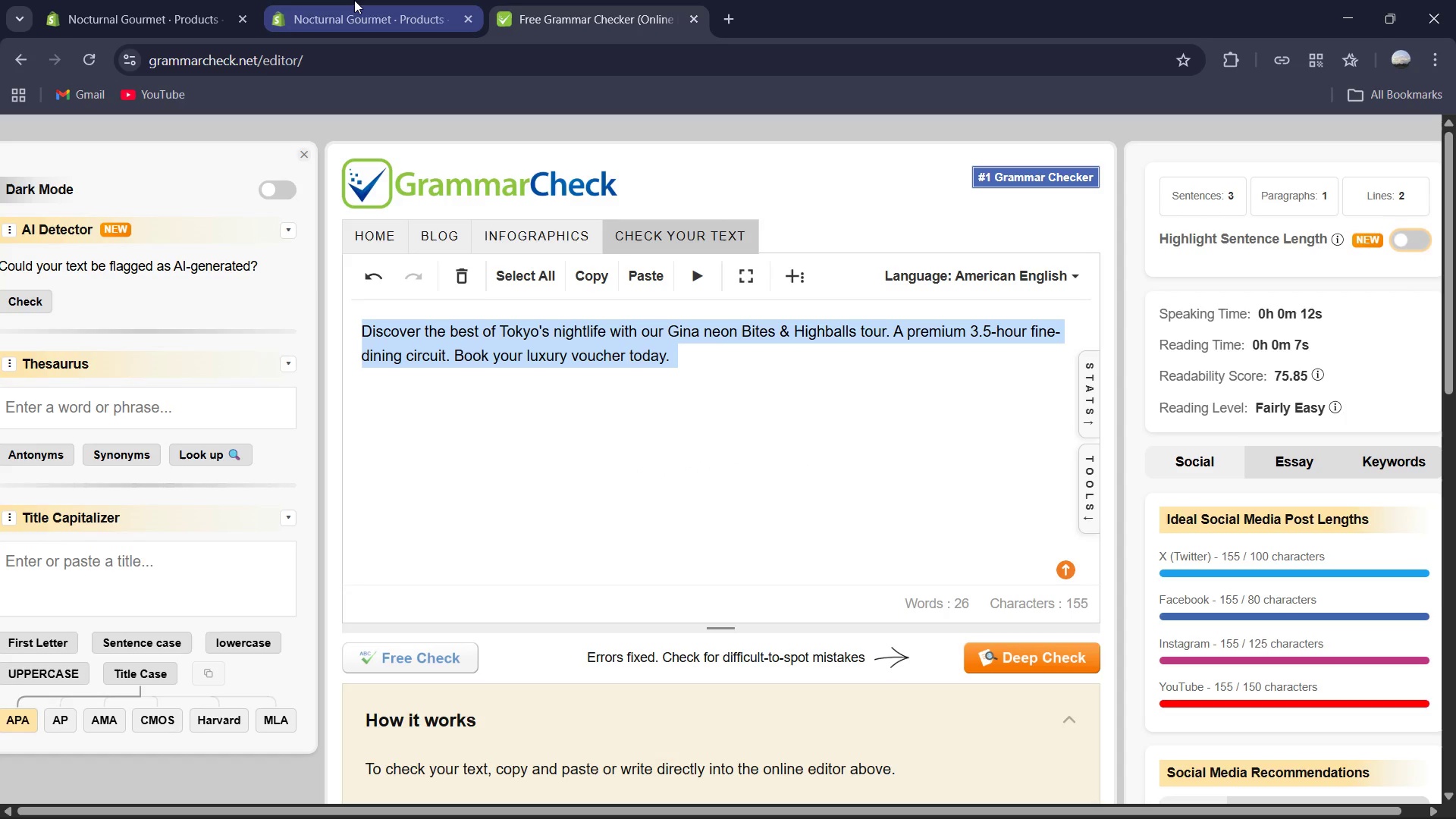 
left_click([354, 0])
 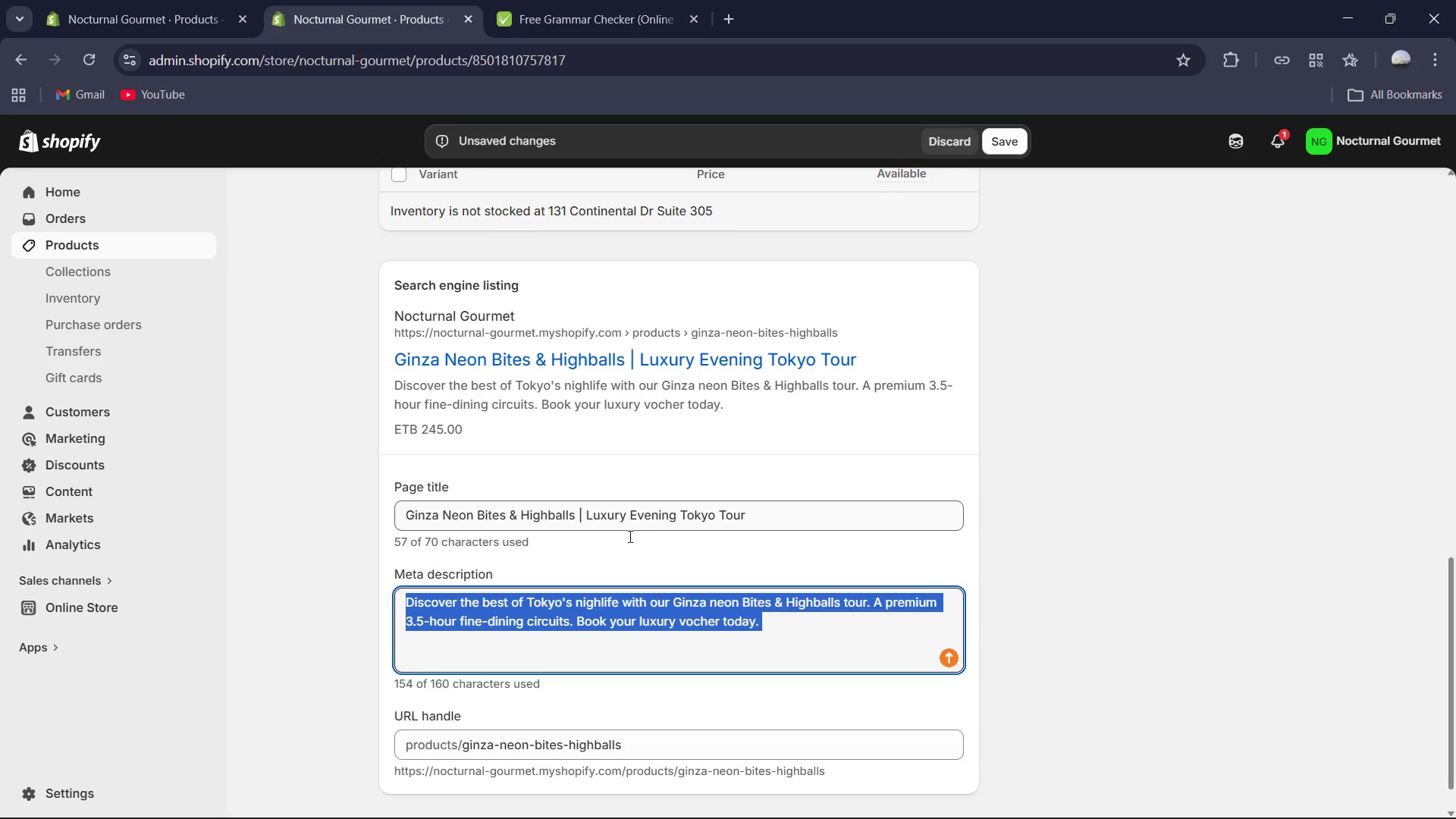 
key(Control+V)
 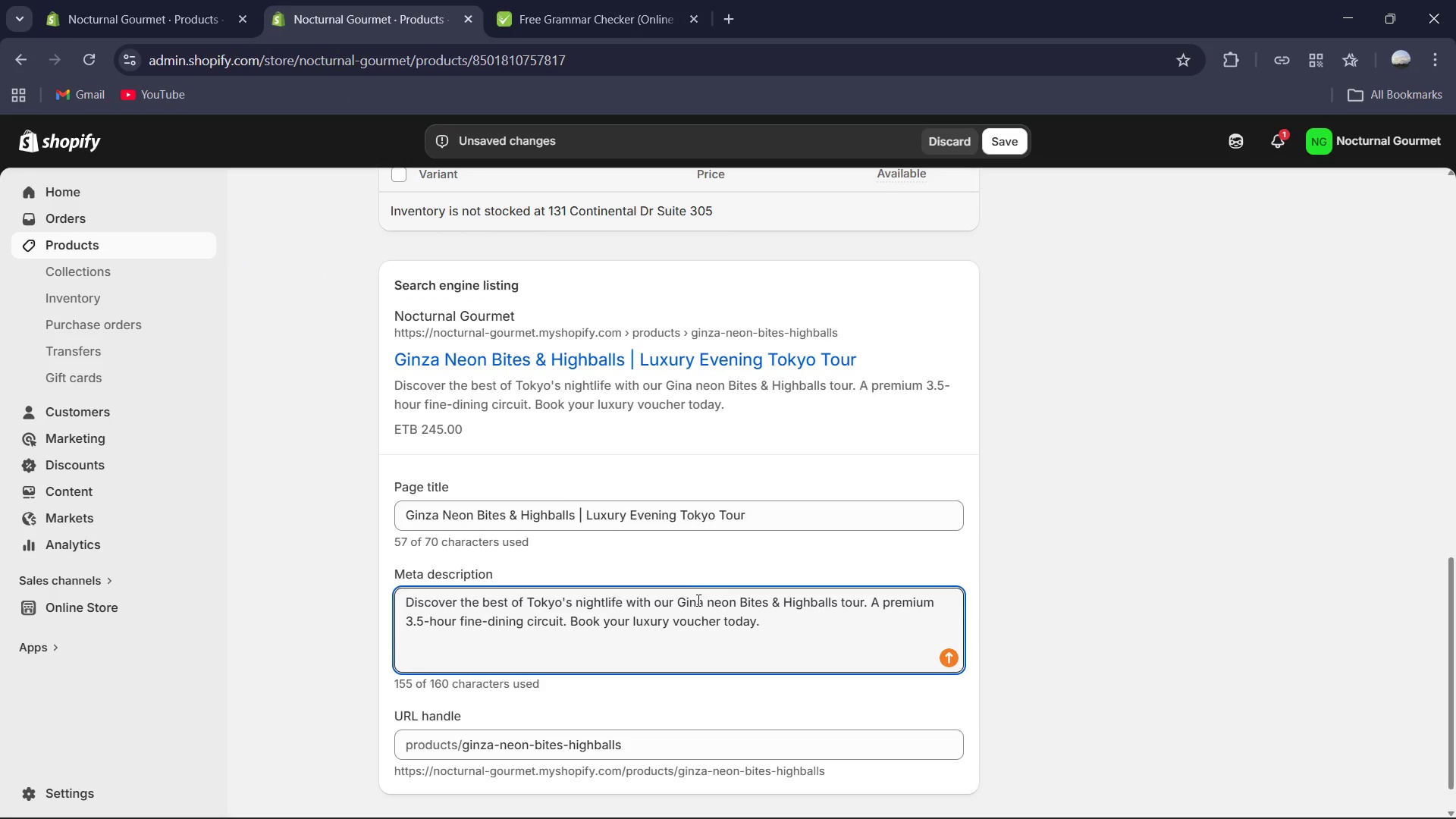 
left_click([697, 600])
 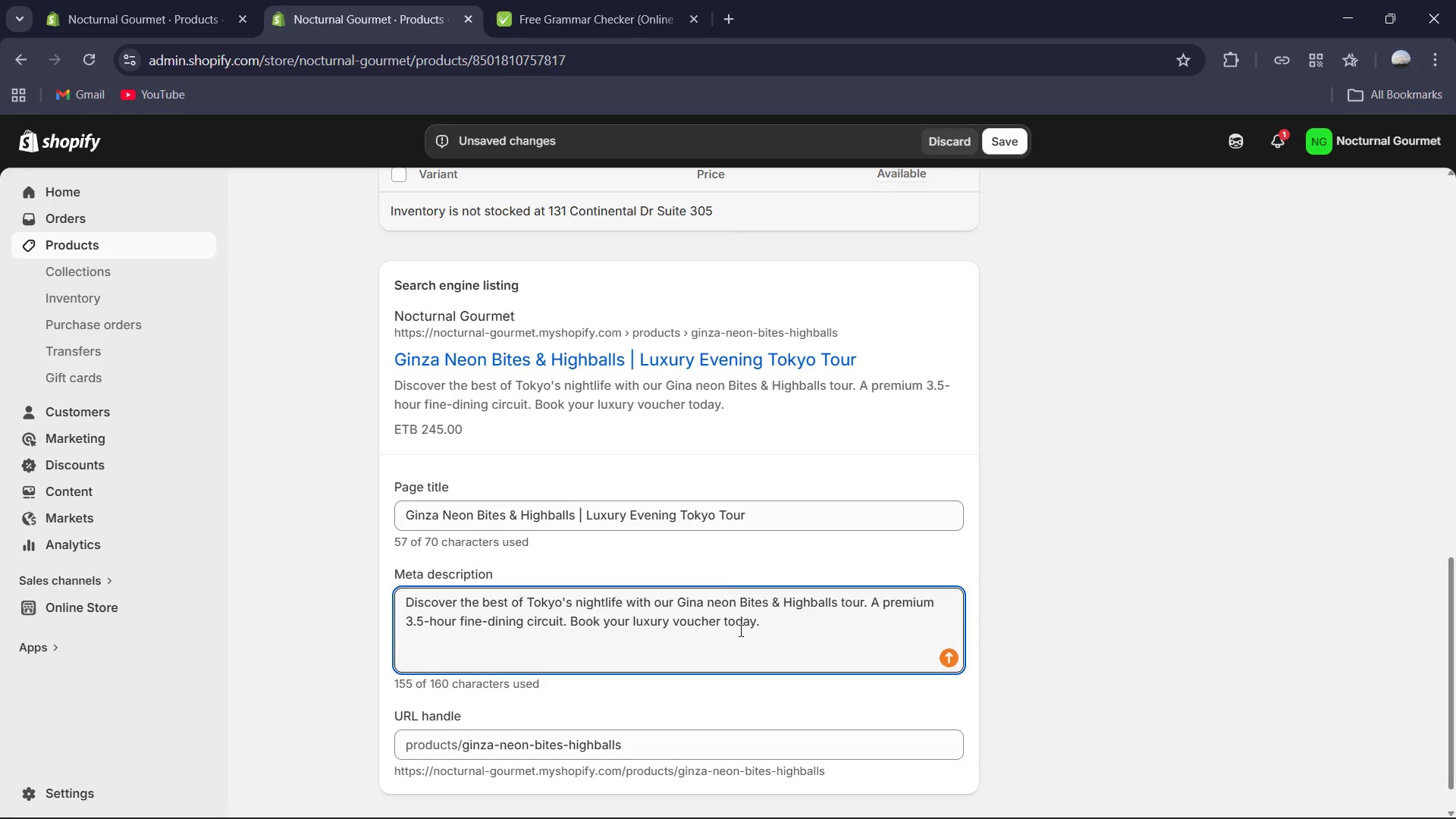 
key(Z)
 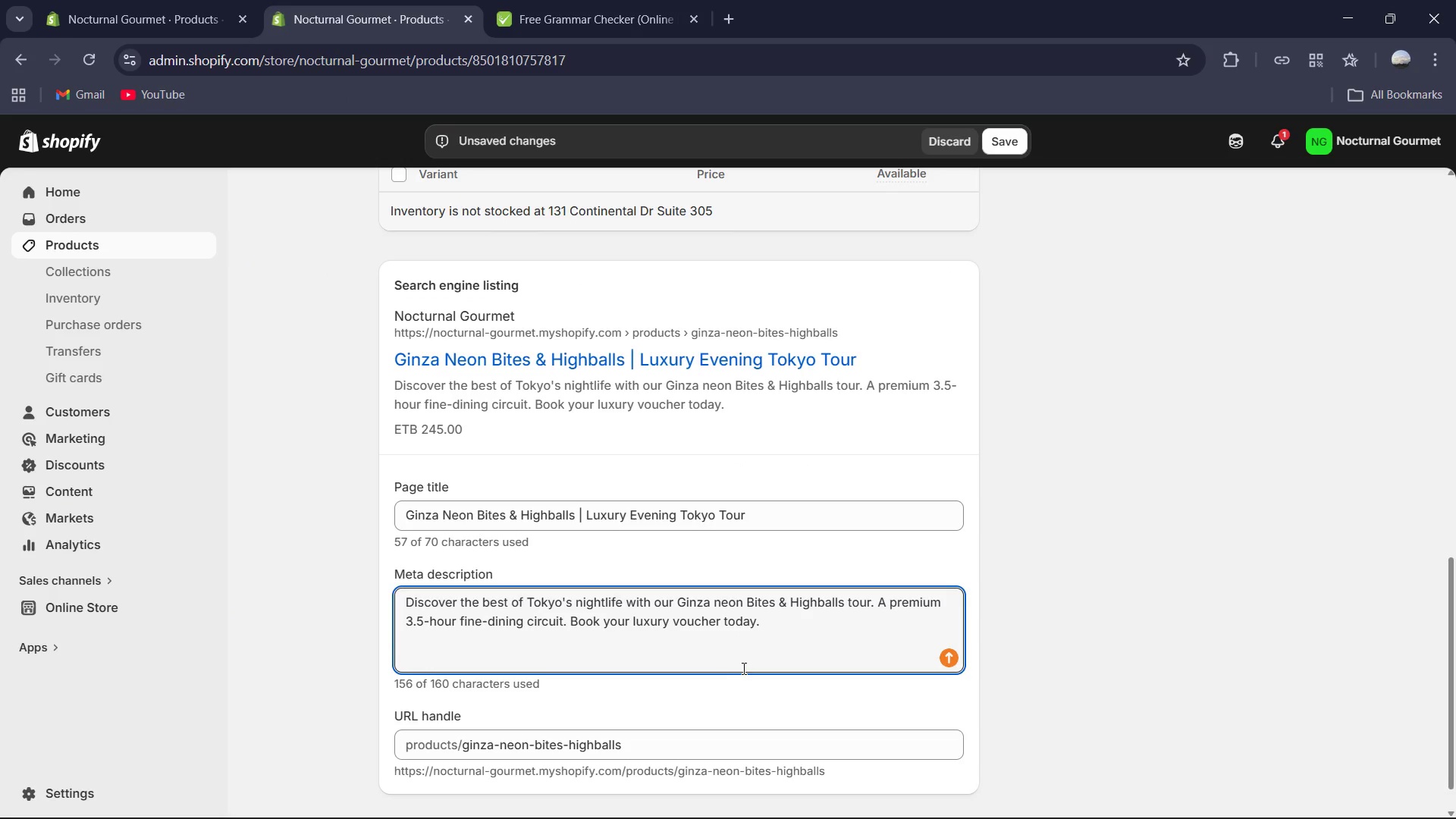 
scroll: coordinate [763, 670], scroll_direction: up, amount: 1.0
 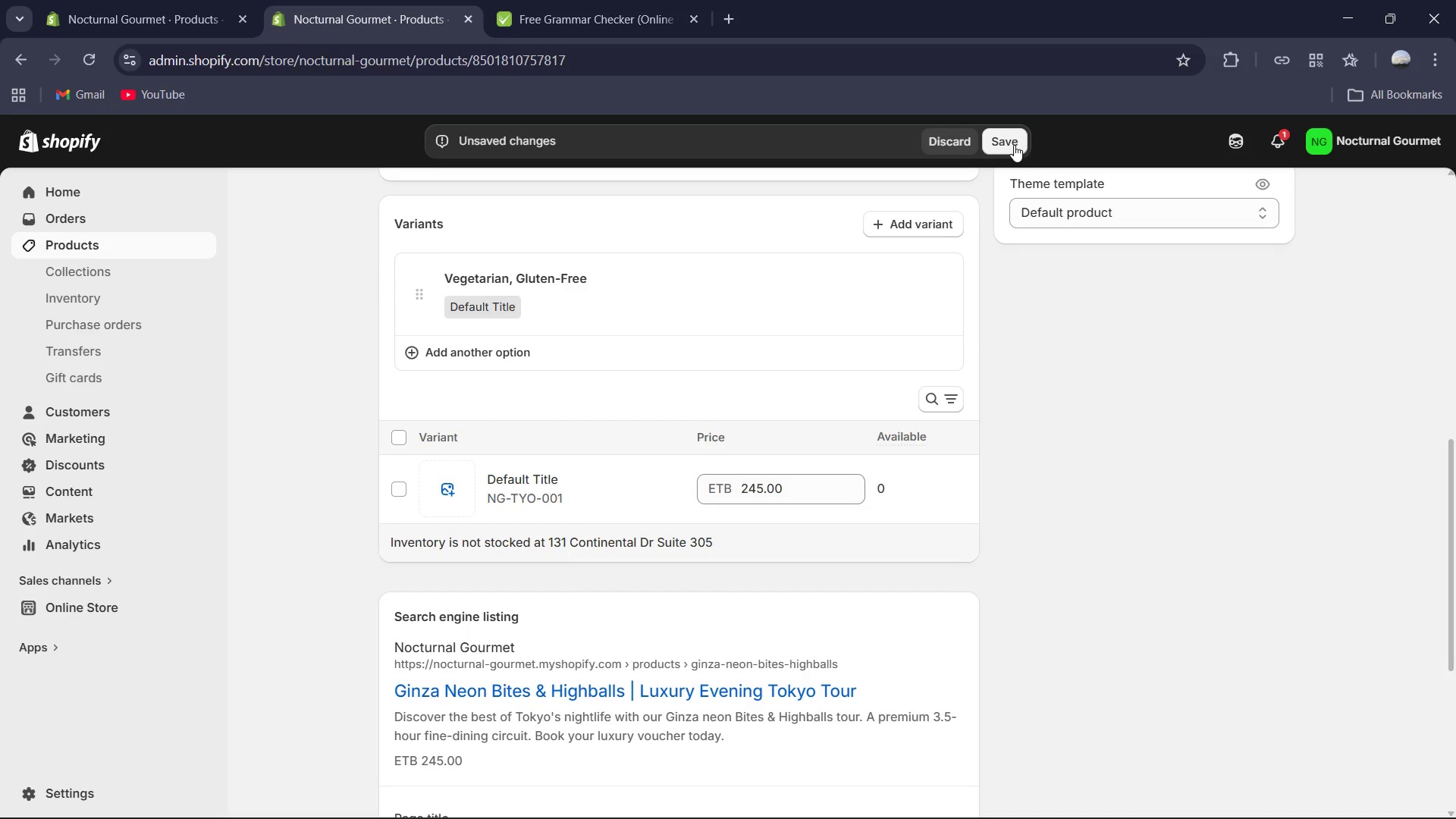 
left_click([1014, 145])
 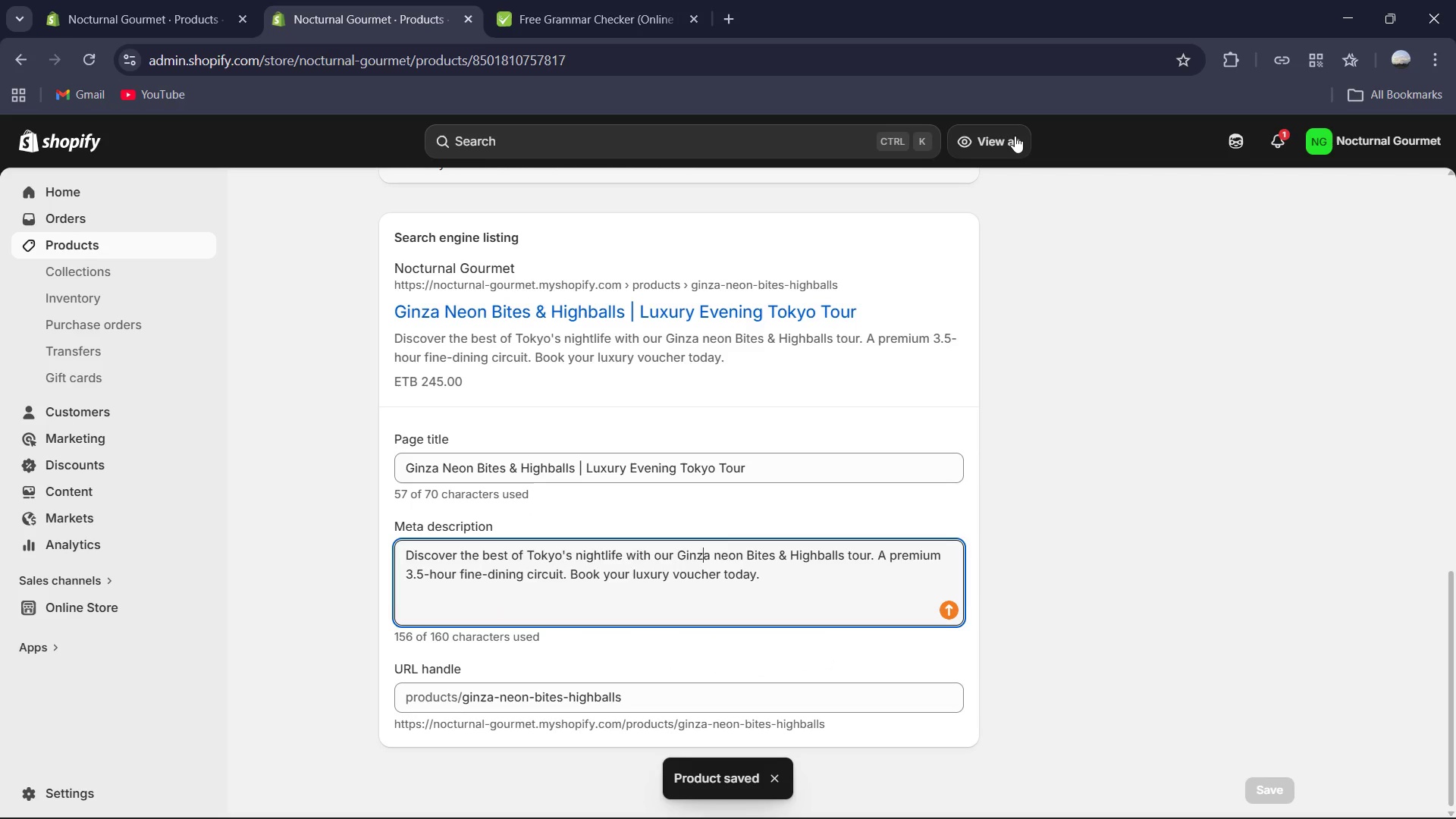 
wait(6.38)
 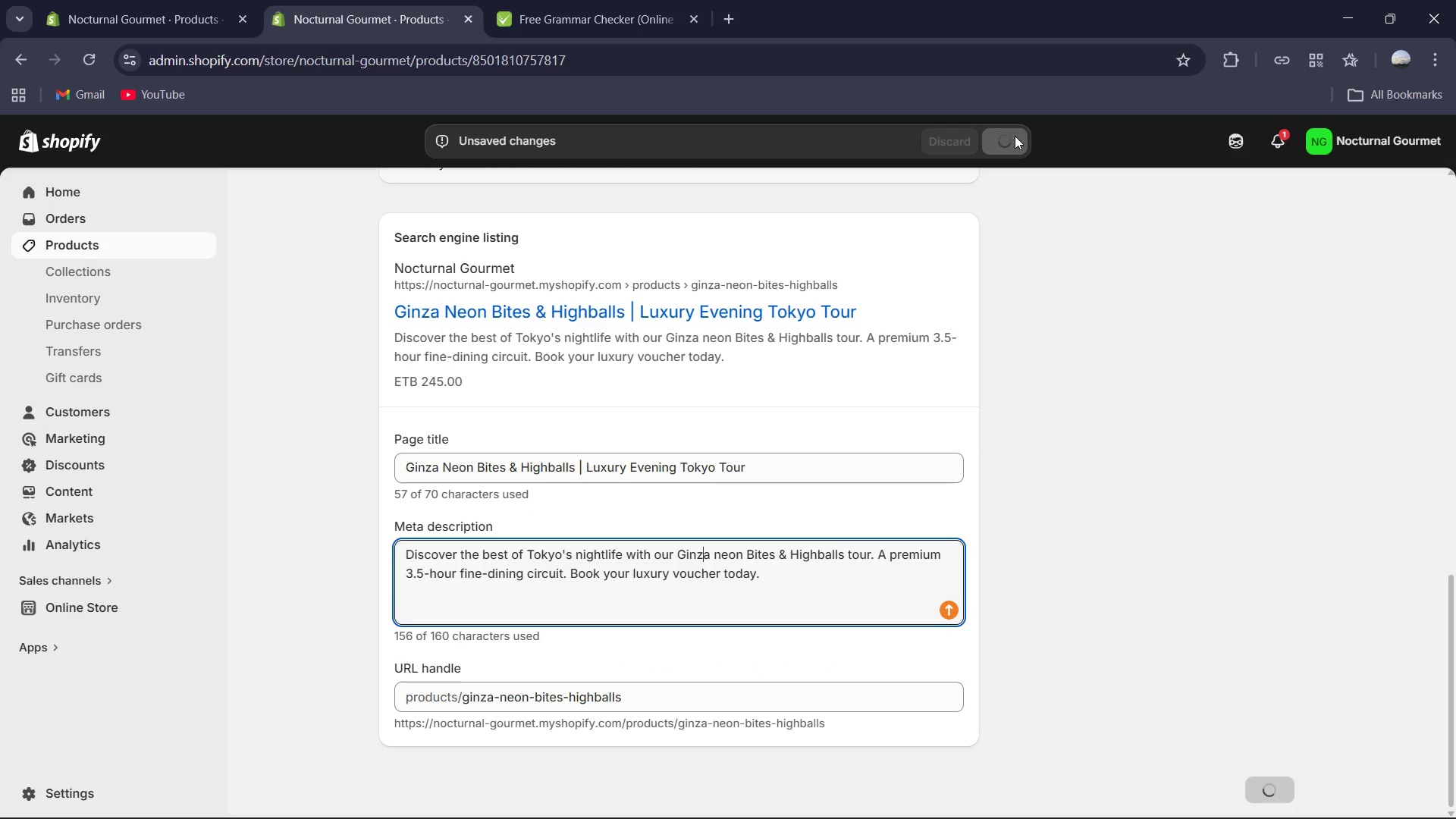 
scroll: coordinate [1019, 568], scroll_direction: up, amount: 12.0
 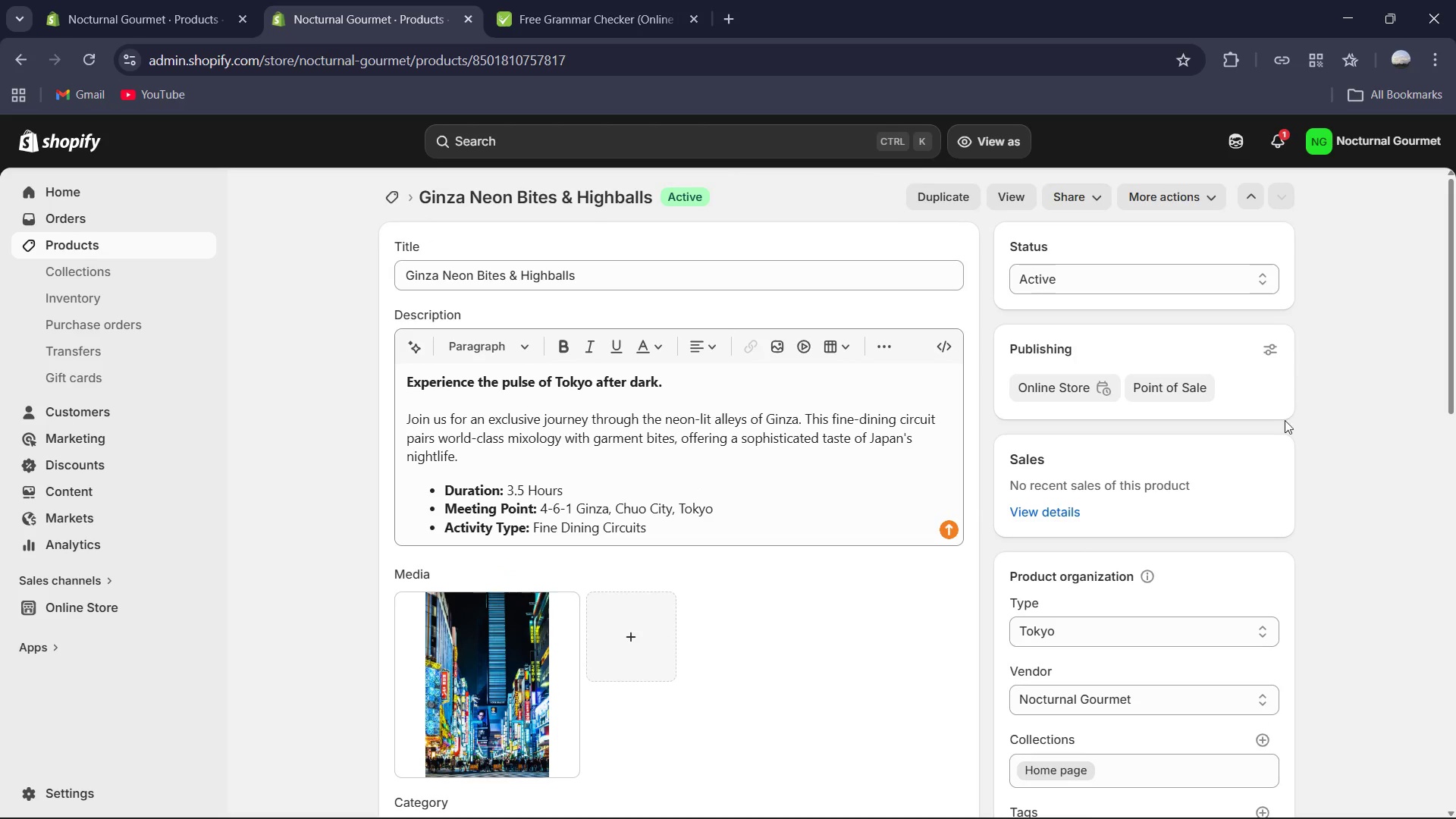 
scroll: coordinate [1230, 548], scroll_direction: down, amount: 1.0
 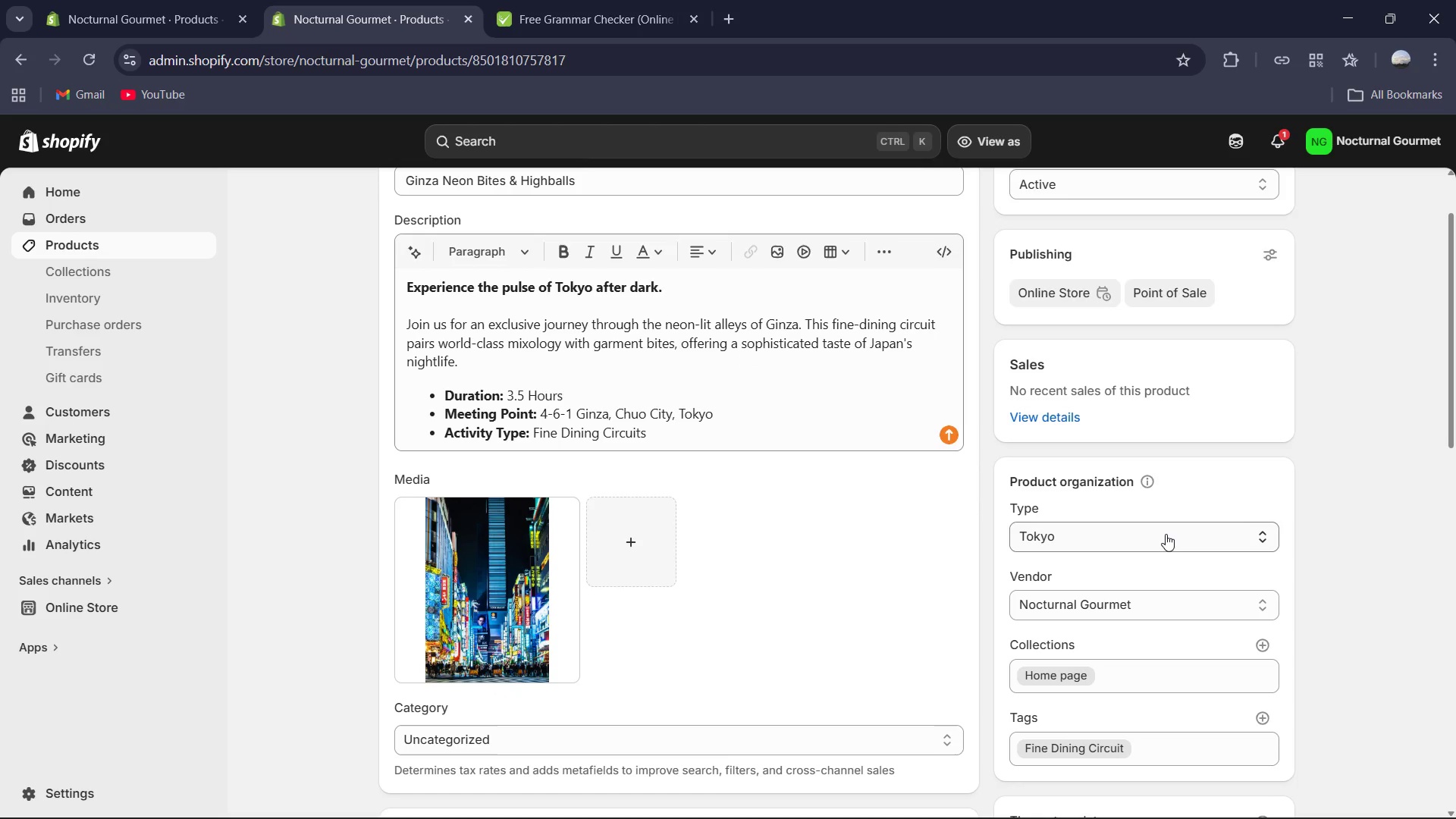 
left_click([1166, 534])
 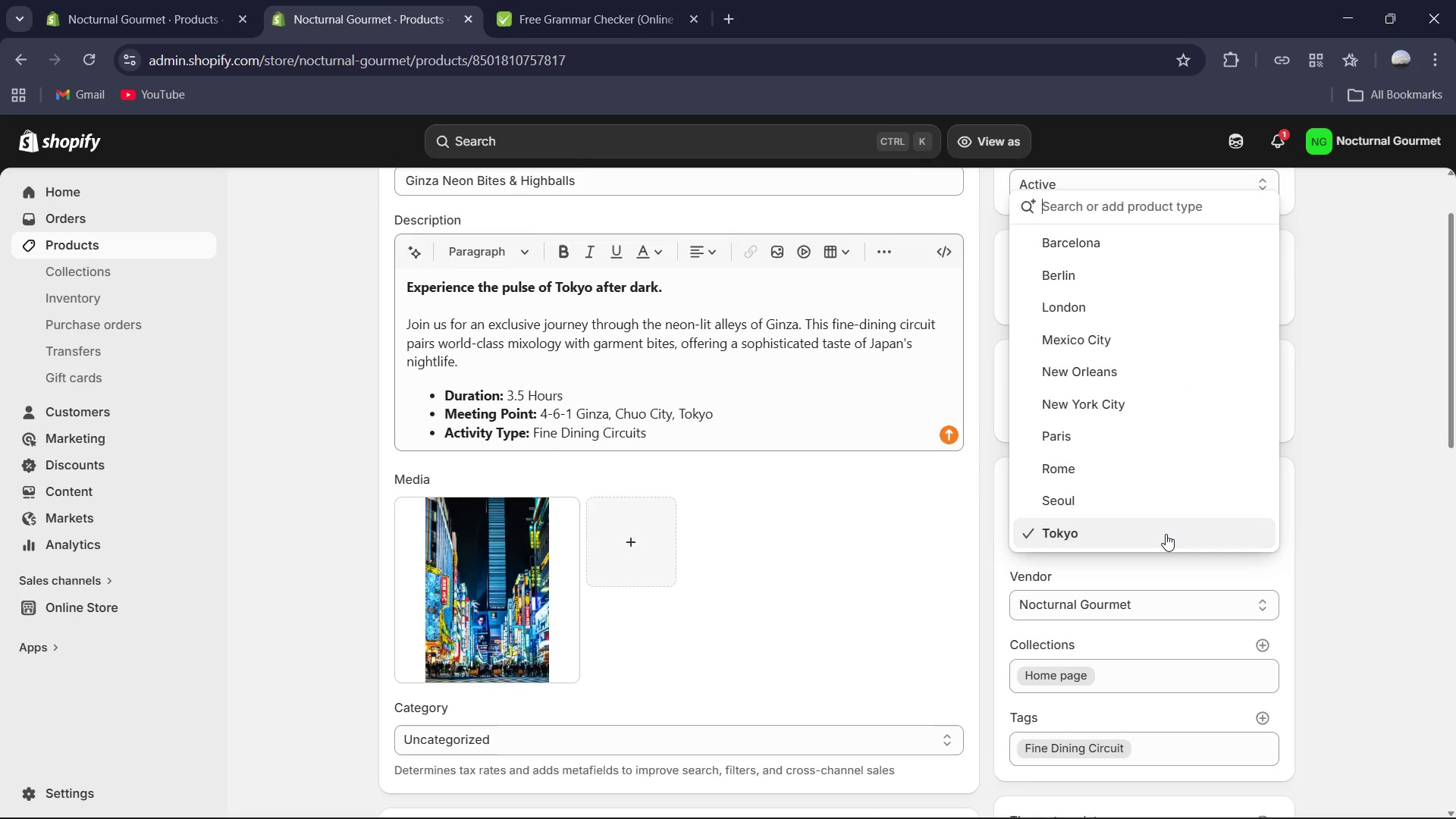 
key(Control+ControlLeft)
 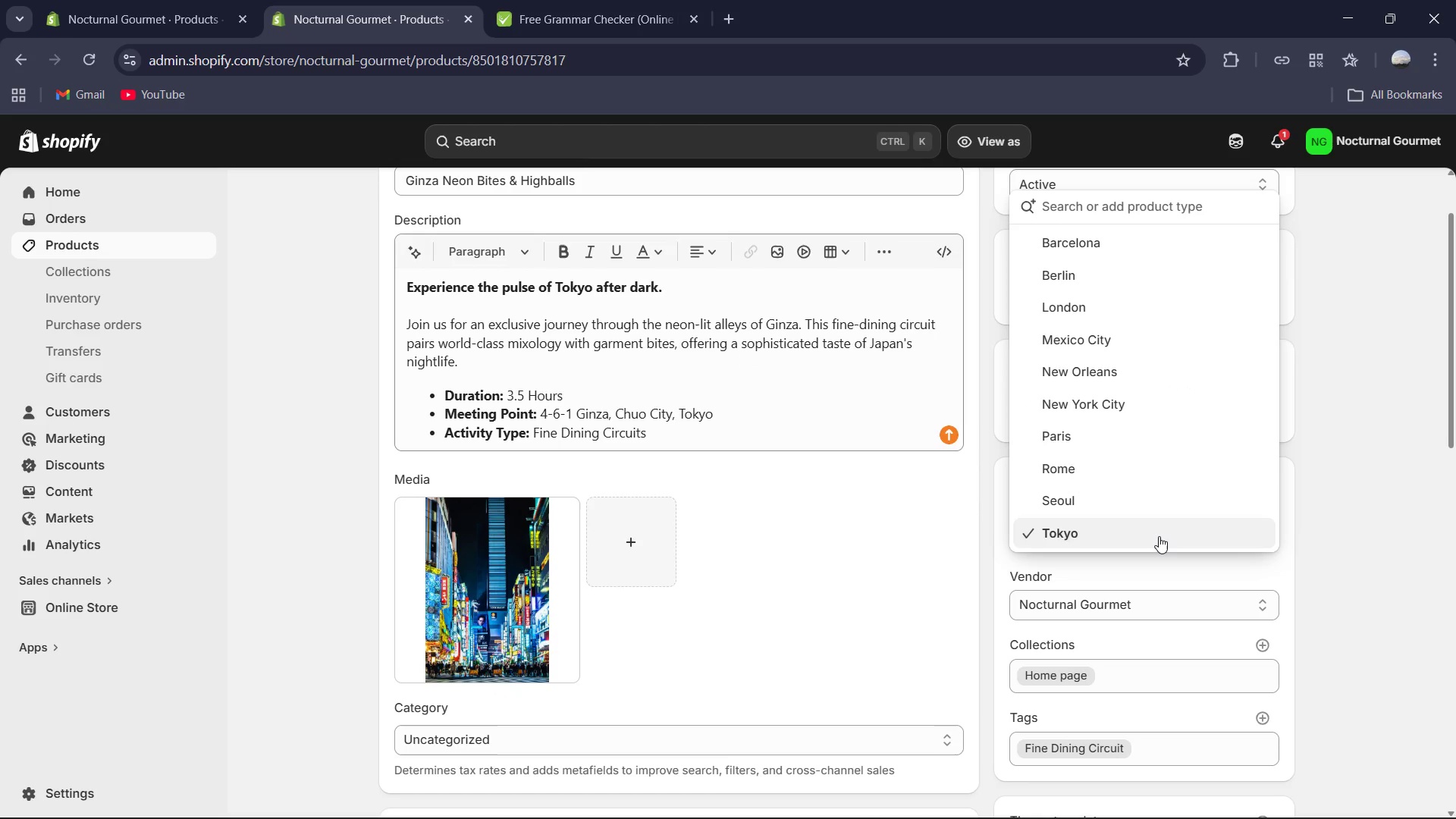 
type(Fine Dining )
 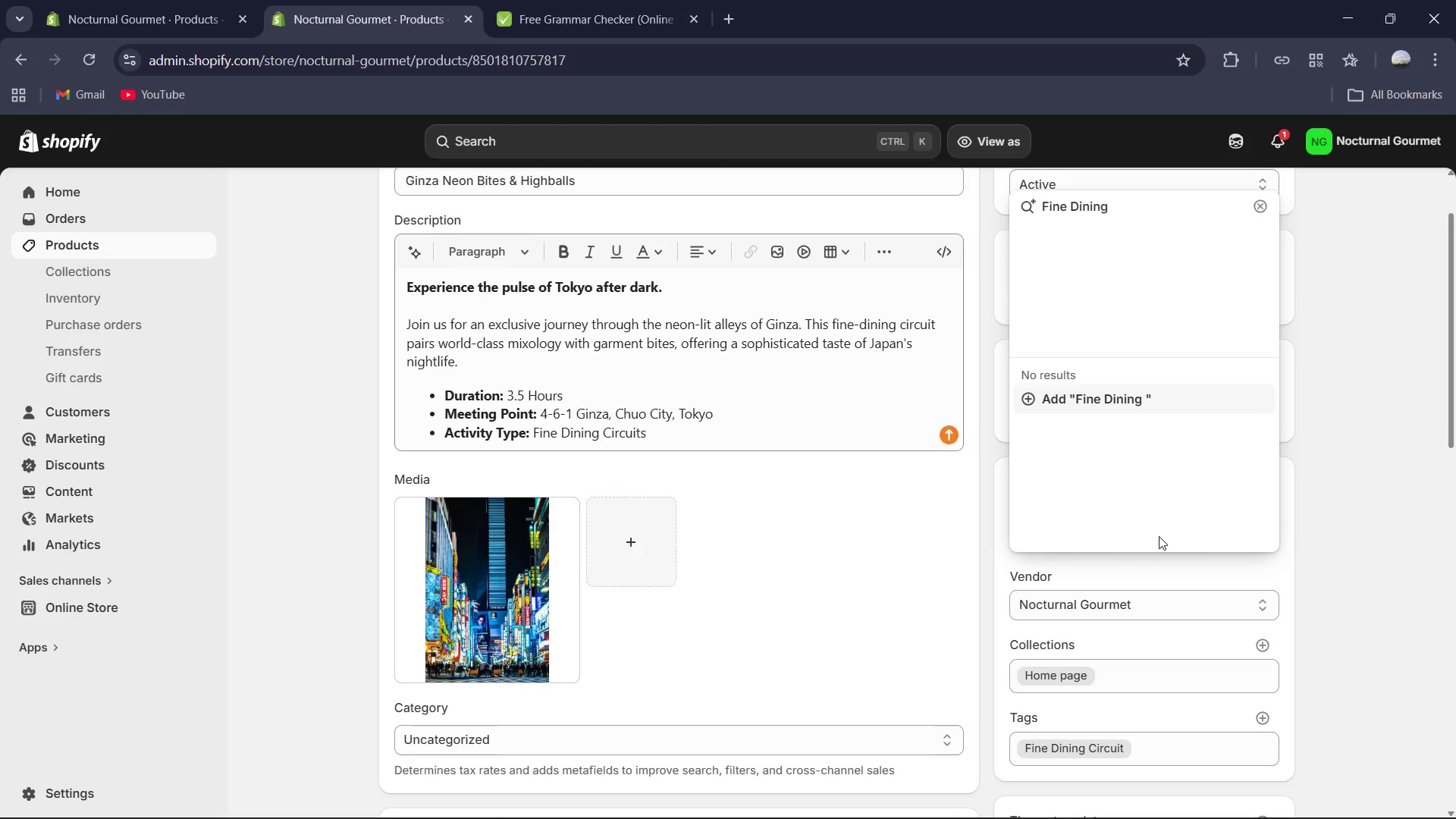 
wait(7.83)
 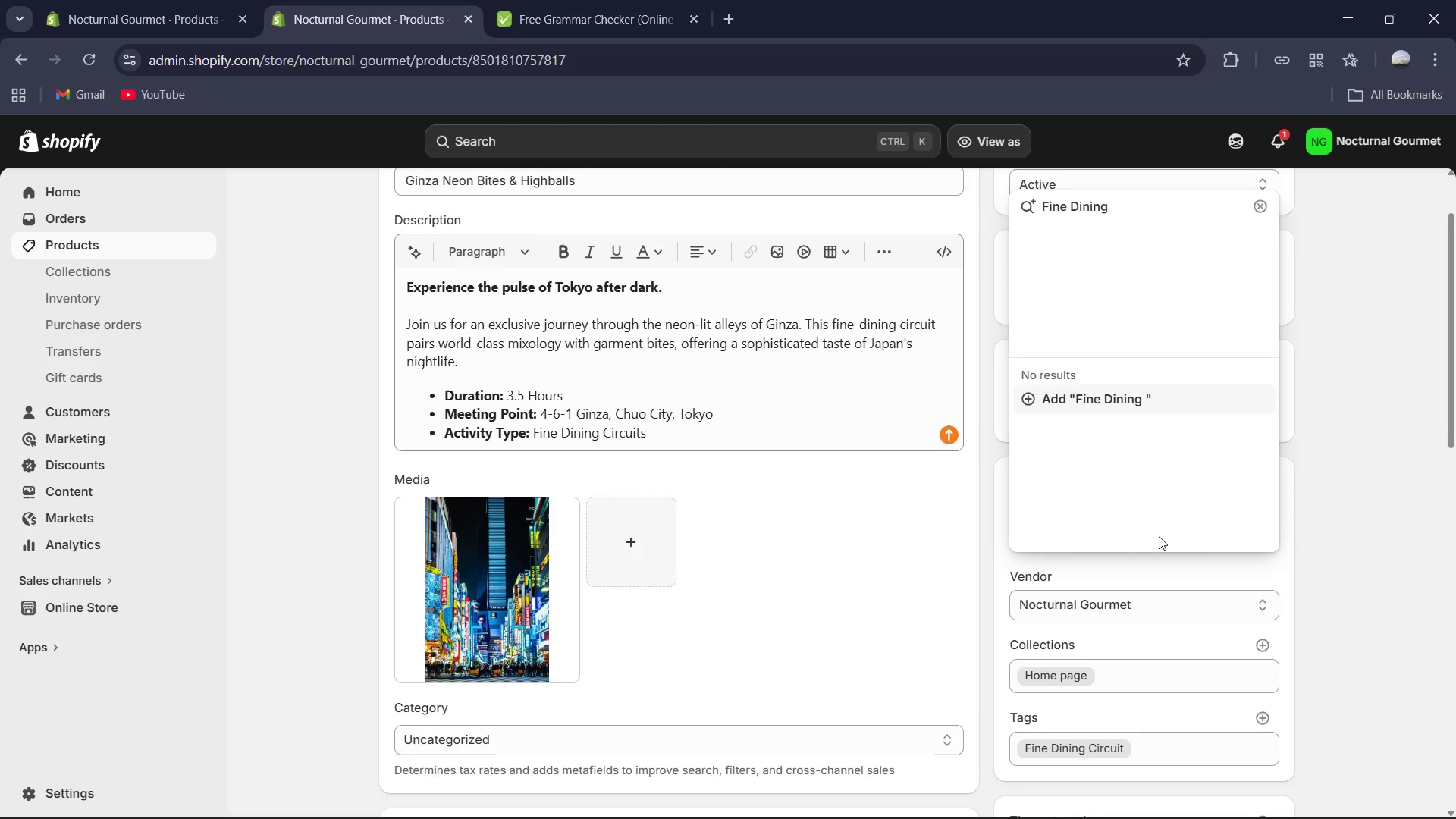 
type(Circuits )
 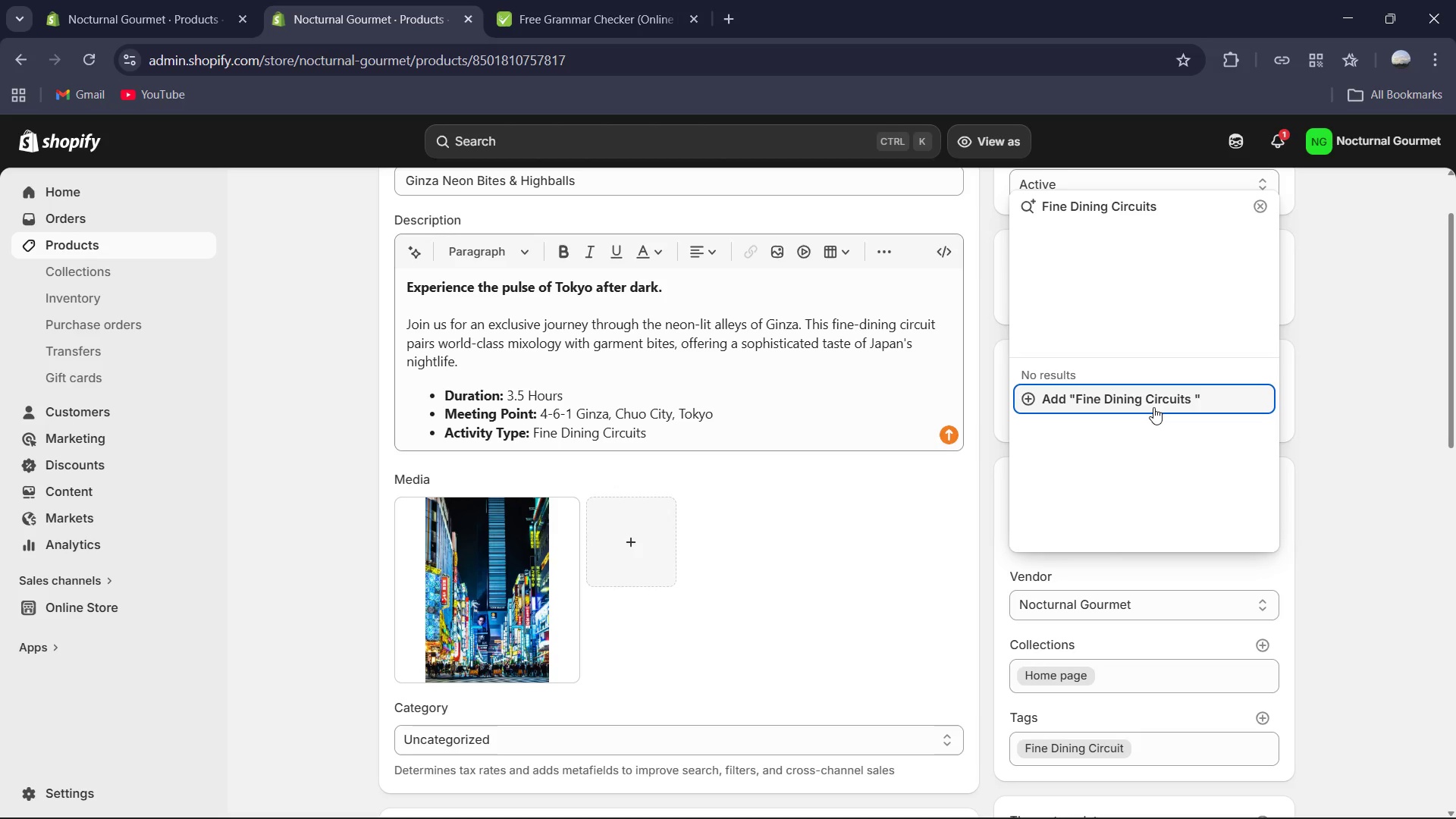 
left_click([1153, 407])
 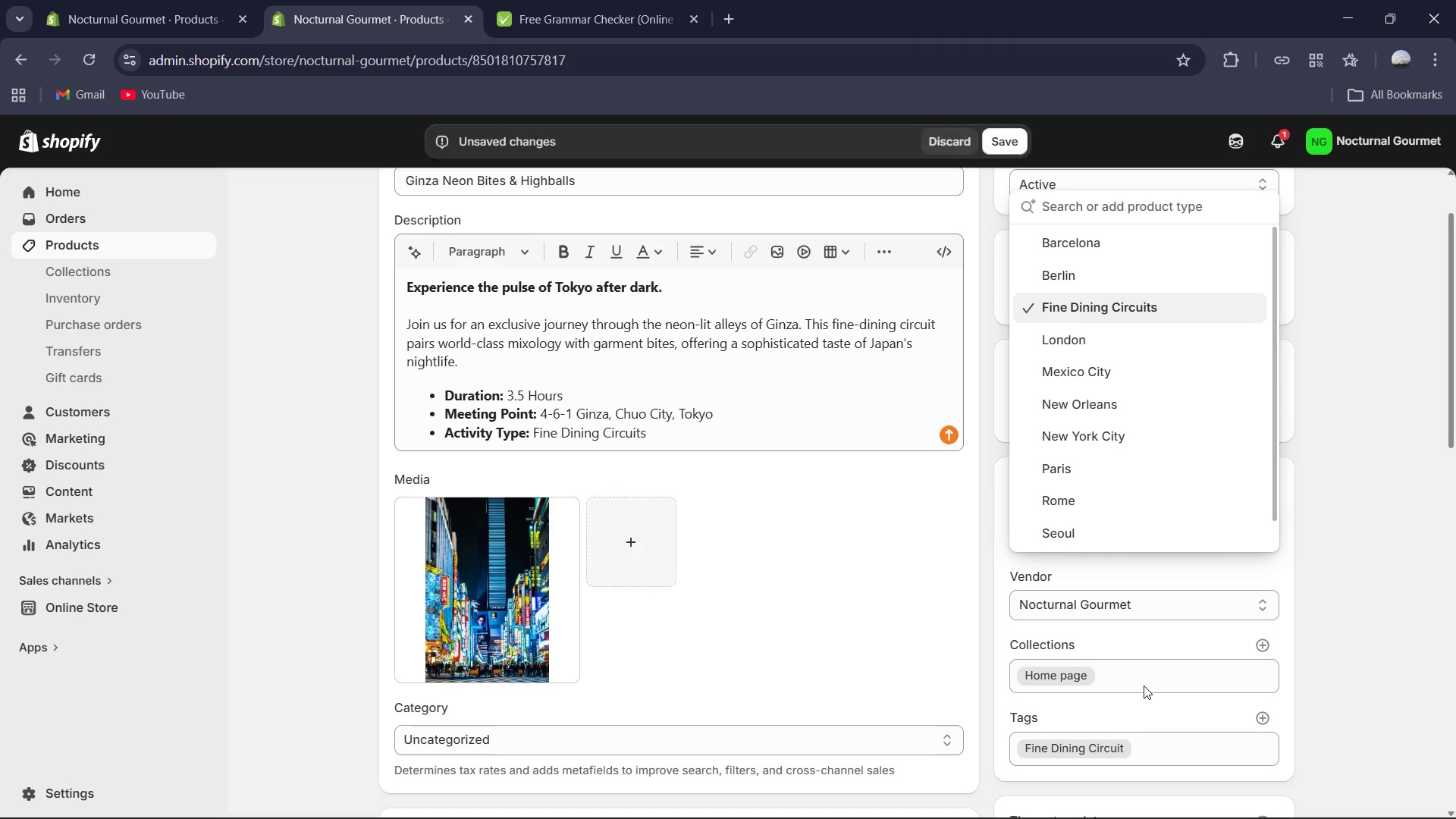 
scroll: coordinate [1144, 686], scroll_direction: down, amount: 1.0
 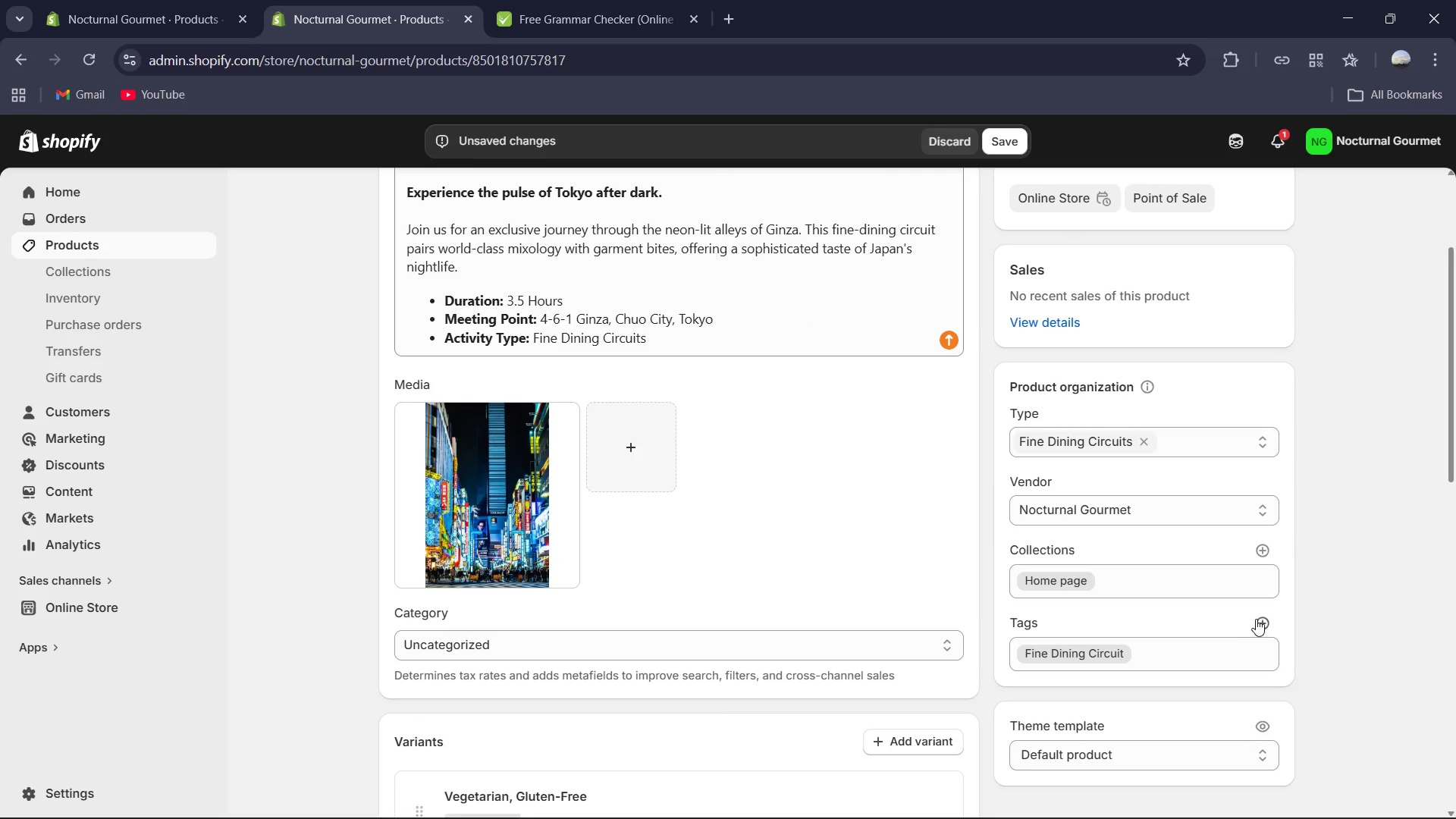 
type(Tokyo )
 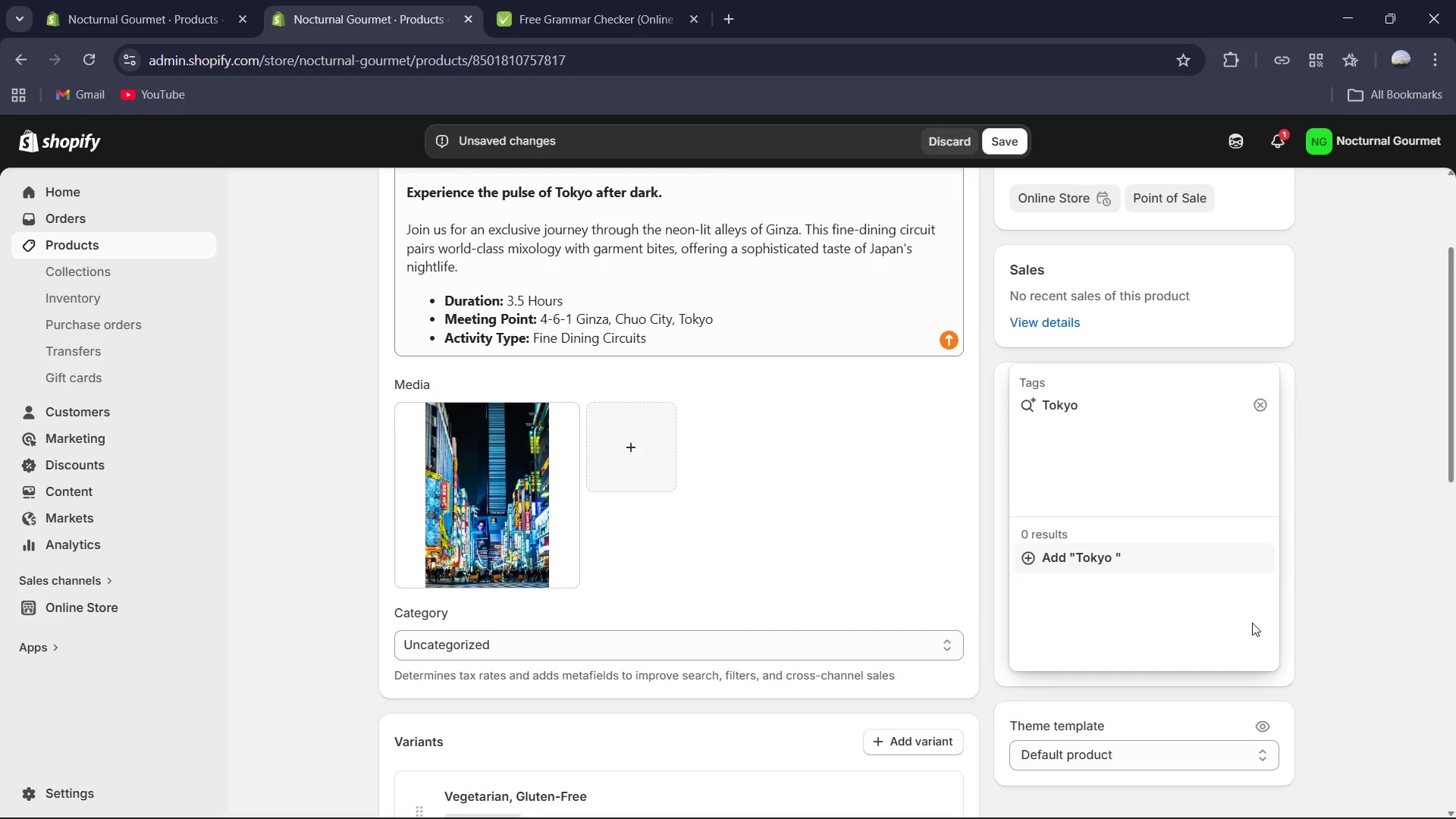 
key(Enter)
 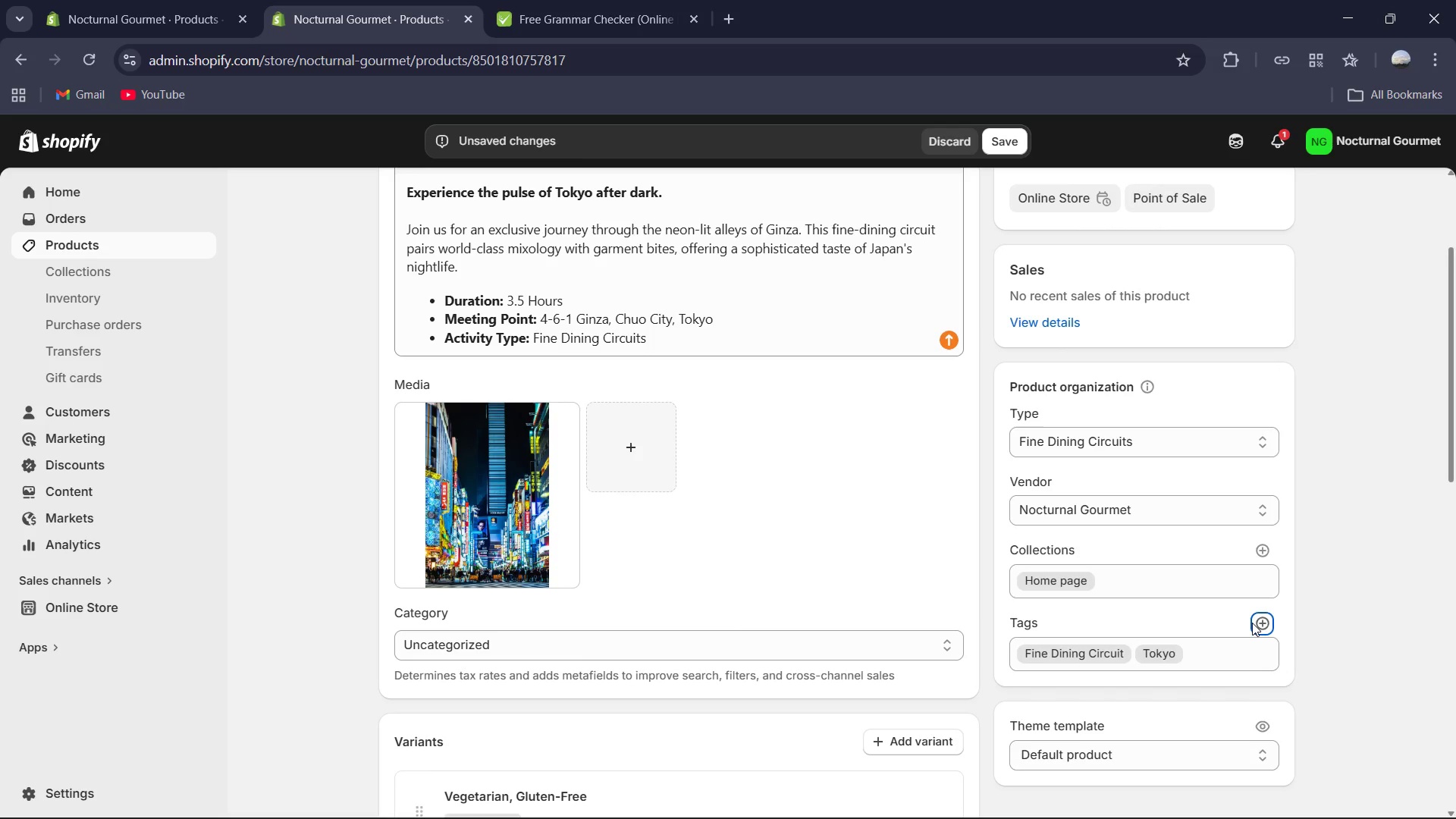 
left_click([1252, 623])
 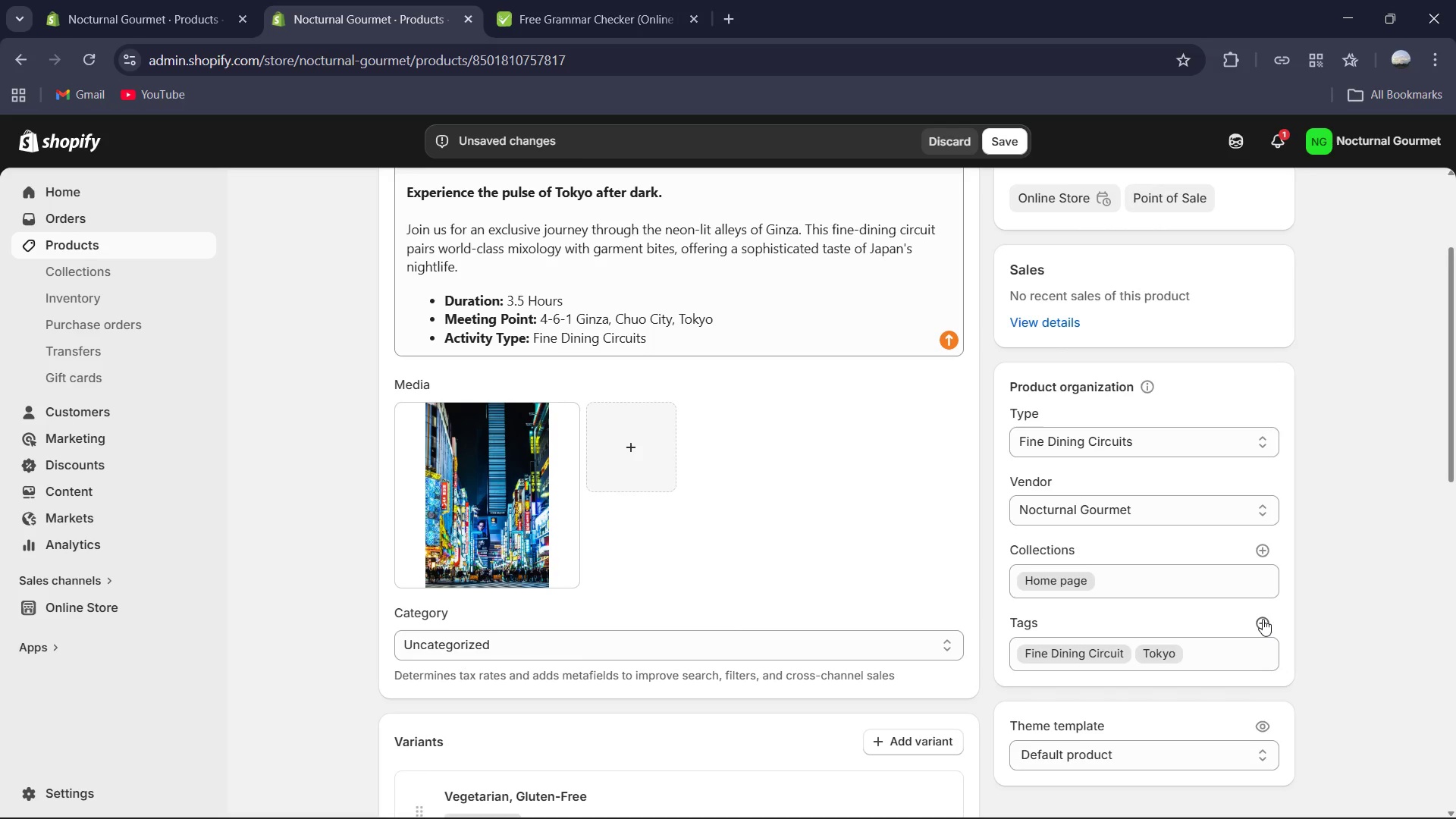 
wait(8.86)
 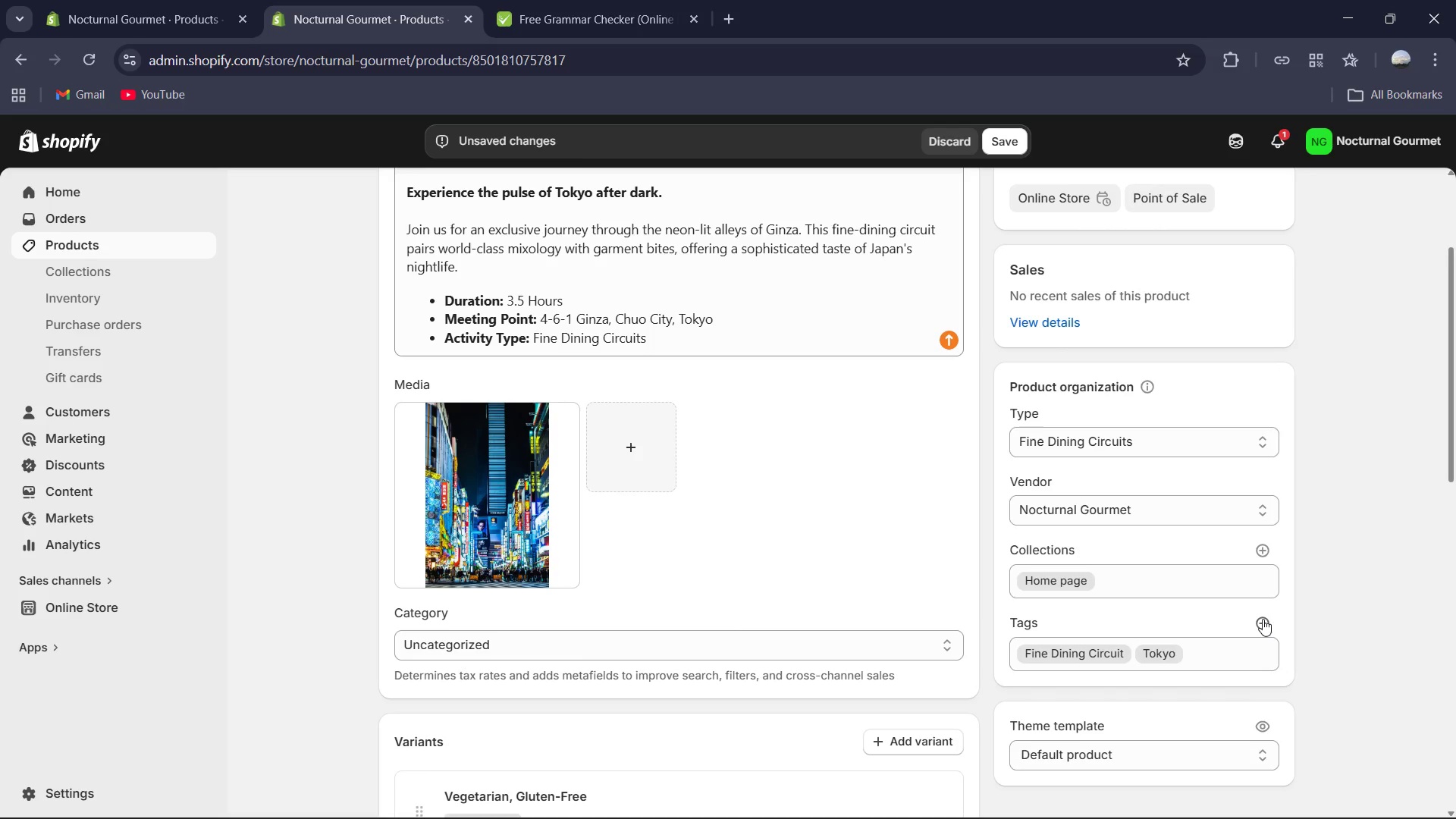 
type(Fine Dinning )
 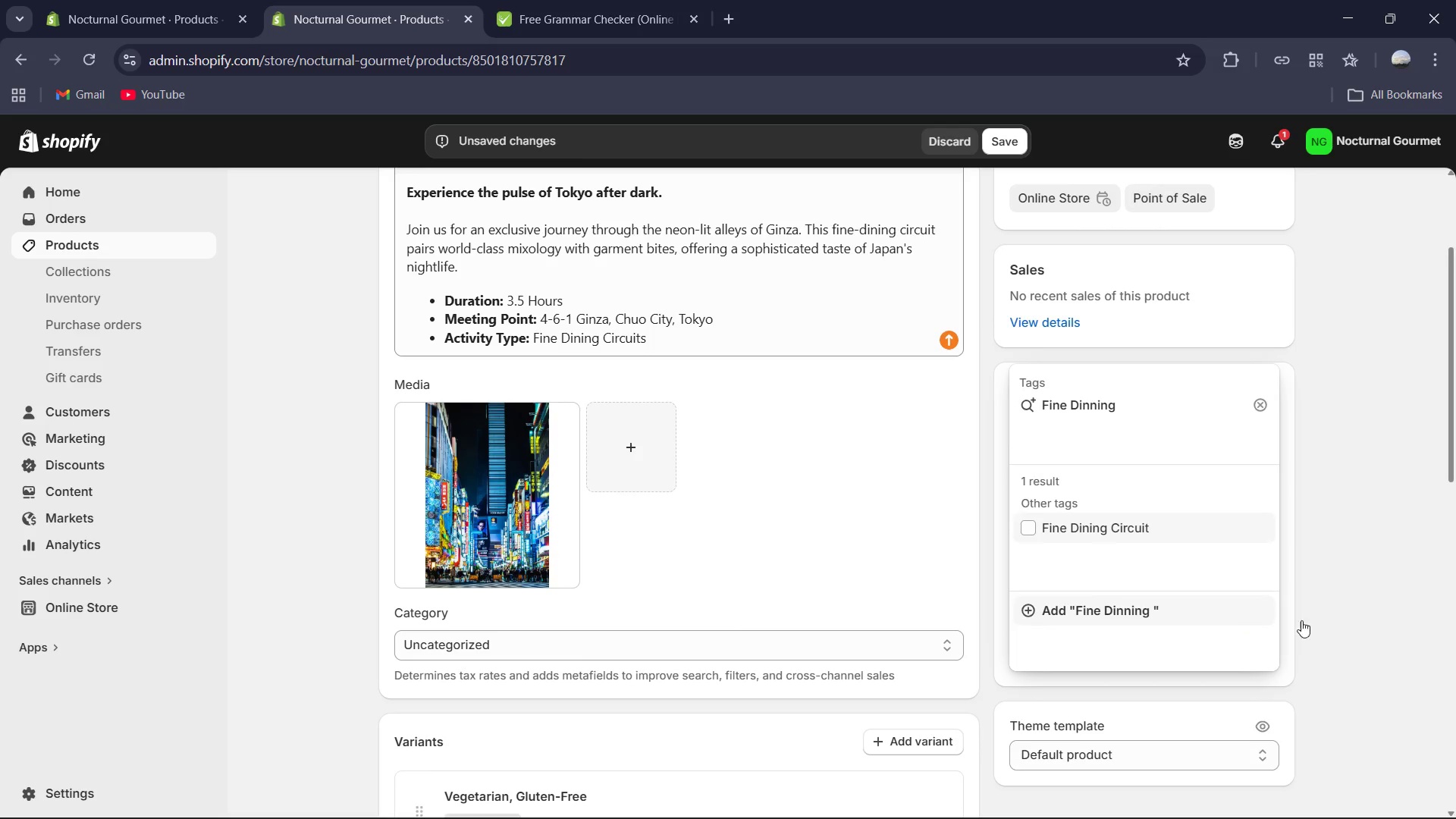 
wait(5.34)
 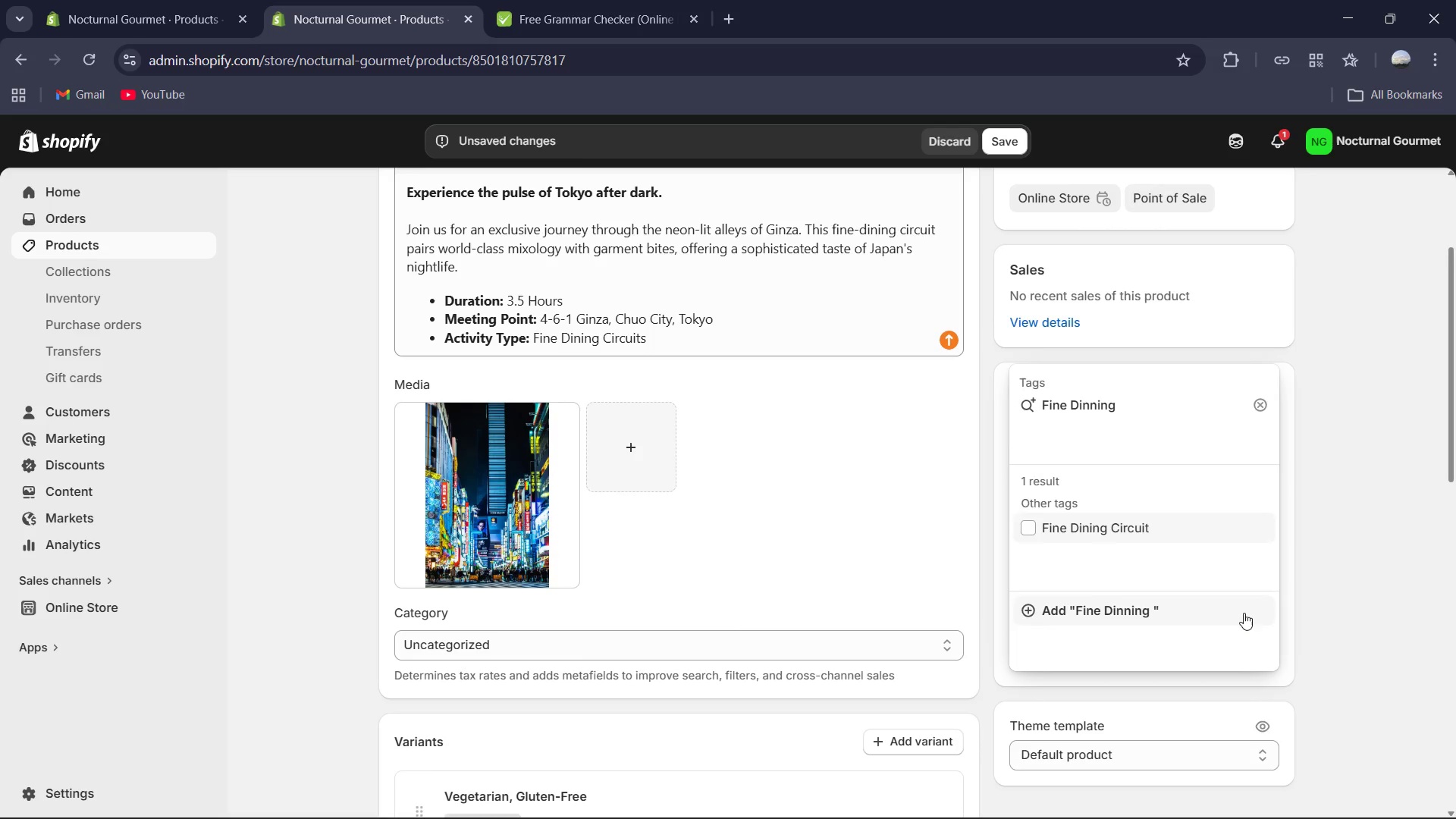 
left_click([1091, 405])
 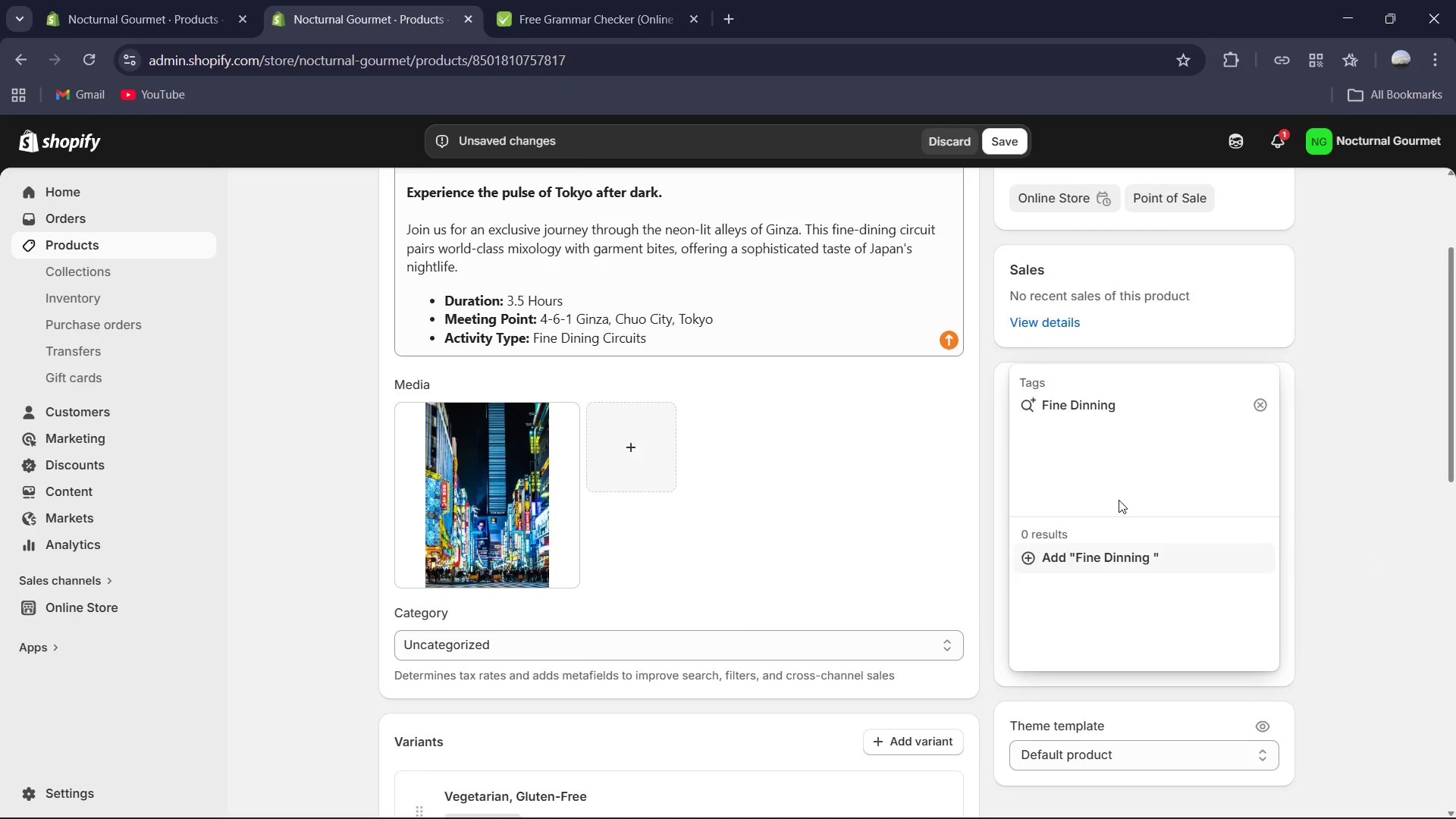 
key(Backspace)
 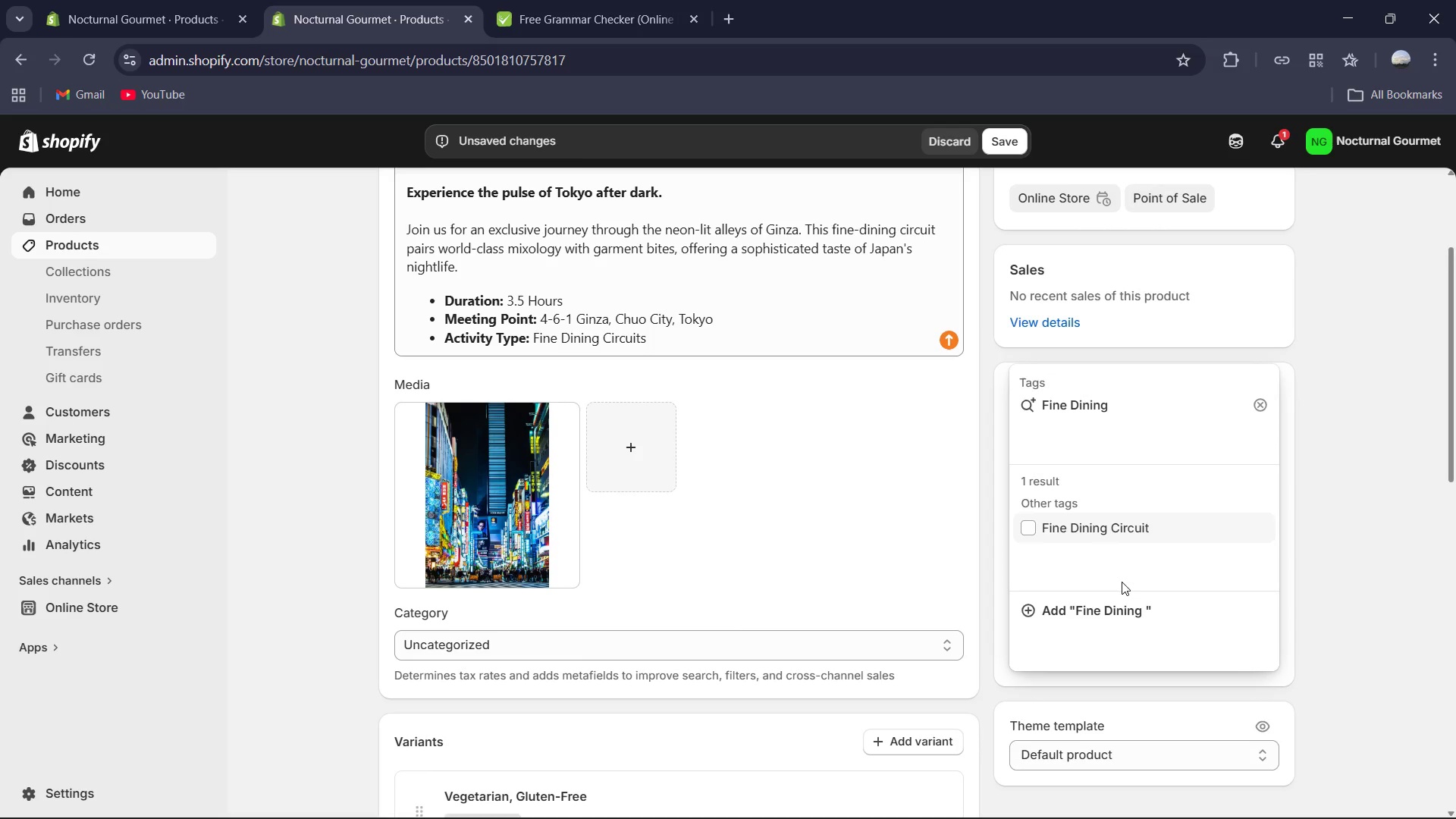 
left_click([1109, 609])
 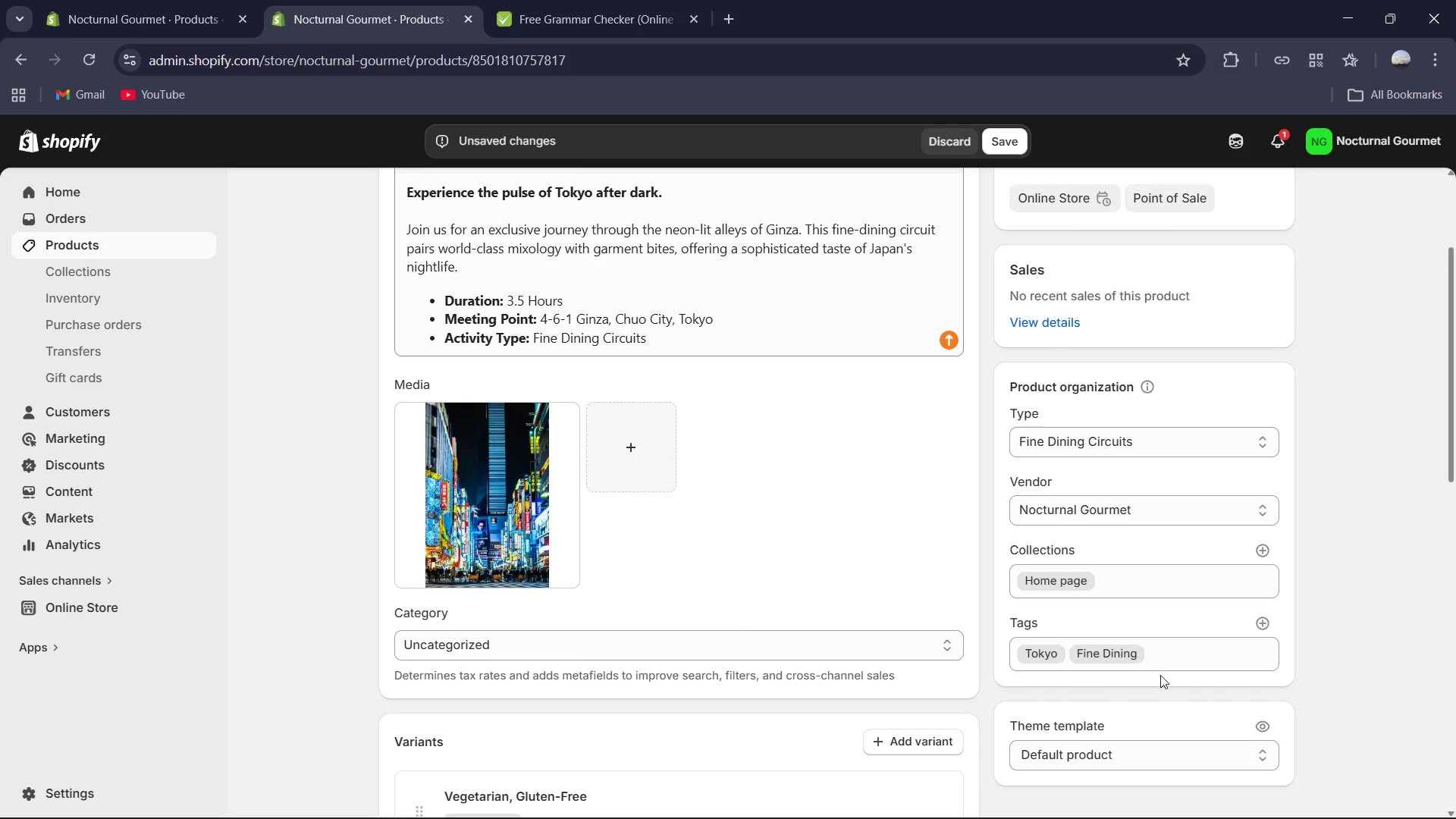 
mouse_move([1261, 620])
 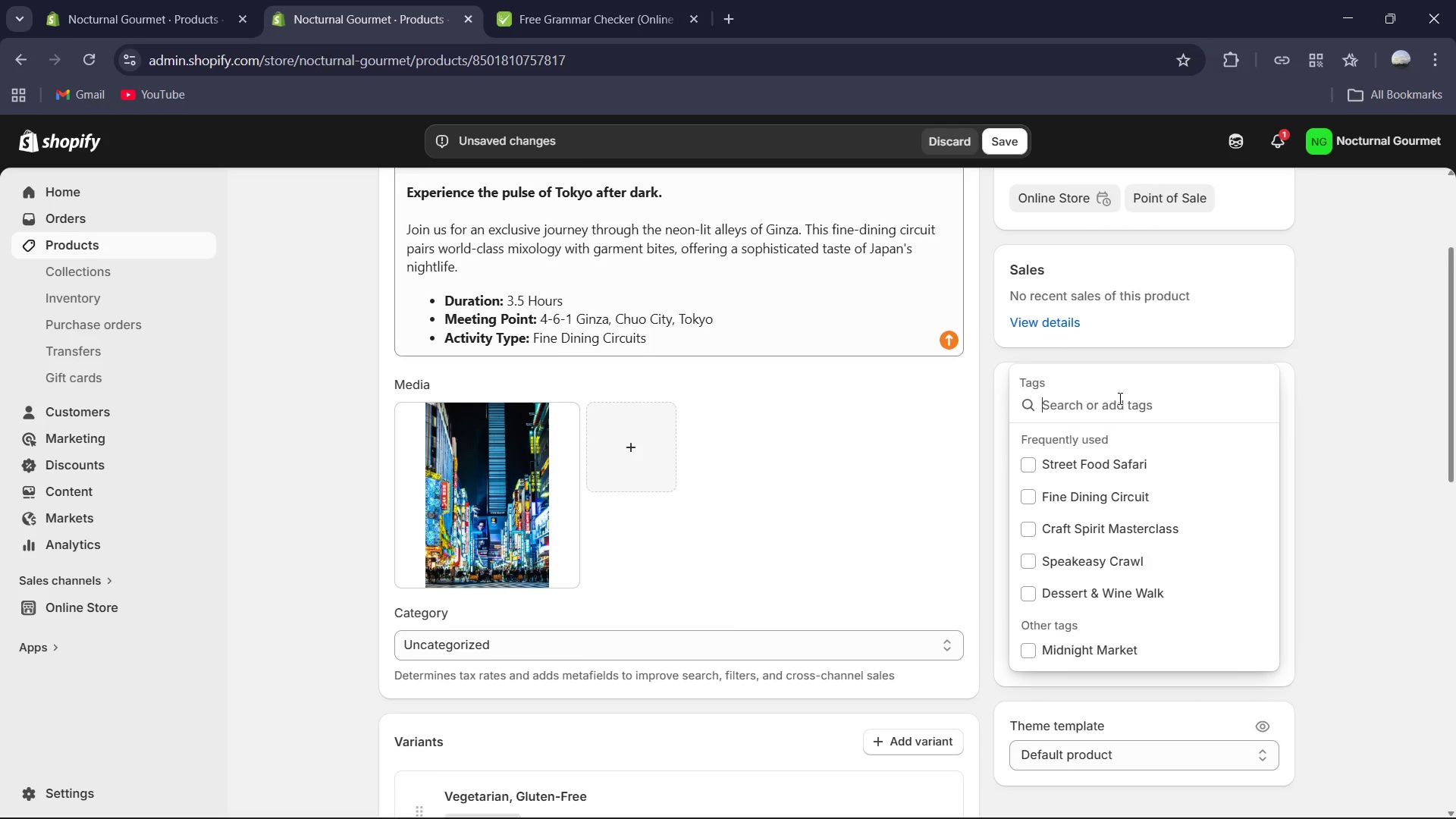 
type(Evenin )
key(Backspace)
type(g )
 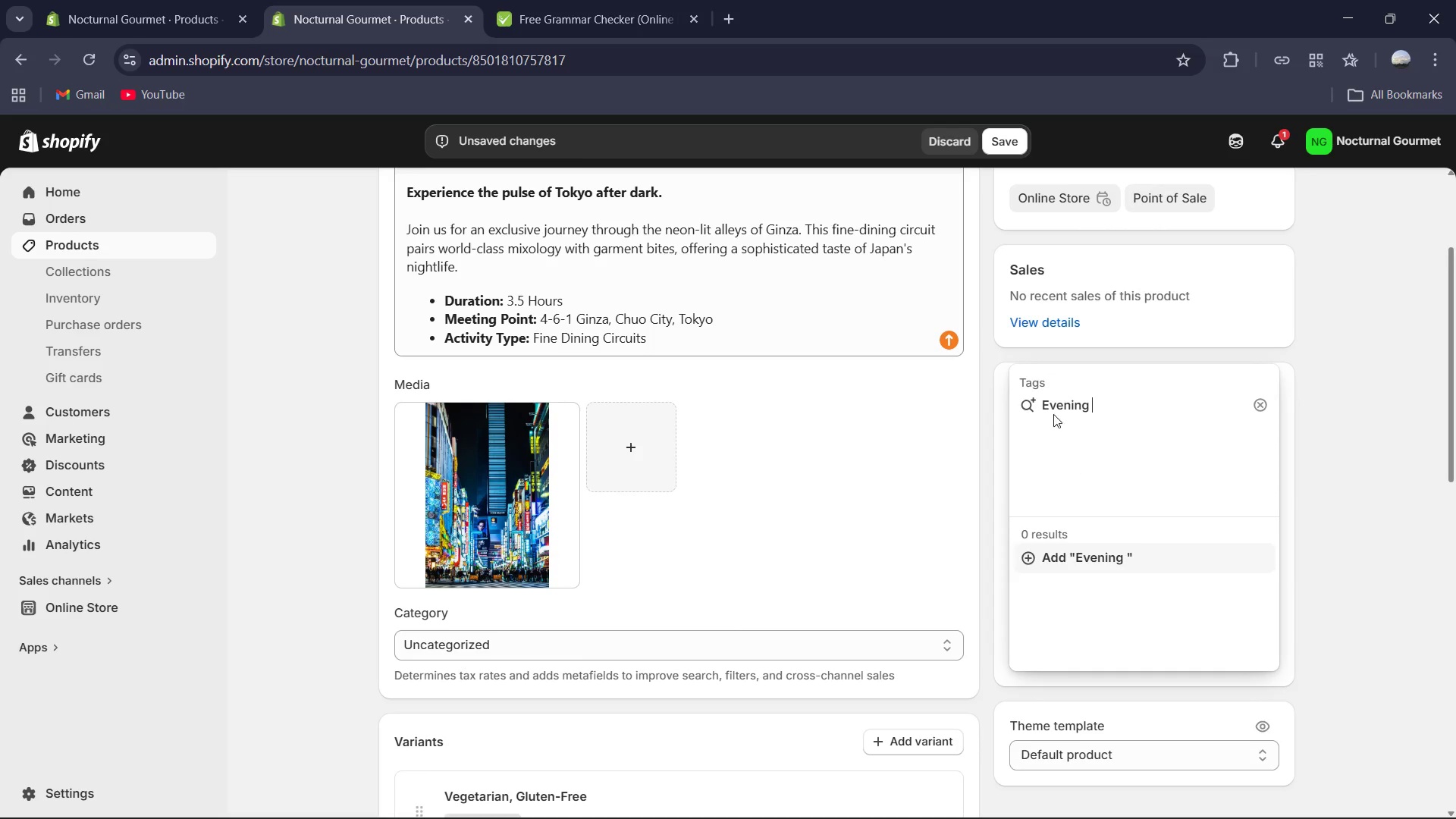 
left_click([1066, 397])
 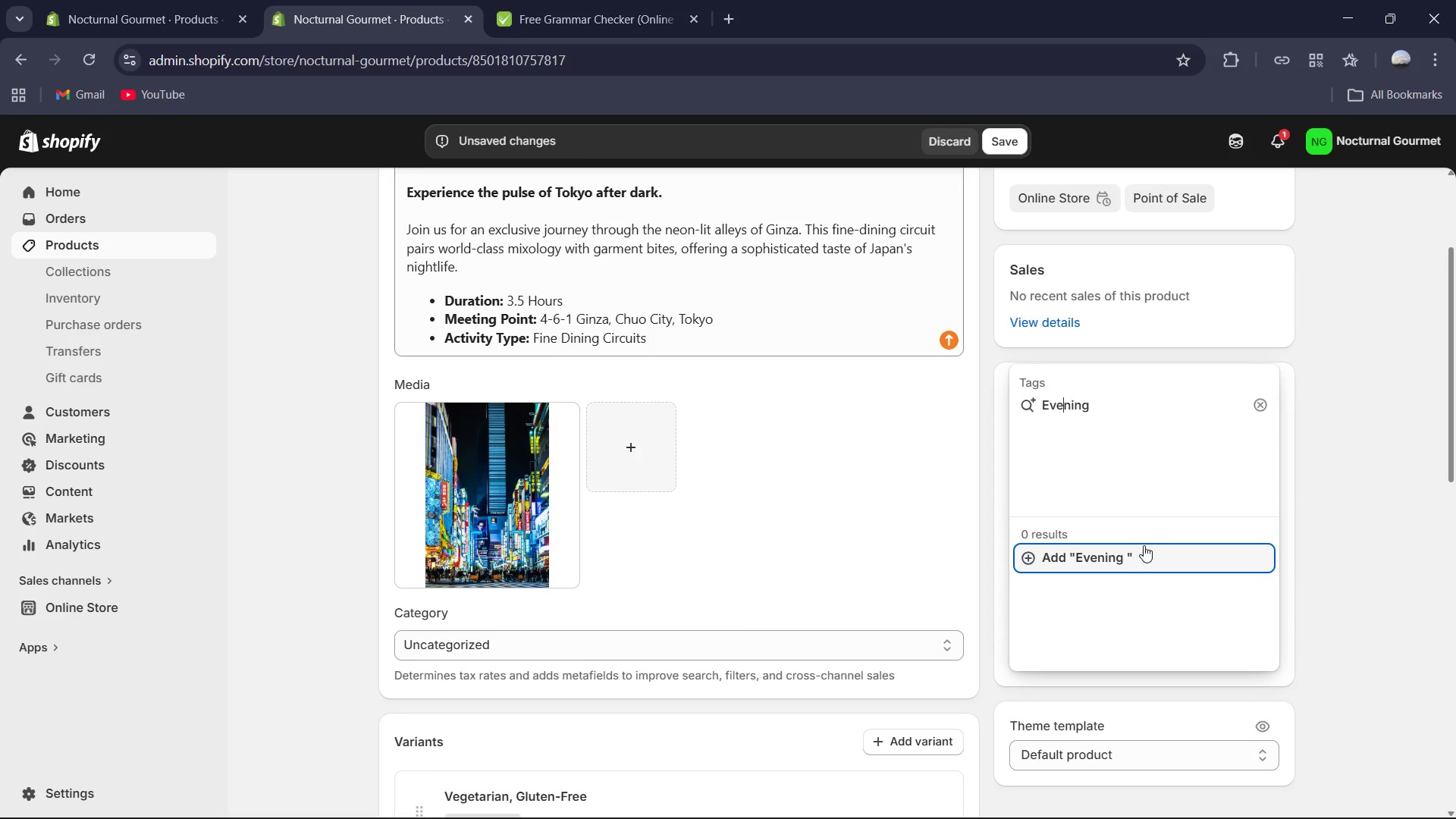 
left_click([1141, 553])
 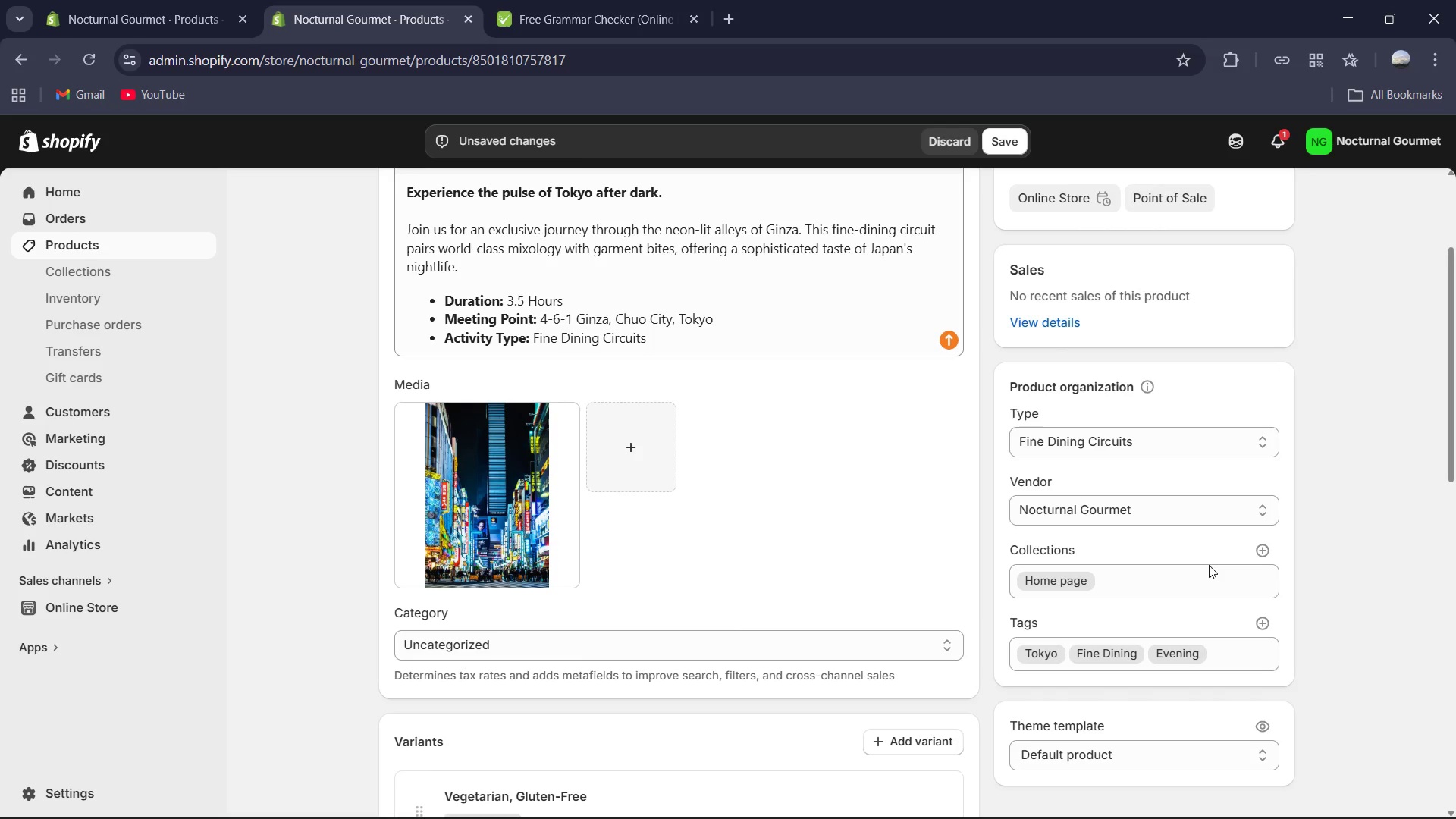 
wait(6.27)
 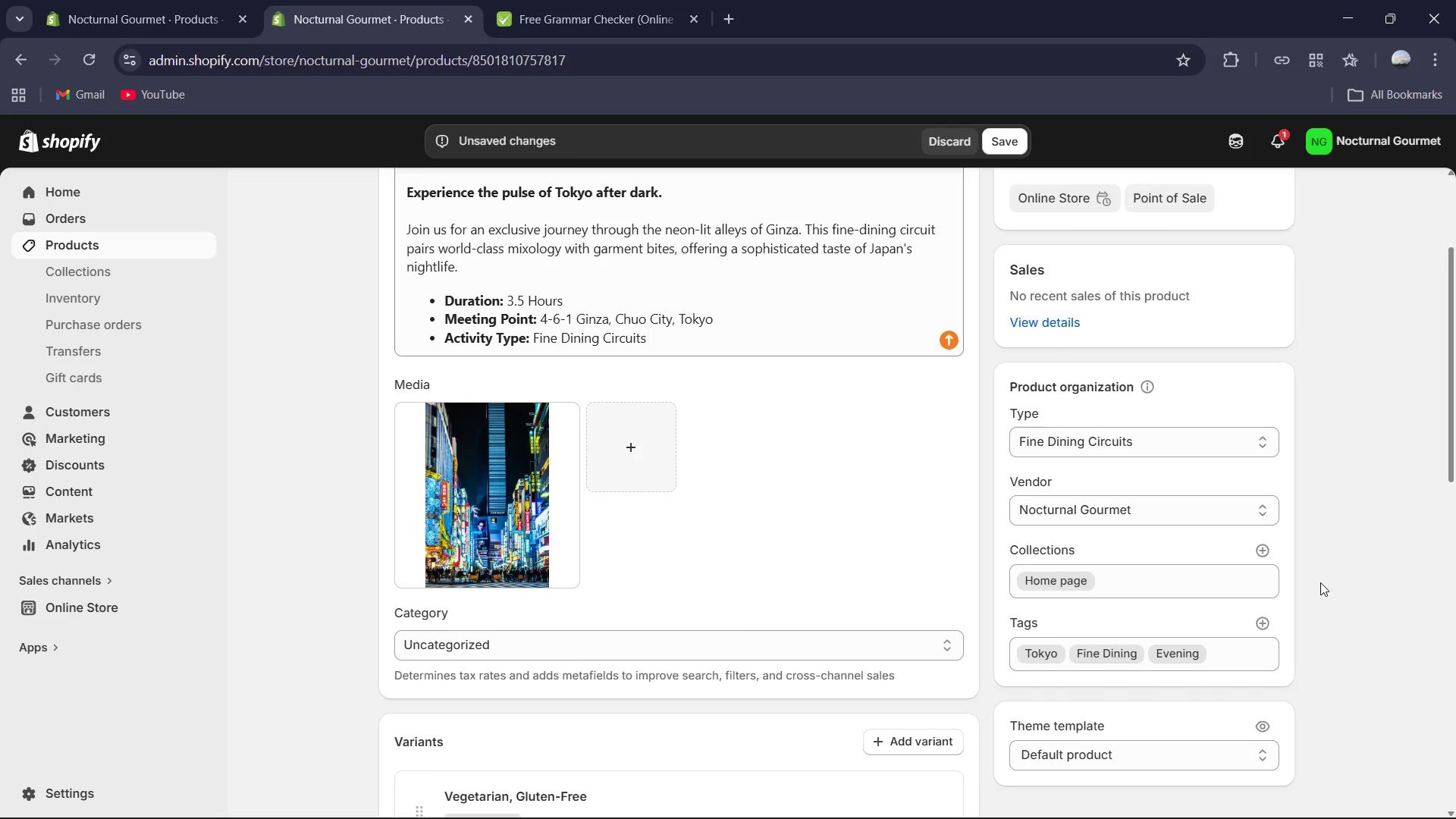 
scroll: coordinate [1222, 555], scroll_direction: up, amount: 1.0
 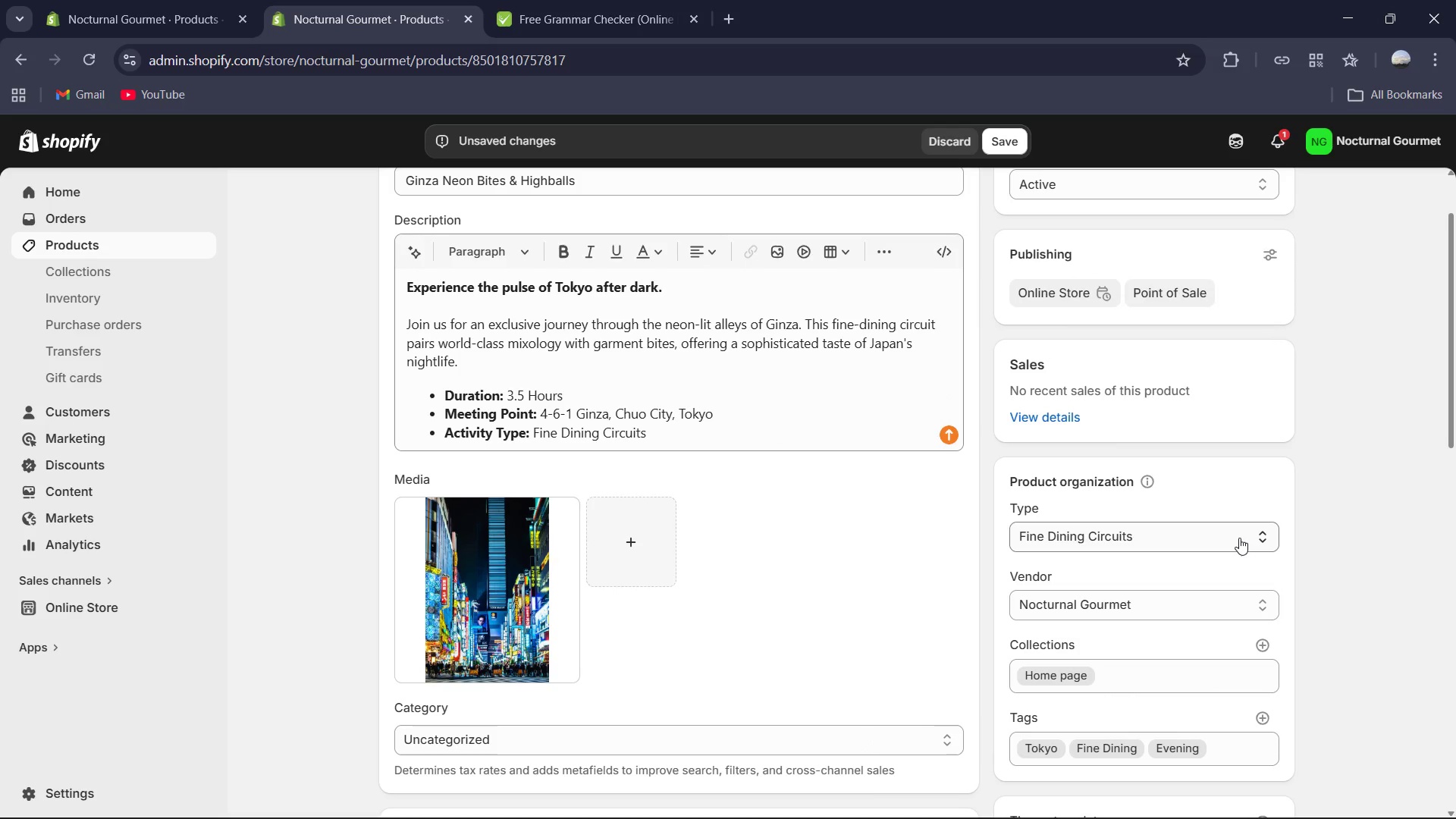 
scroll: coordinate [1159, 570], scroll_direction: down, amount: 6.0
 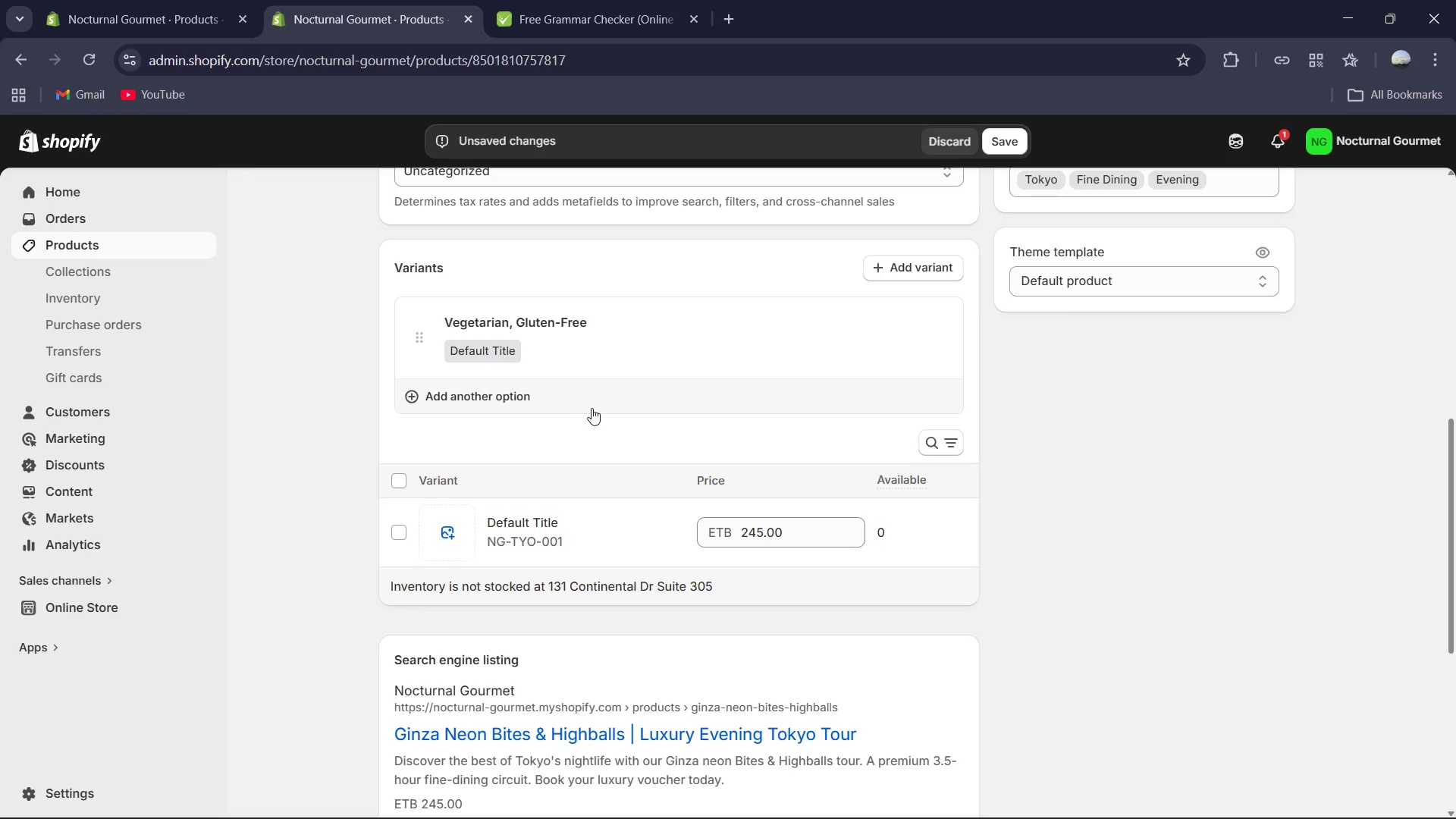 
wait(16.42)
 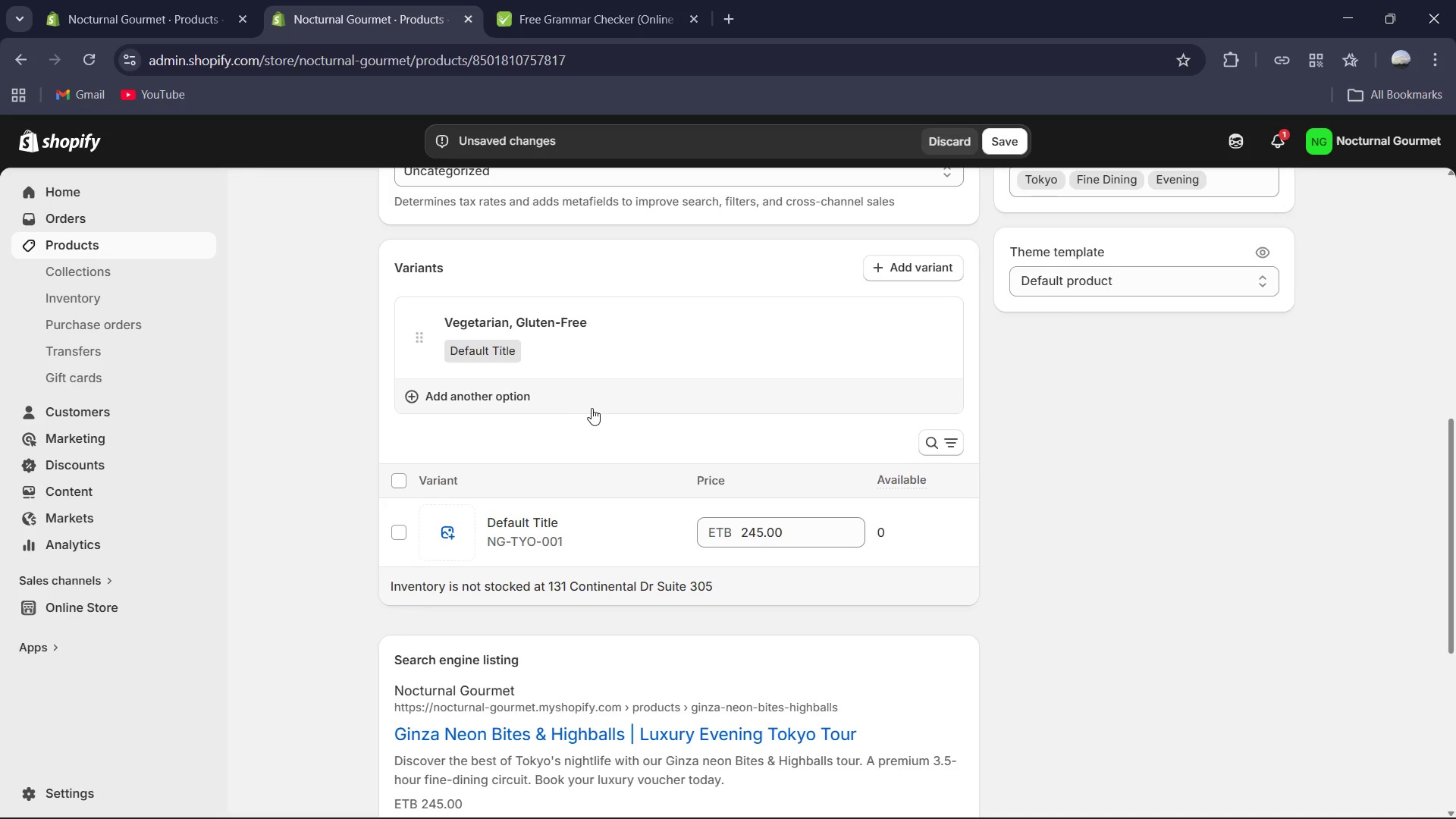 
scroll: coordinate [605, 469], scroll_direction: up, amount: 10.0
 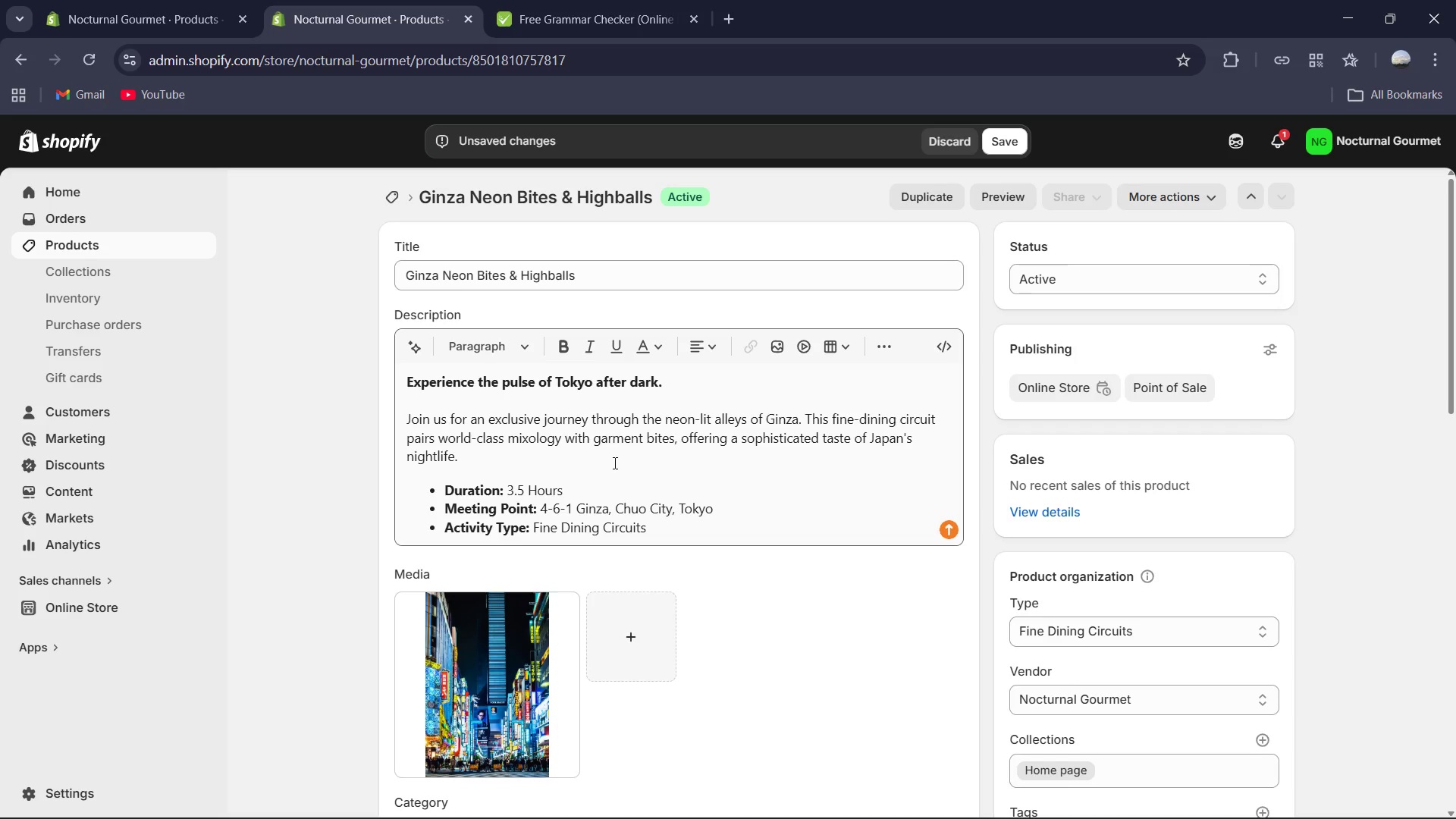 
wait(7.32)
 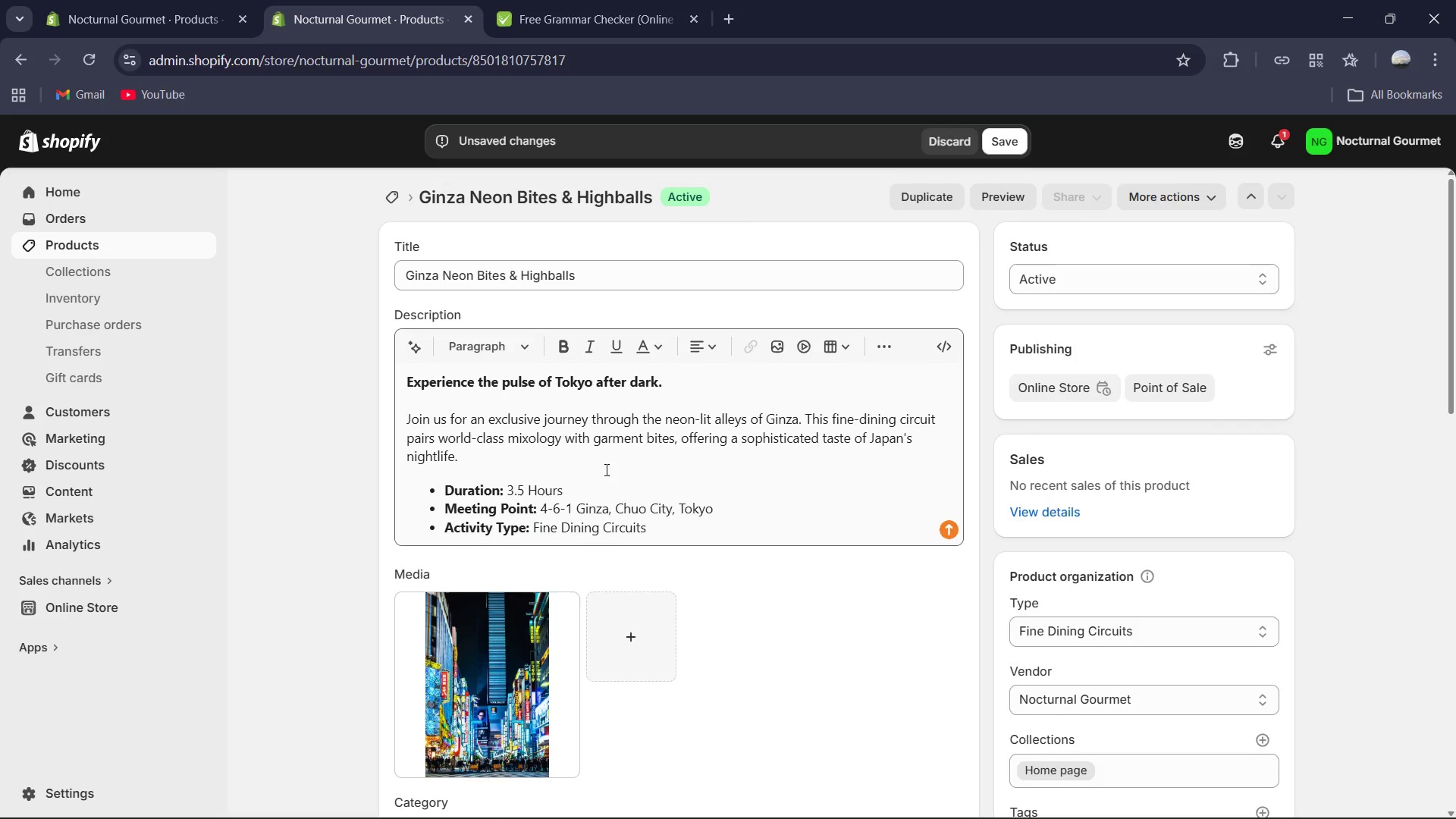 
scroll: coordinate [626, 457], scroll_direction: down, amount: 6.0
 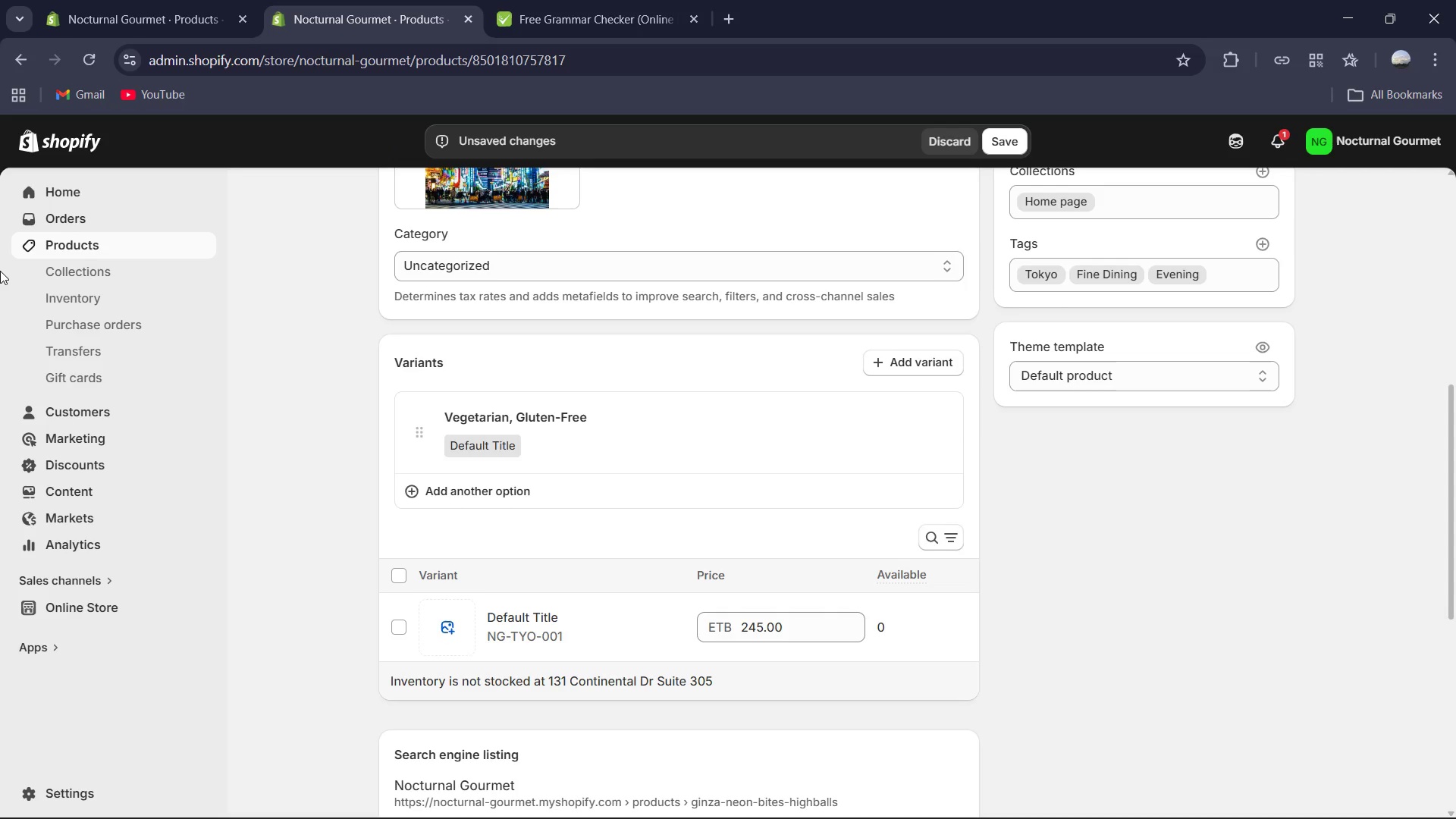 
wait(40.84)
 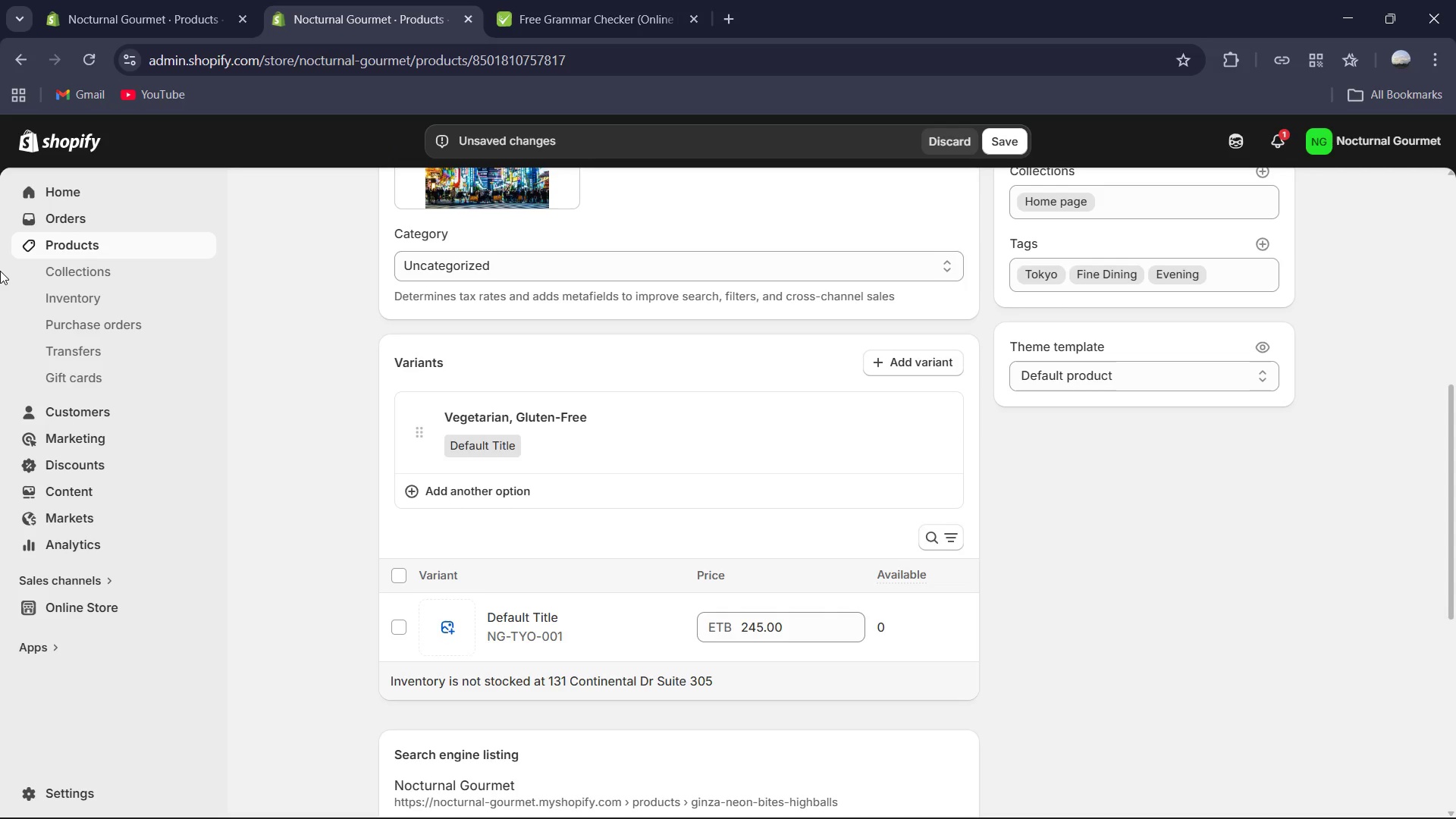 
left_click([461, 446])
 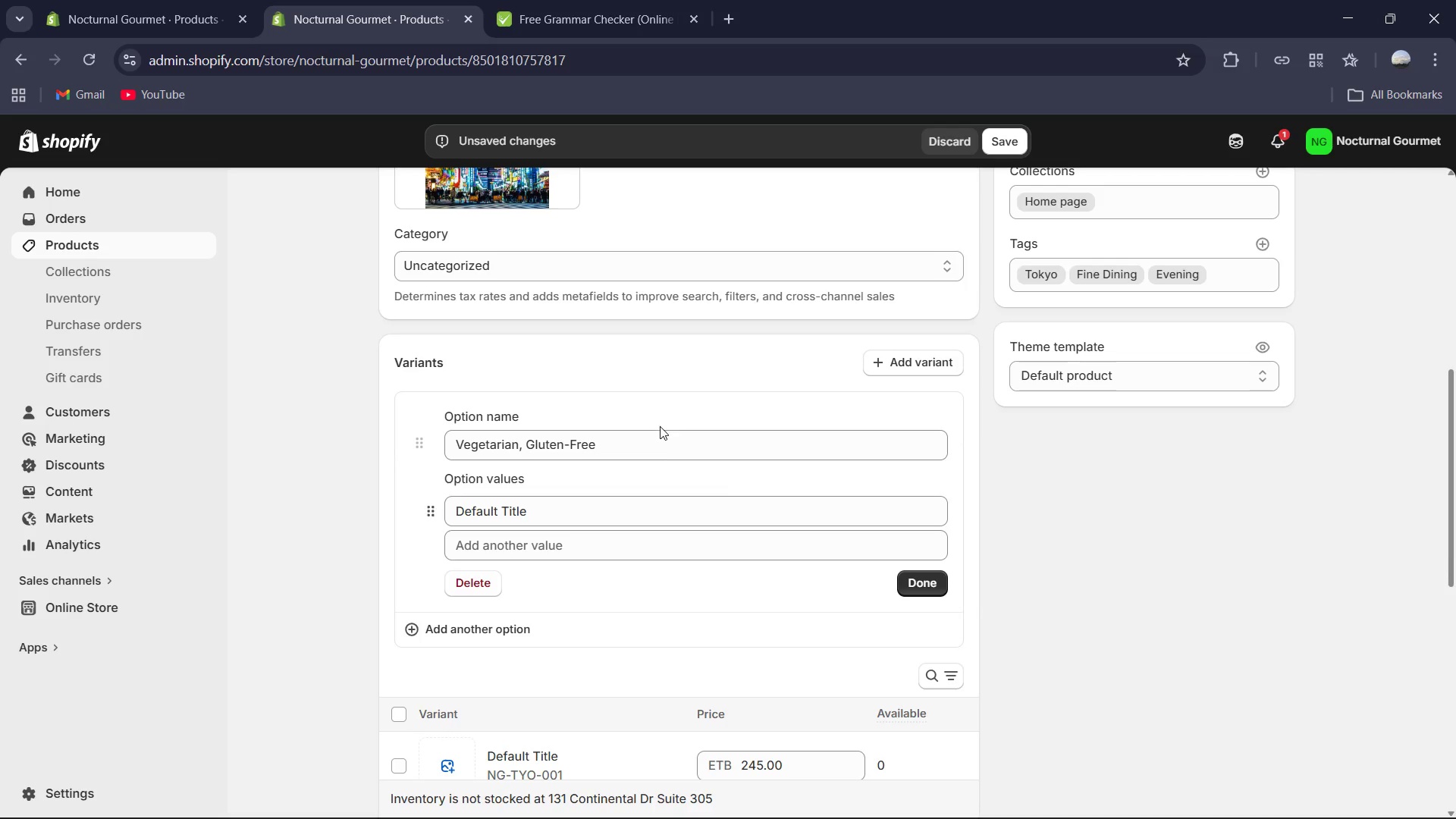 
key(Control+A)
 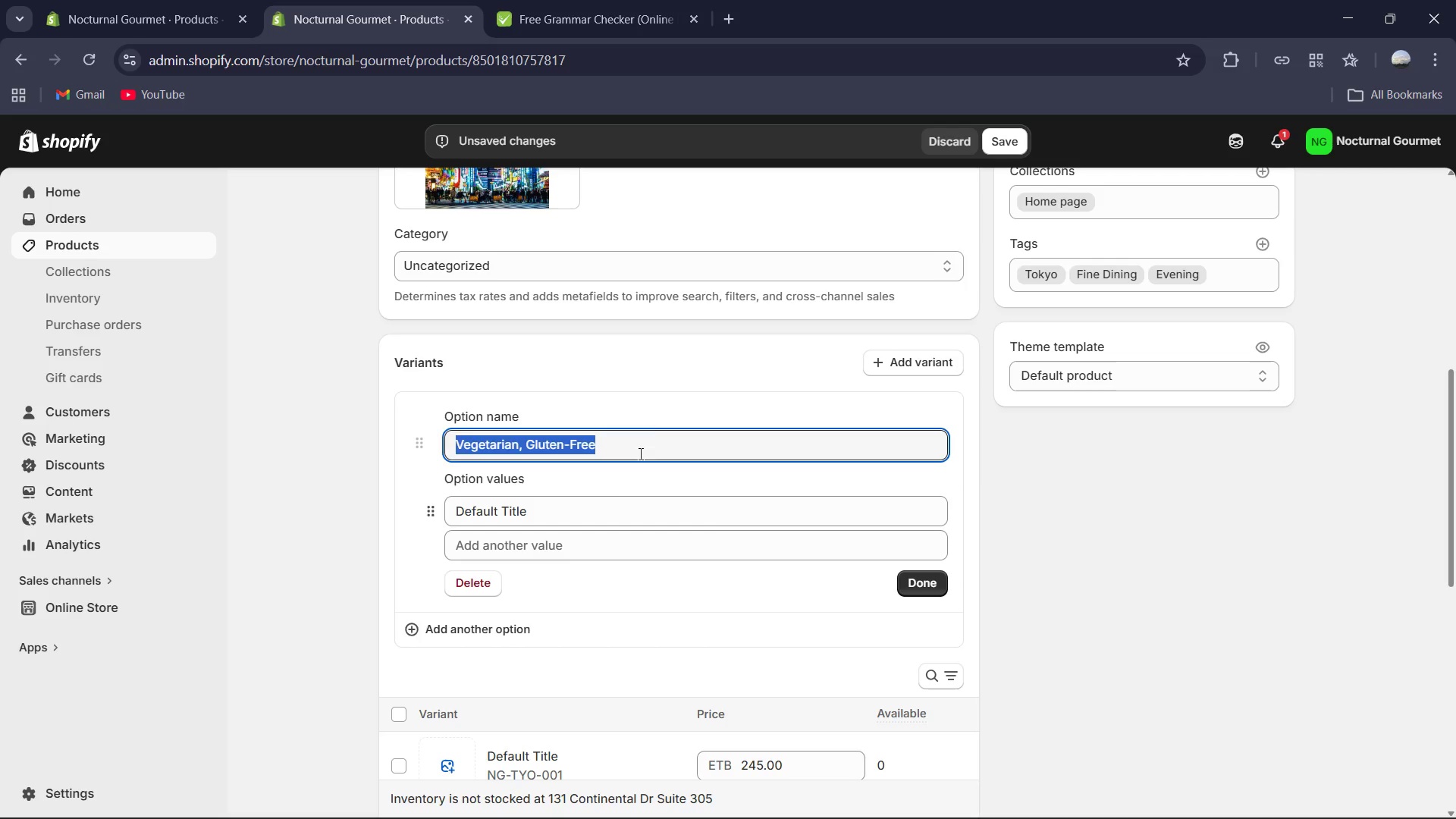 
key(Control+C)
 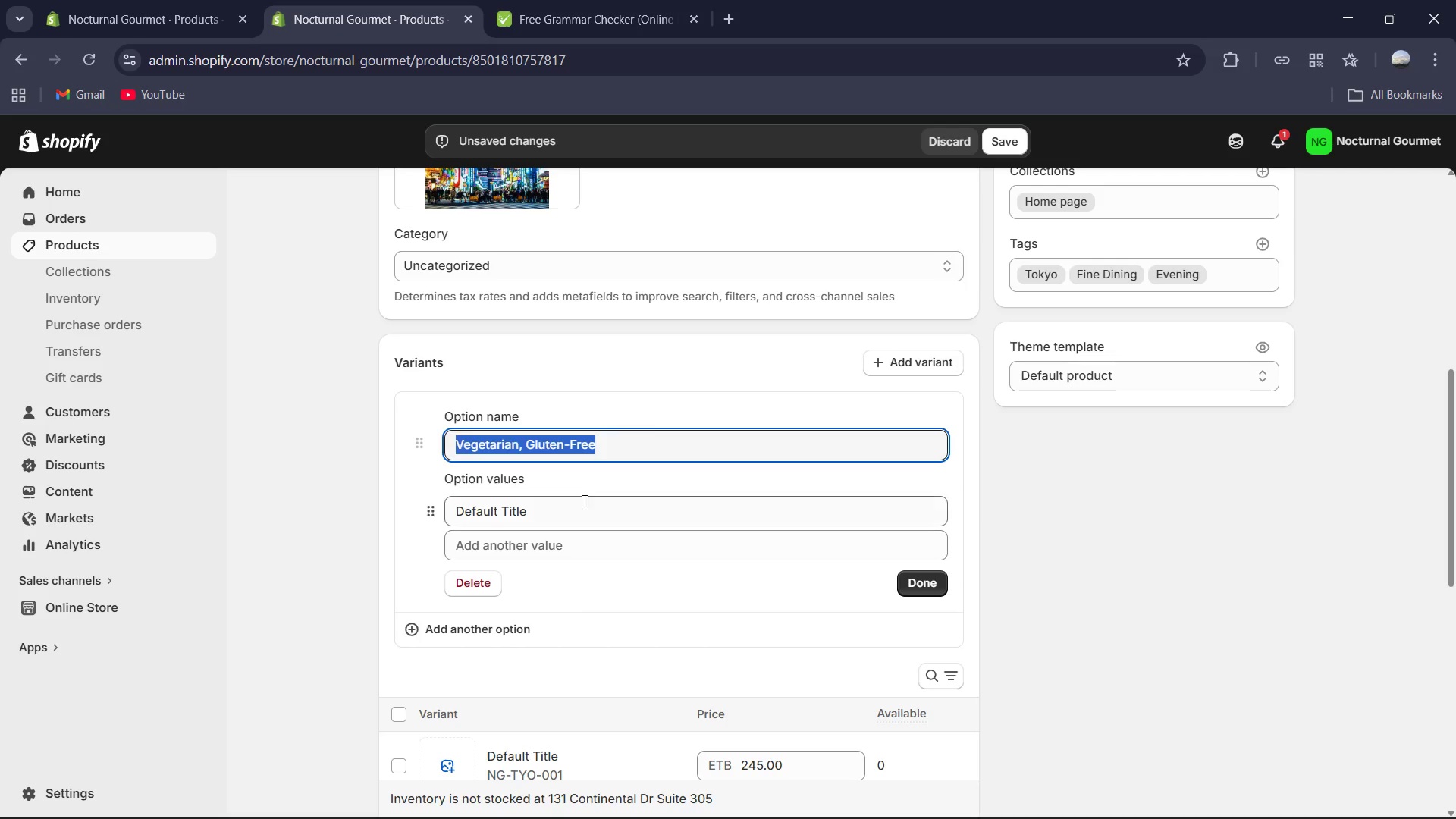 
left_click([583, 500])
 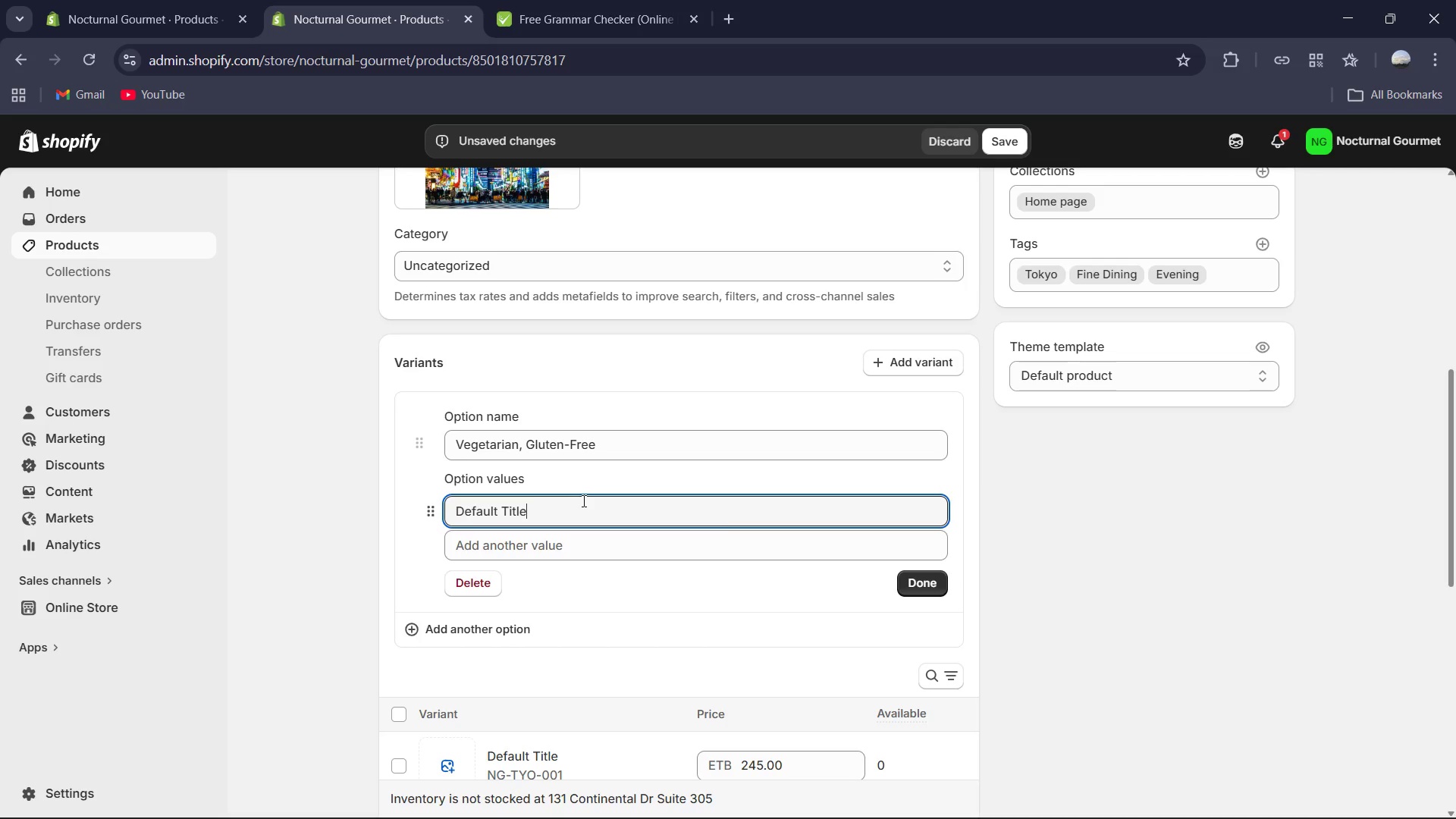 
key(Control+A)
 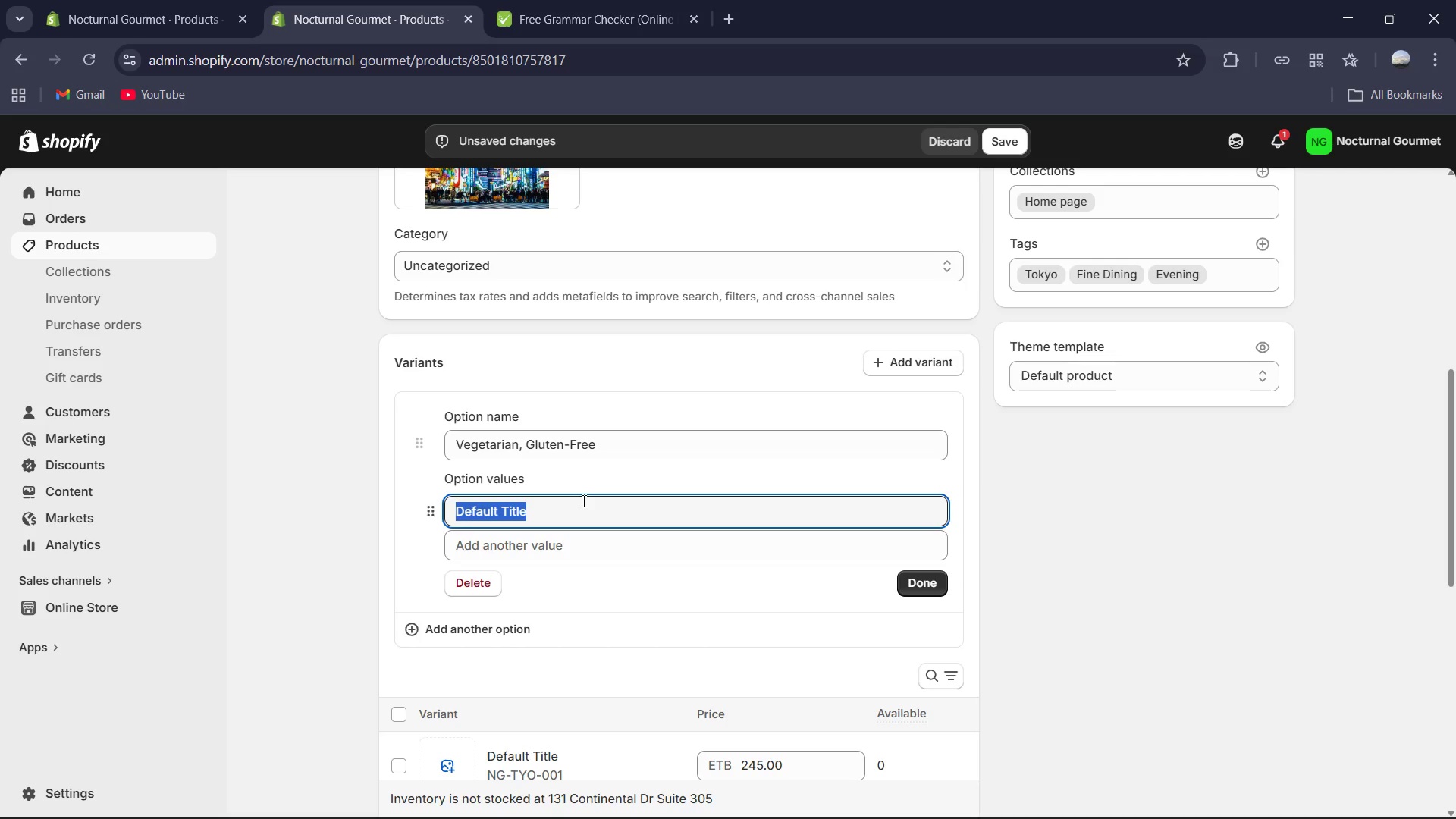 
key(Control+V)
 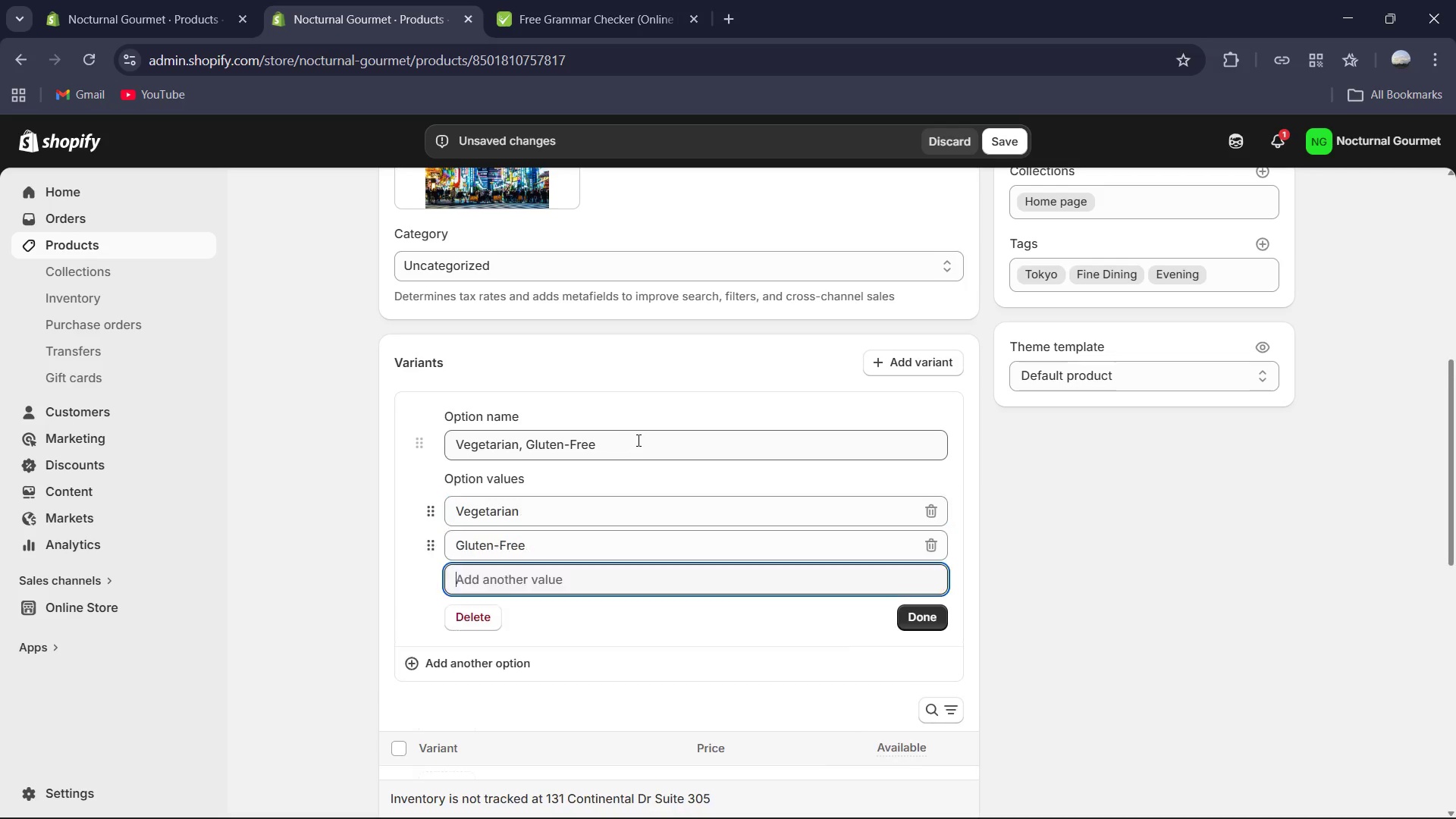 
key(Control+A)
 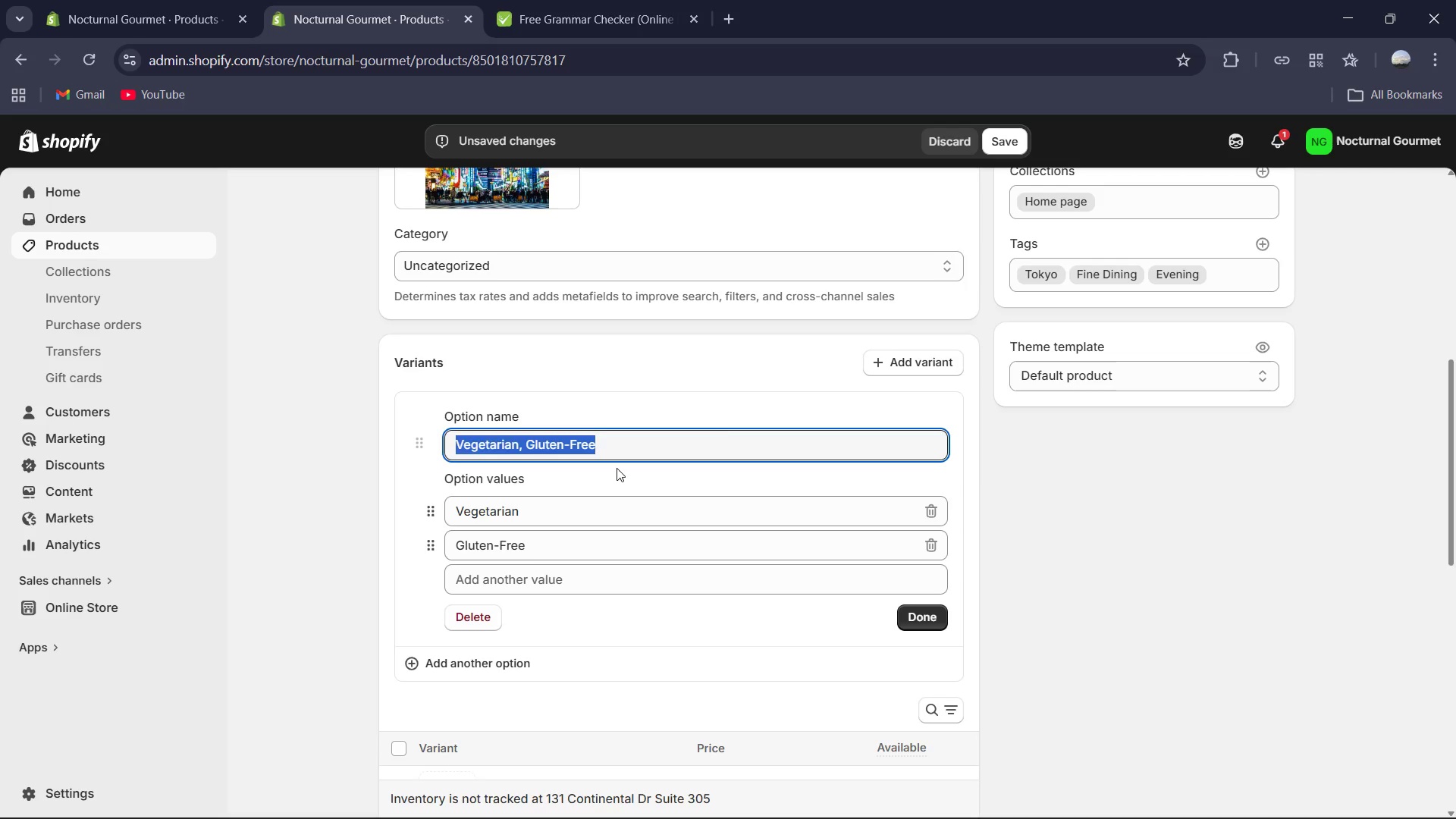 
wait(5.34)
 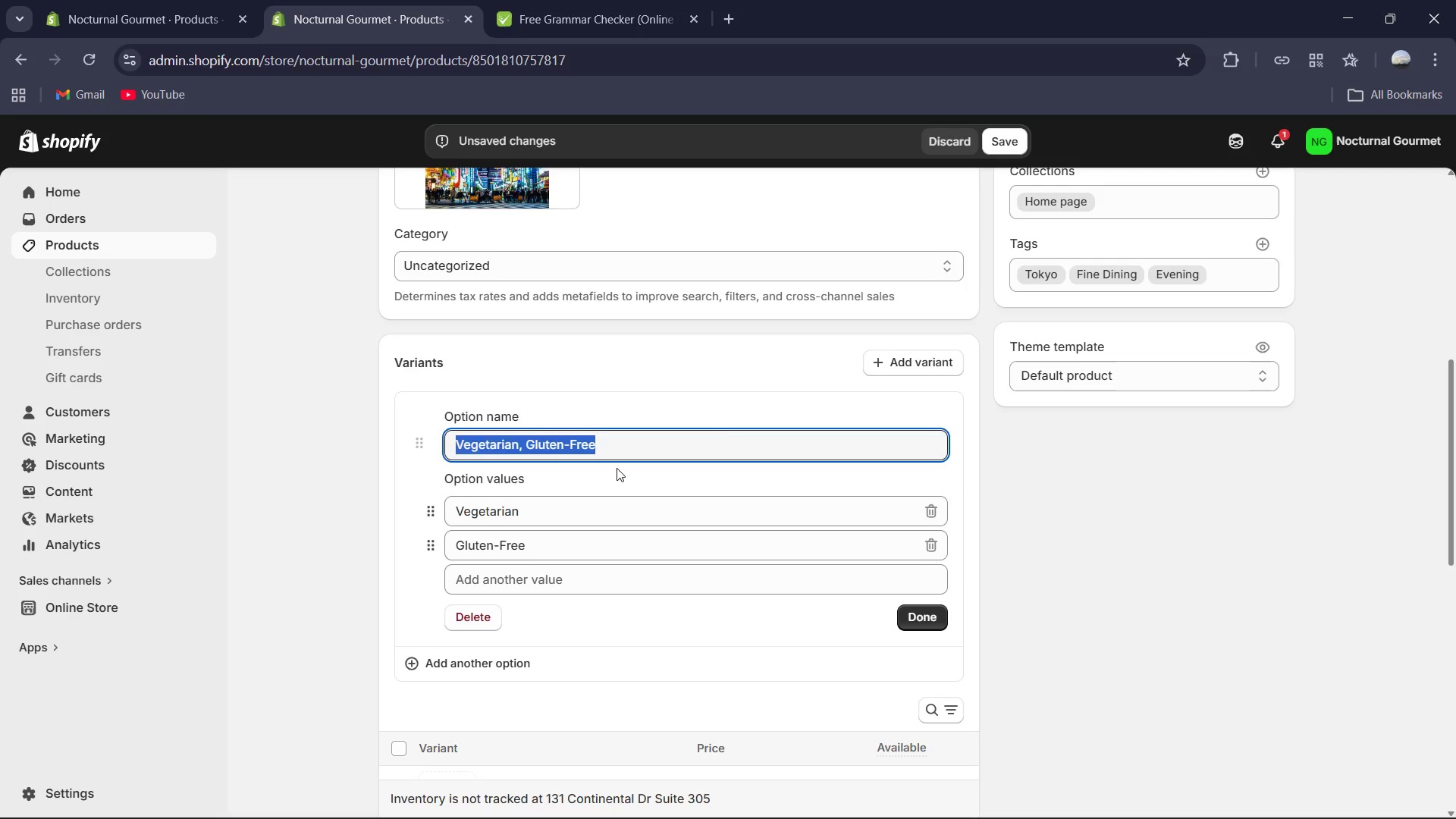 
type(Dietery )
key(Backspace)
key(Backspace)
key(Backspace)
key(Backspace)
key(Backspace)
type(tary Requirement )
 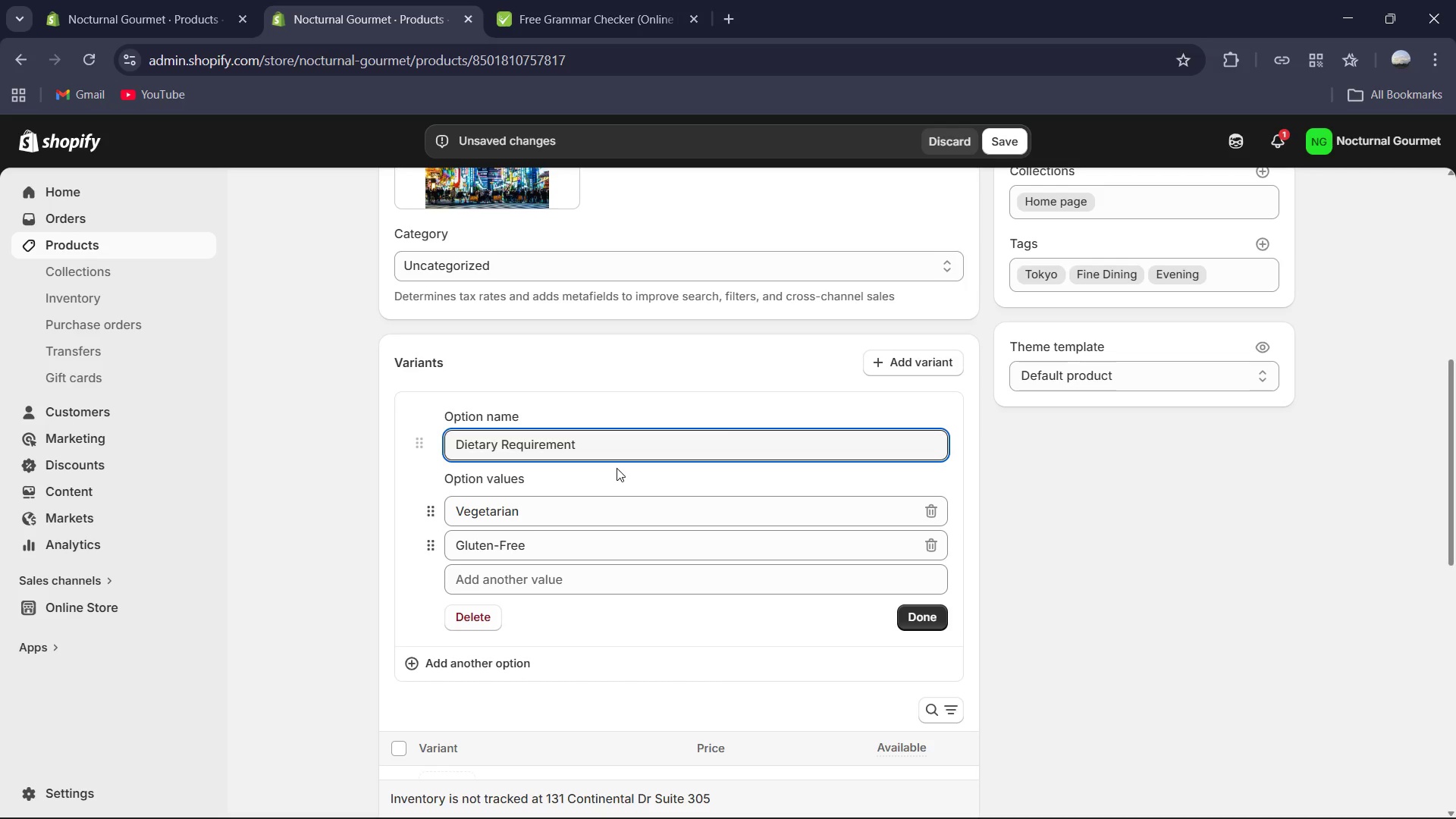 
left_click([539, 575])
 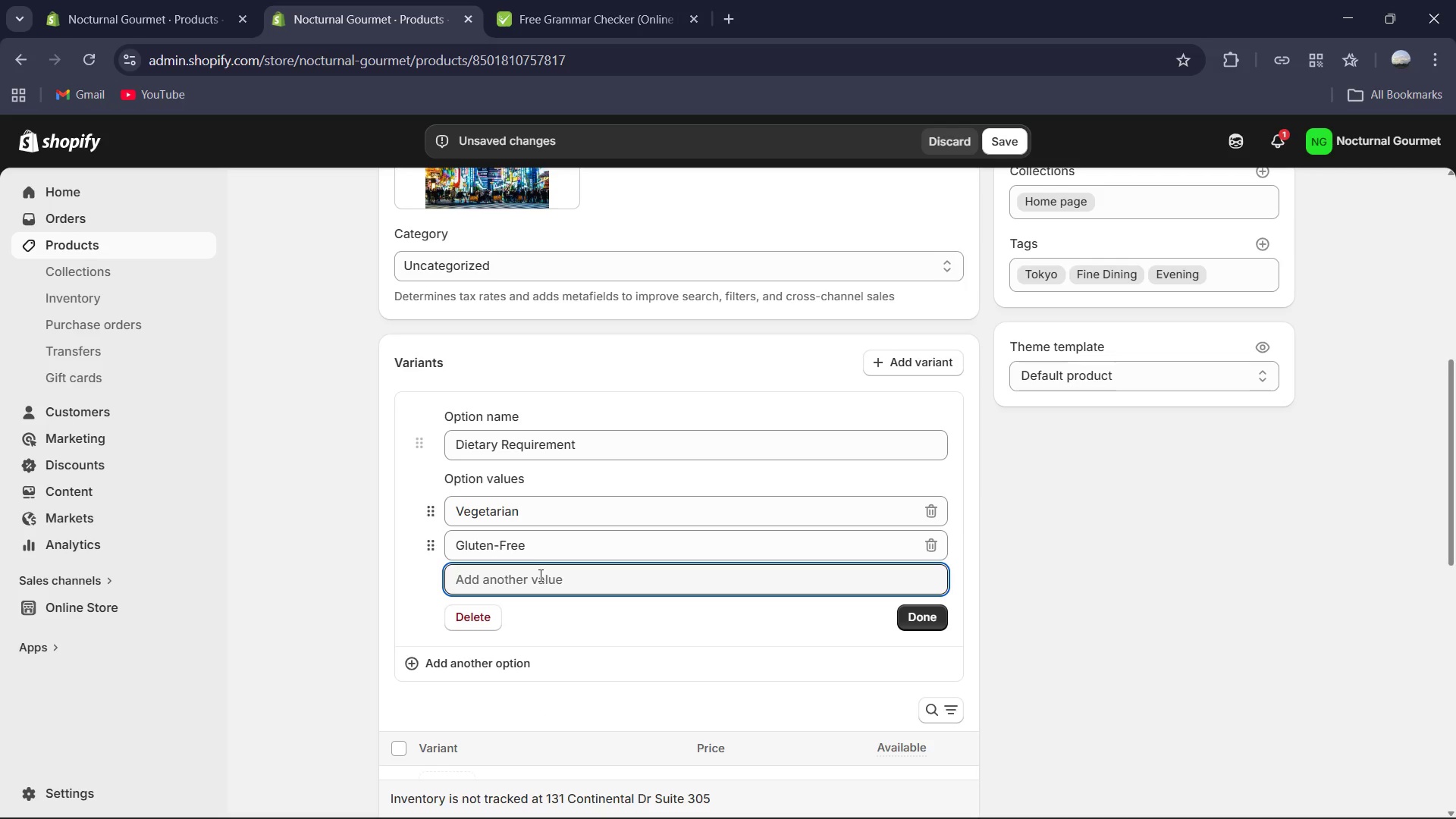 
type(Standard )
 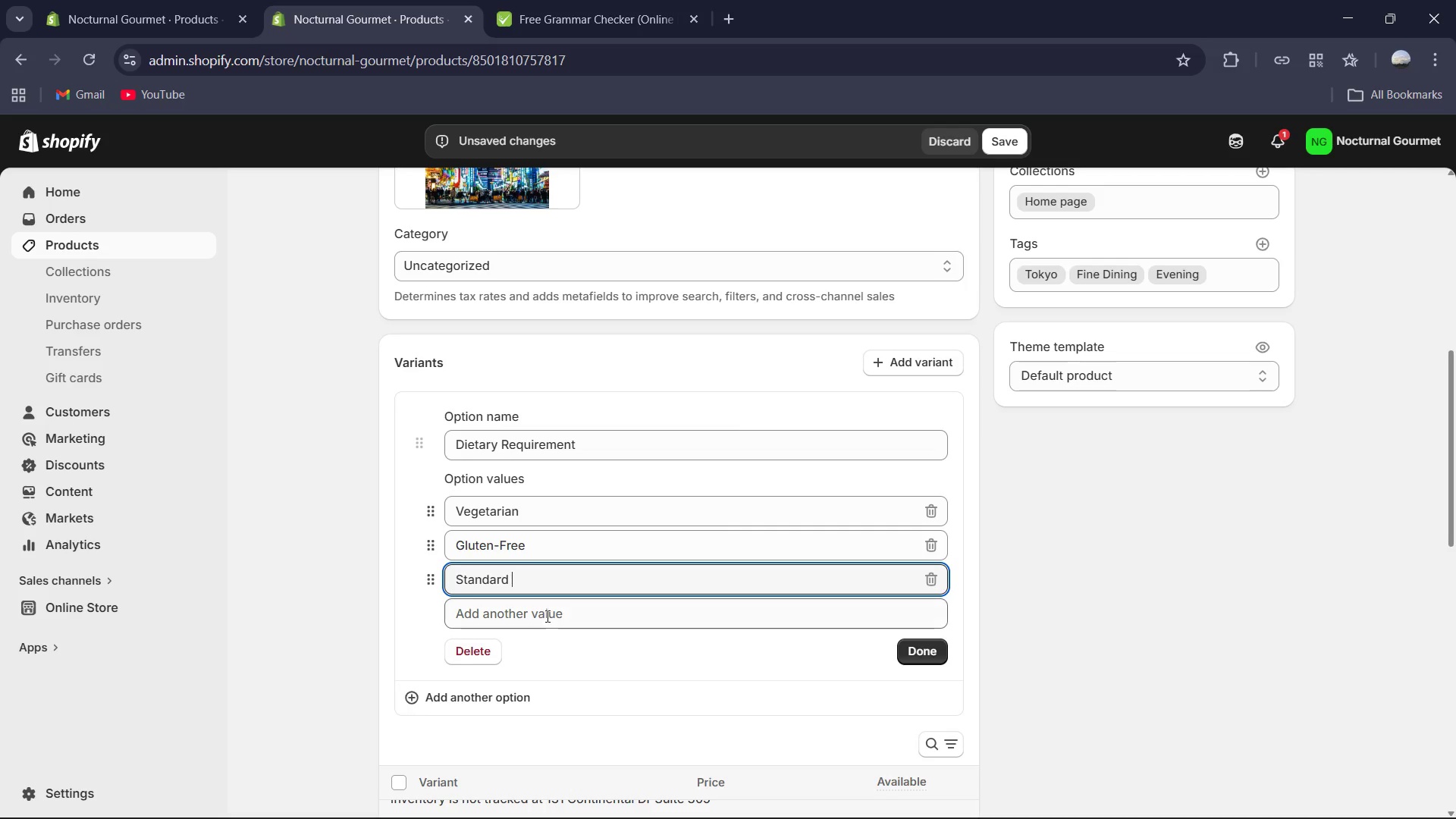 
left_click([535, 611])
 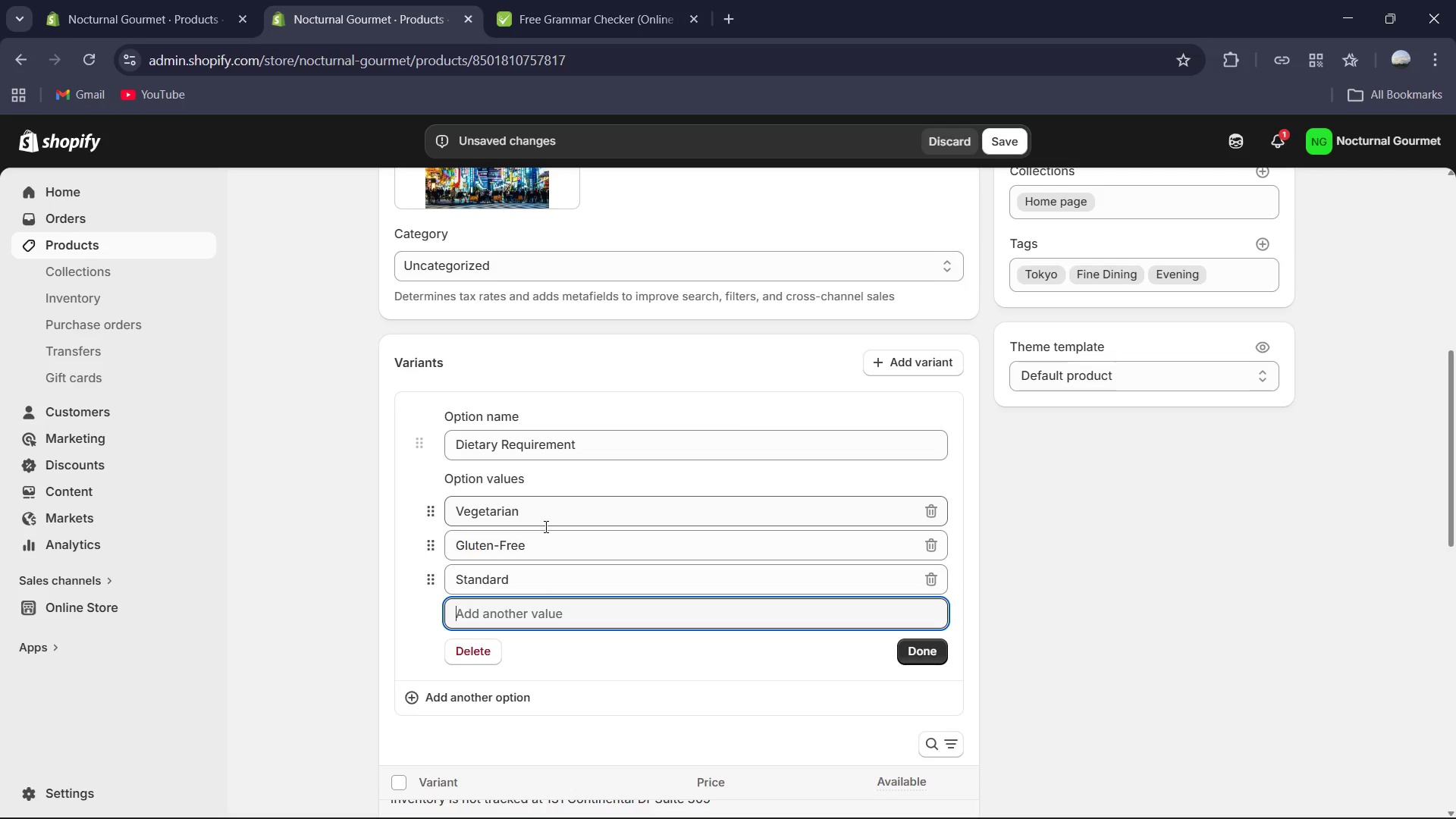 
wait(6.17)
 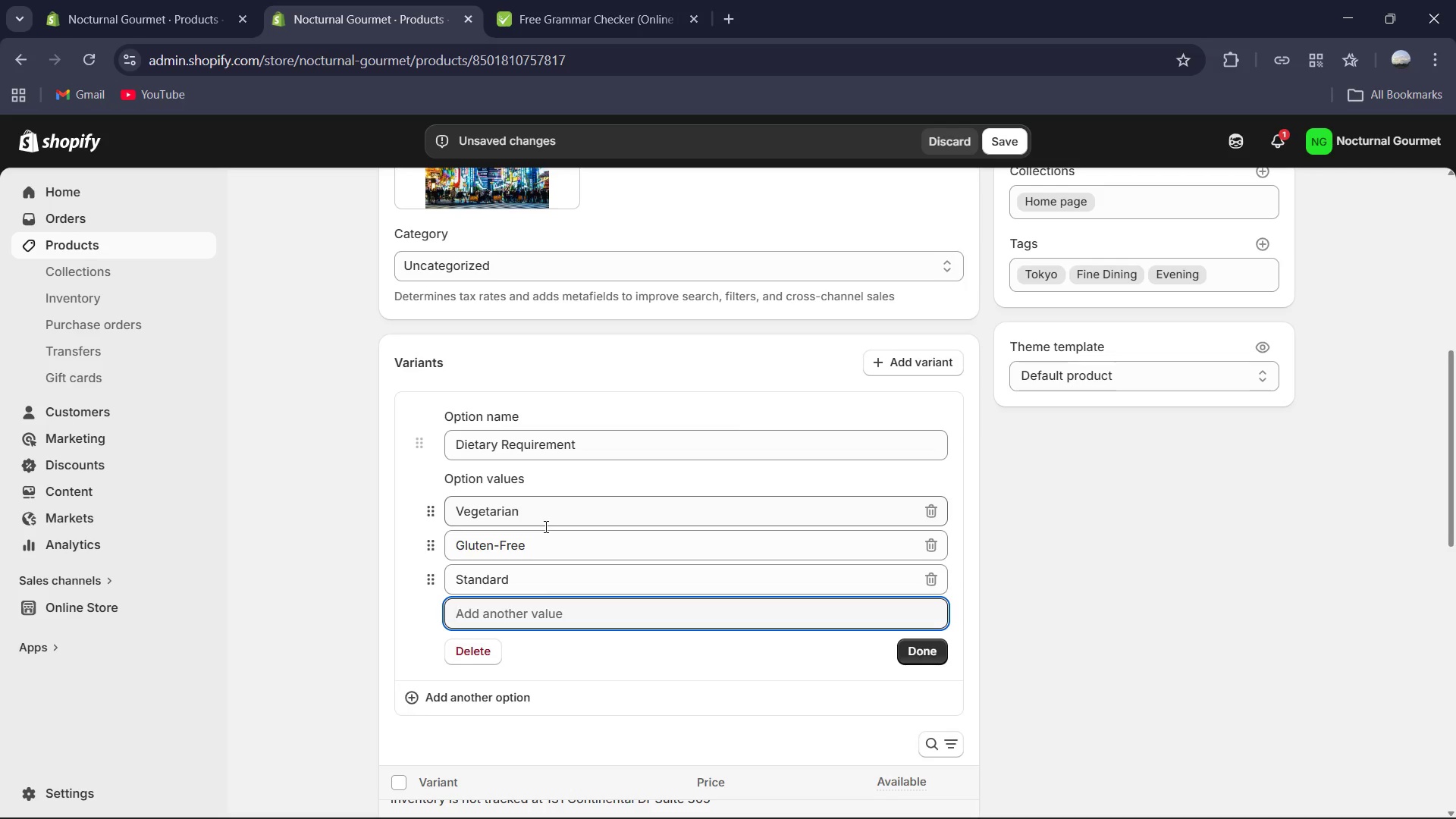 
type(Vegan )
 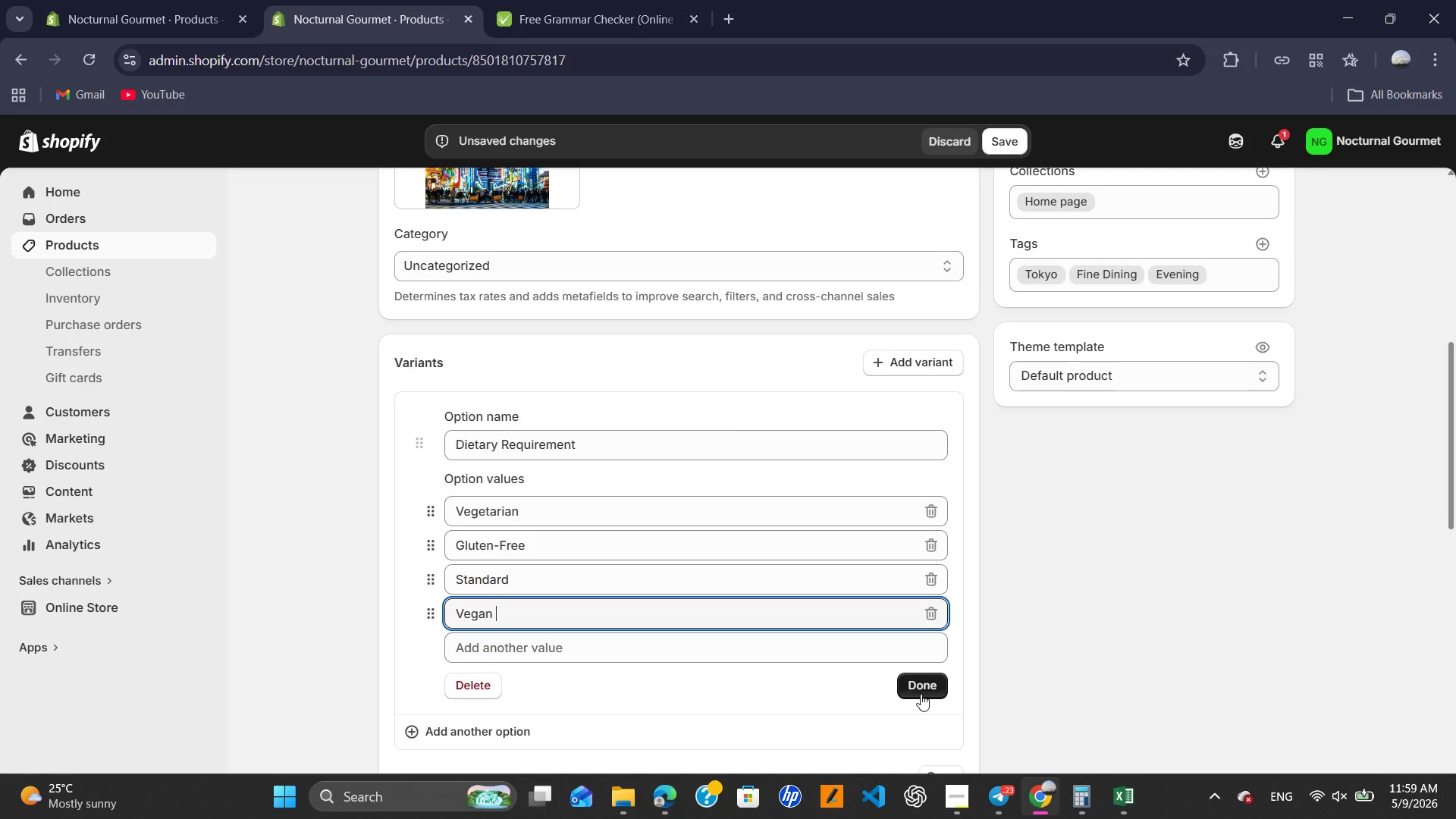 
left_click([924, 692])
 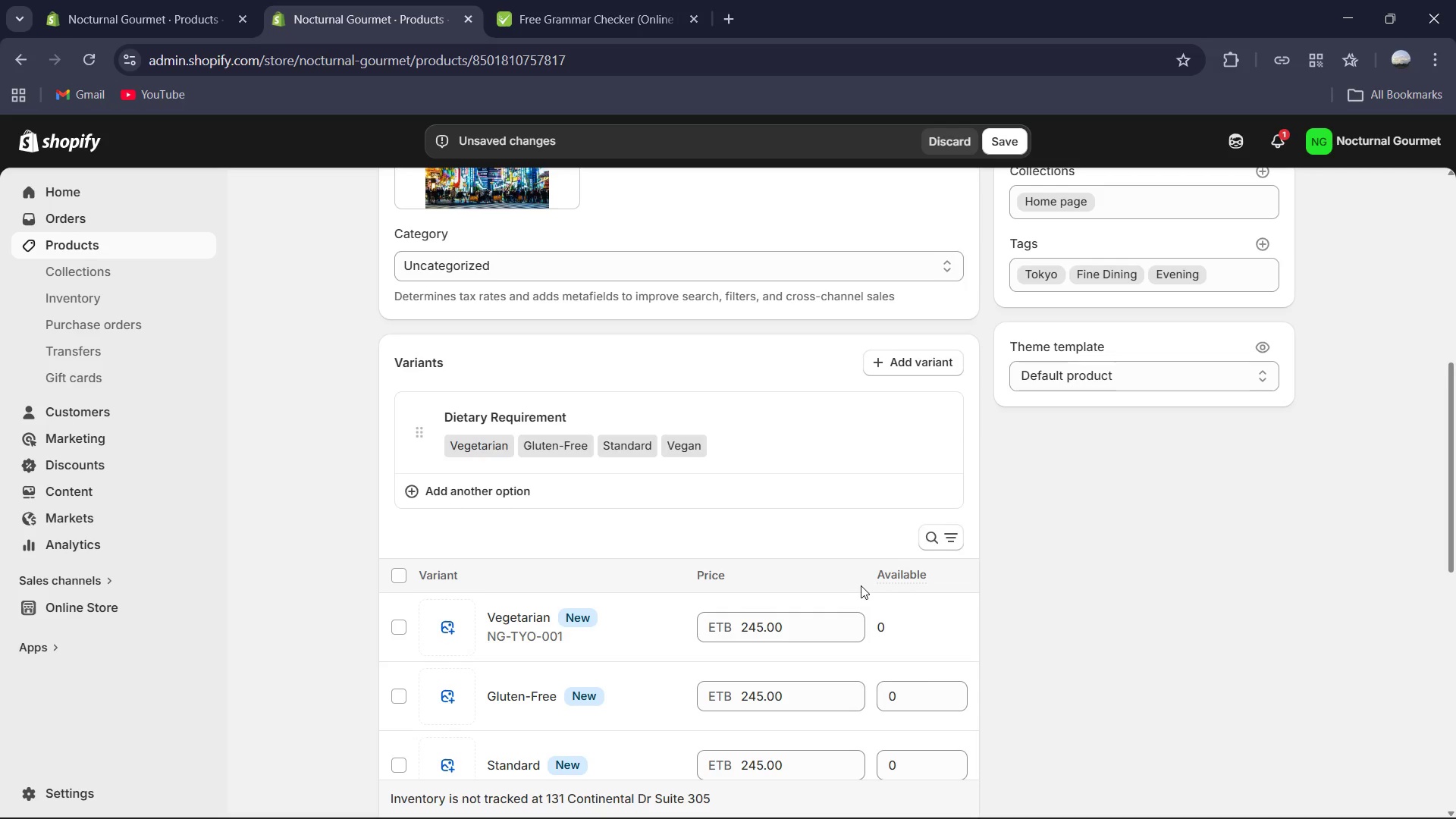 
wait(27.83)
 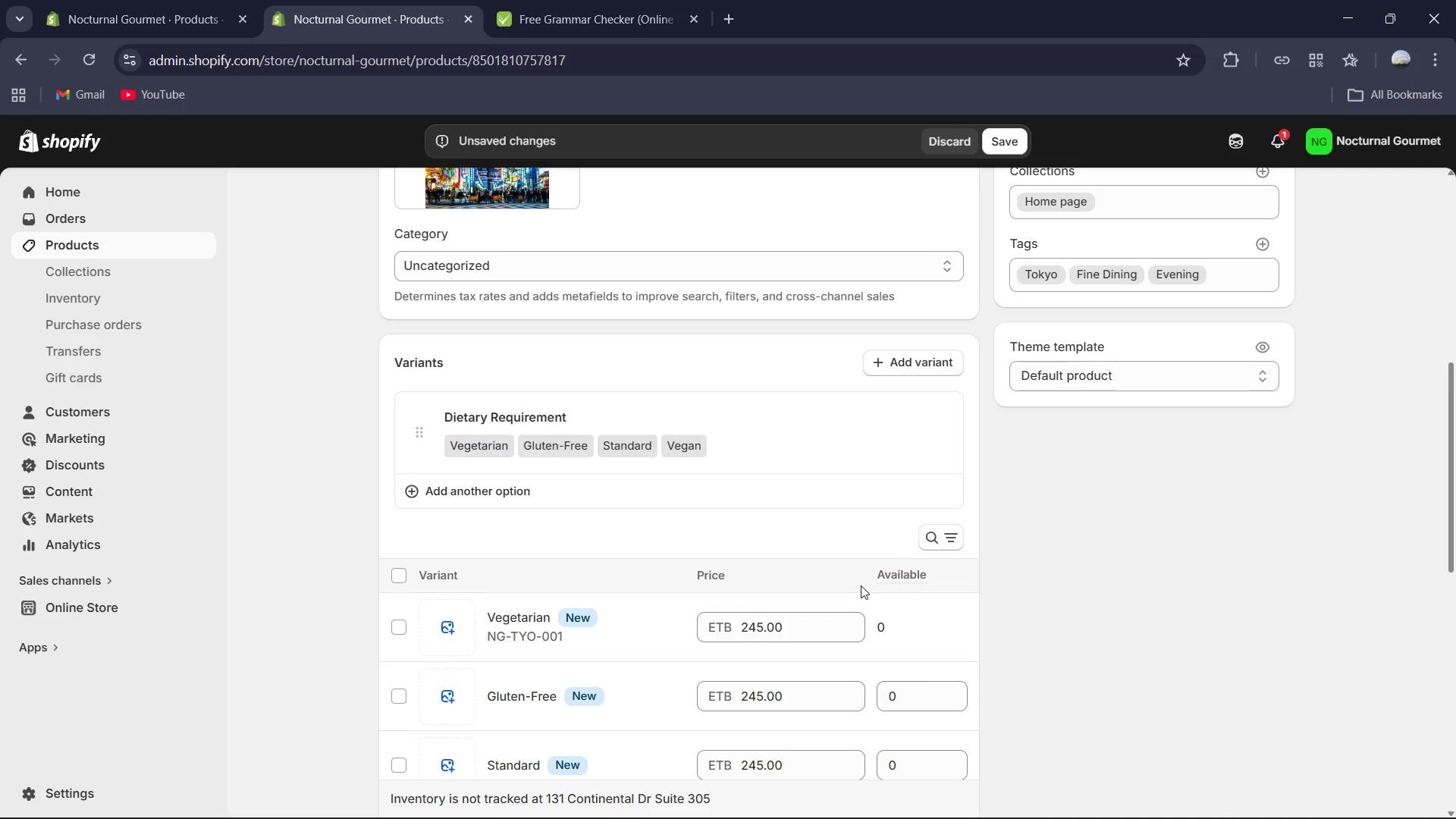 
scroll: coordinate [756, 529], scroll_direction: down, amount: 1.0
 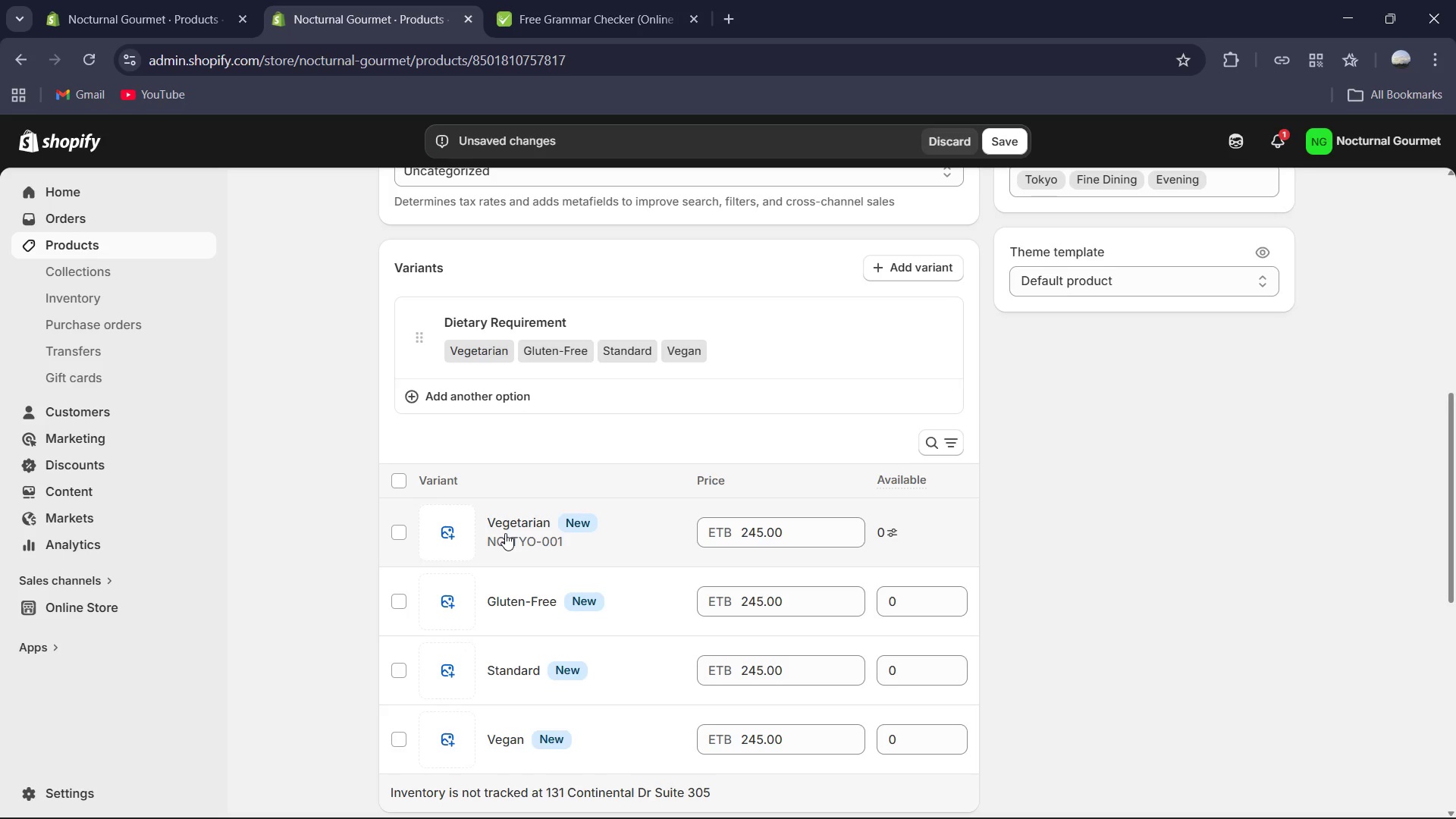 
wait(13.33)
 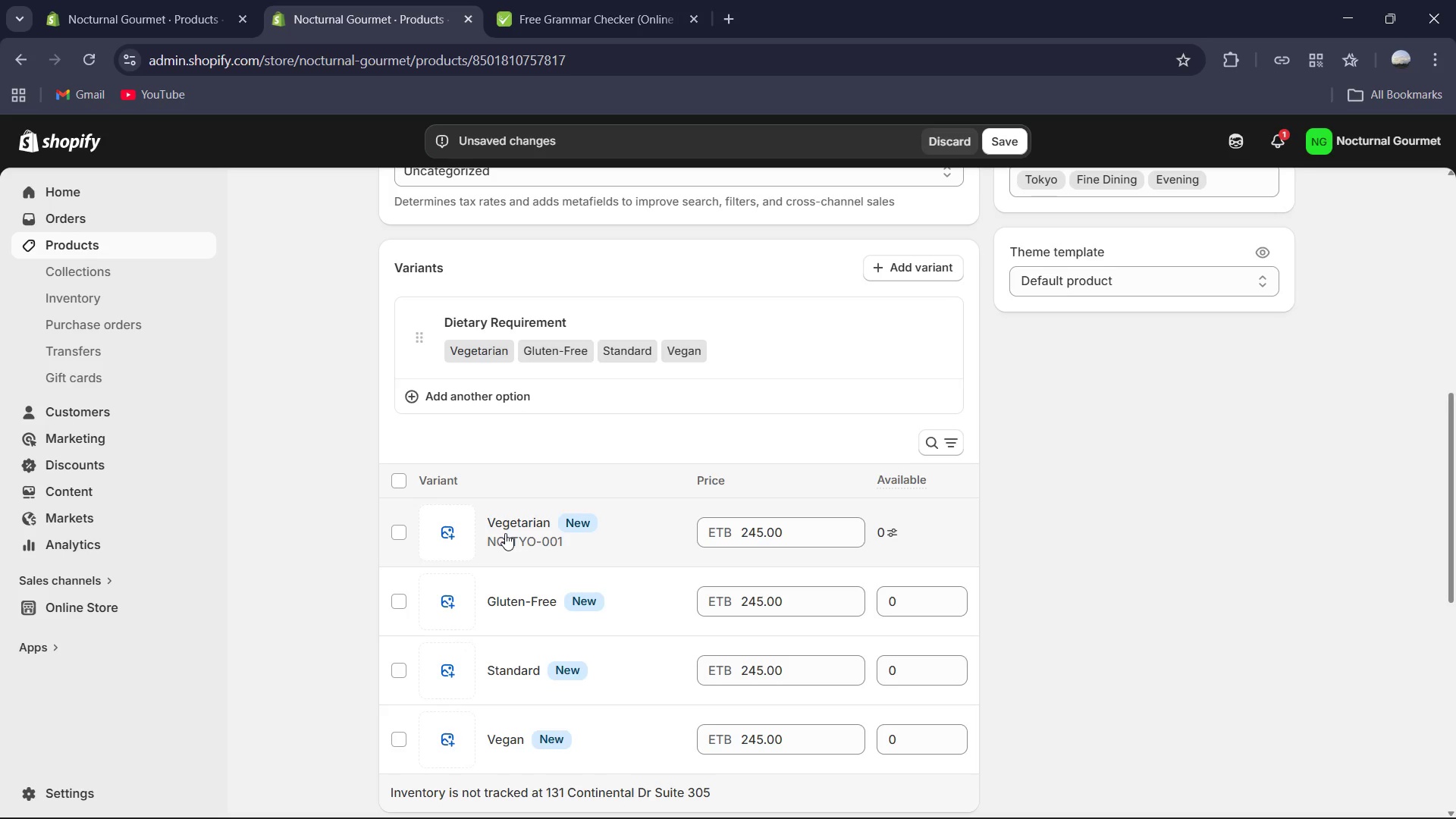 
left_click([917, 531])
 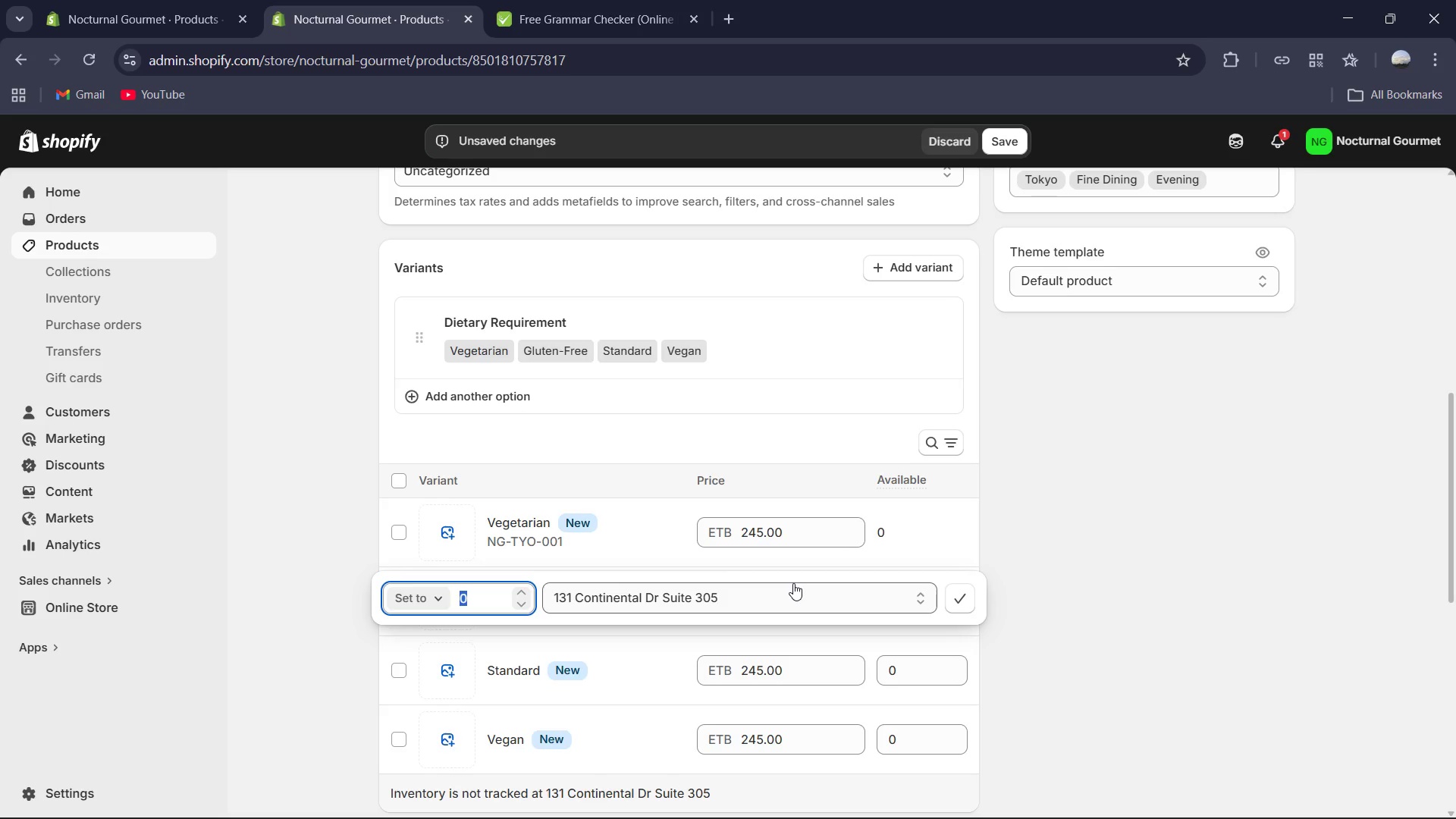 
key(Numpad9)
 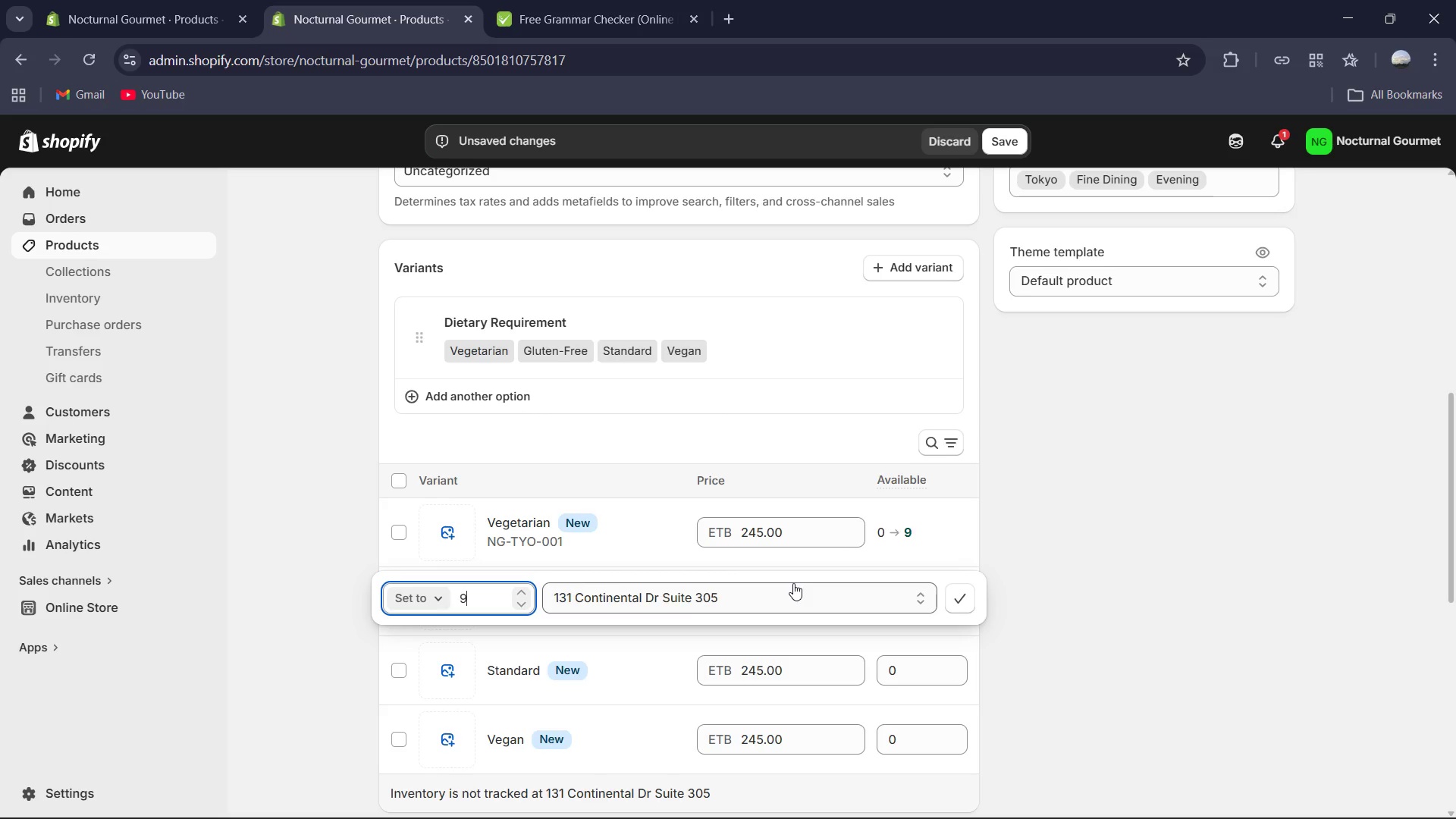 
key(Numpad6)
 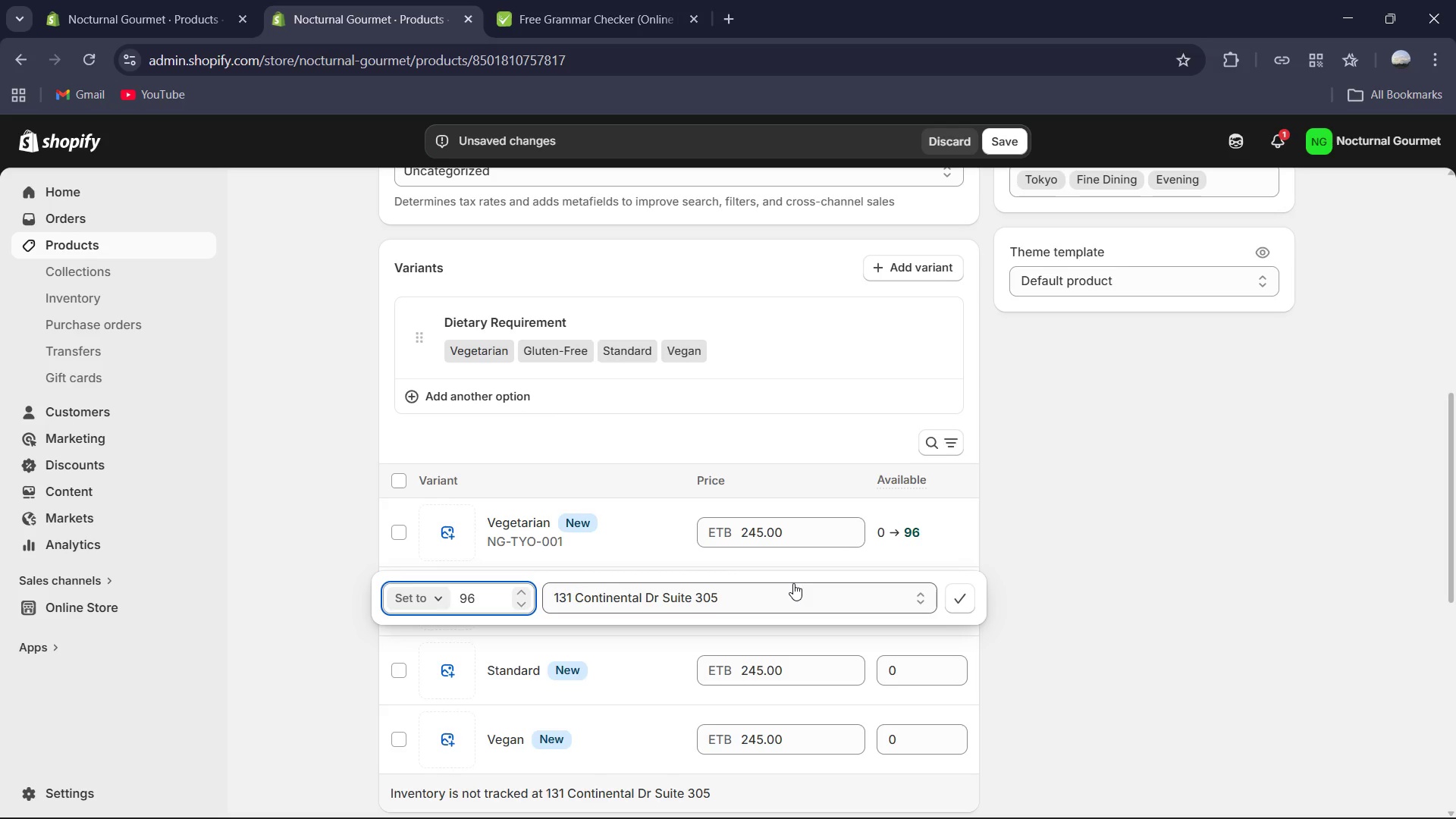 
key(Numpad6)
 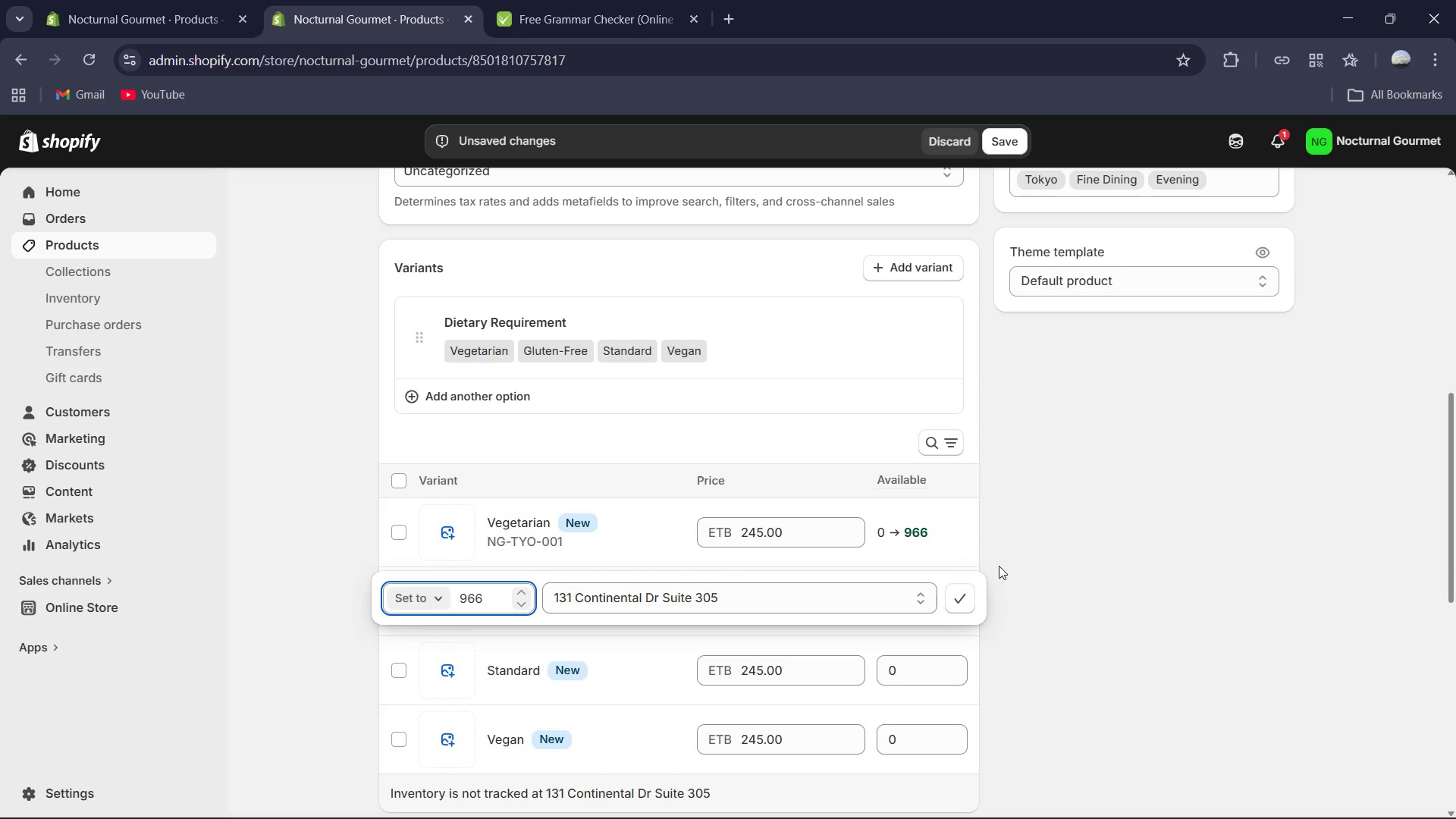 
left_click([1111, 554])
 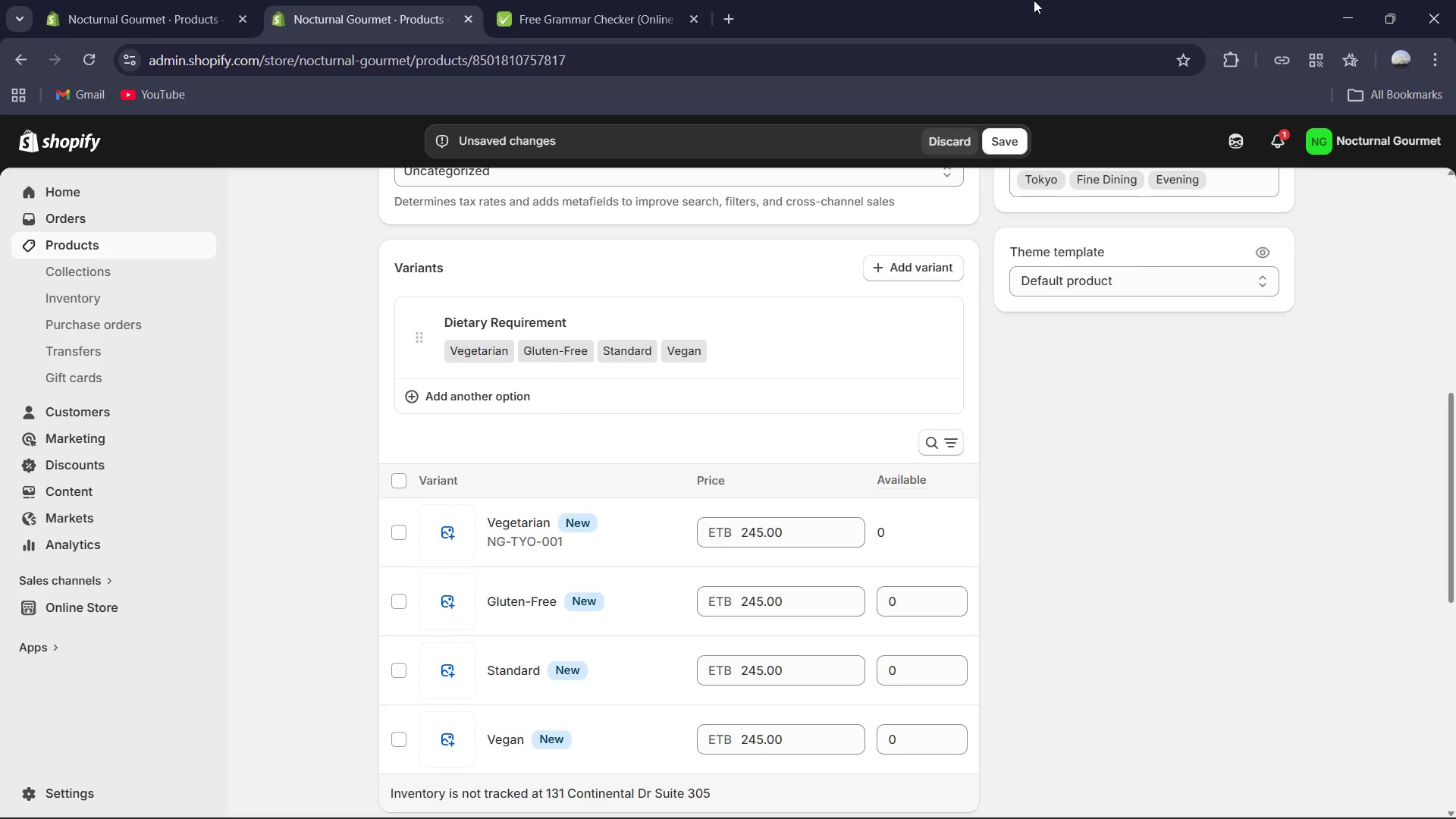 
left_click([1002, 147])
 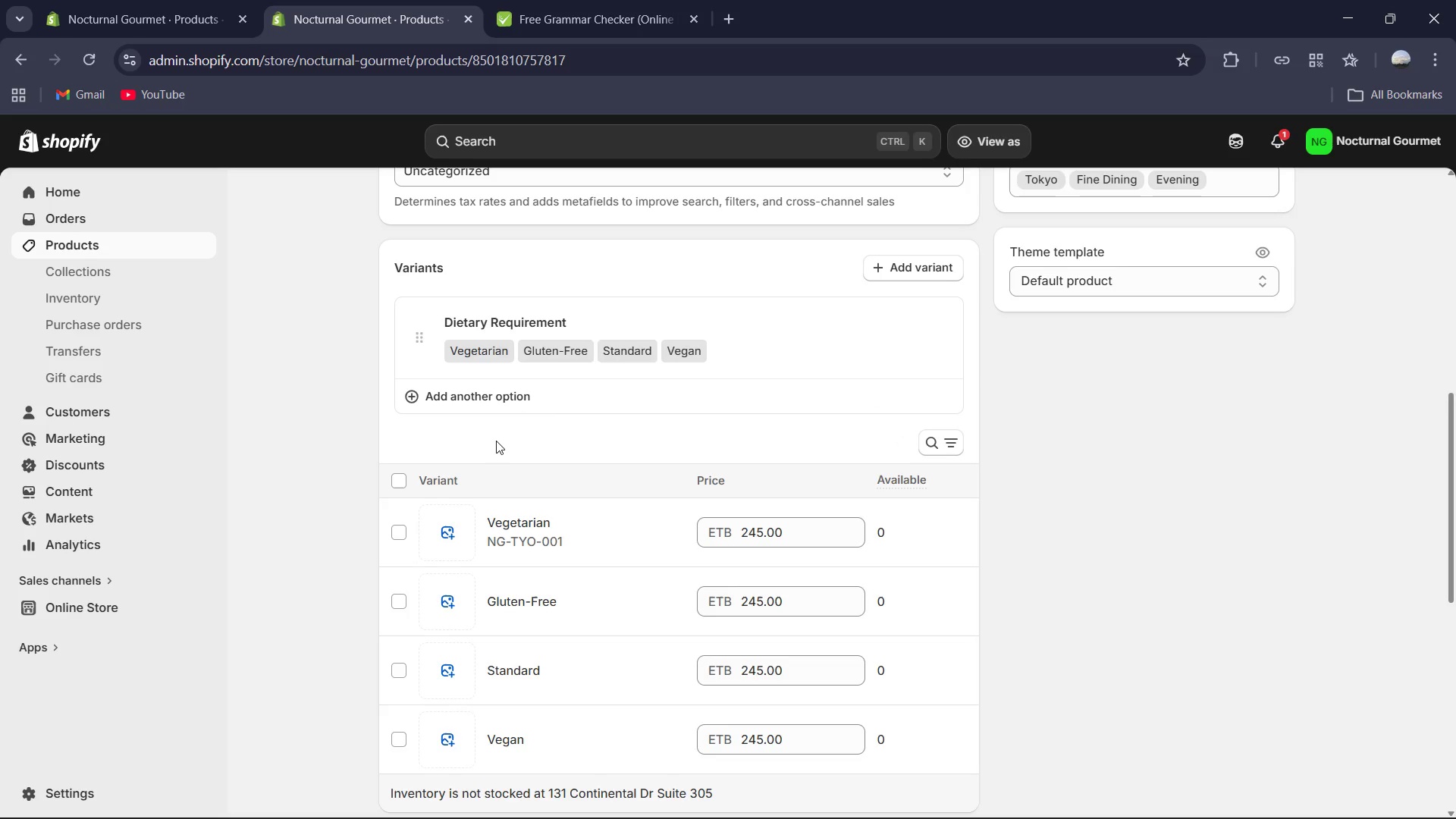 
wait(19.72)
 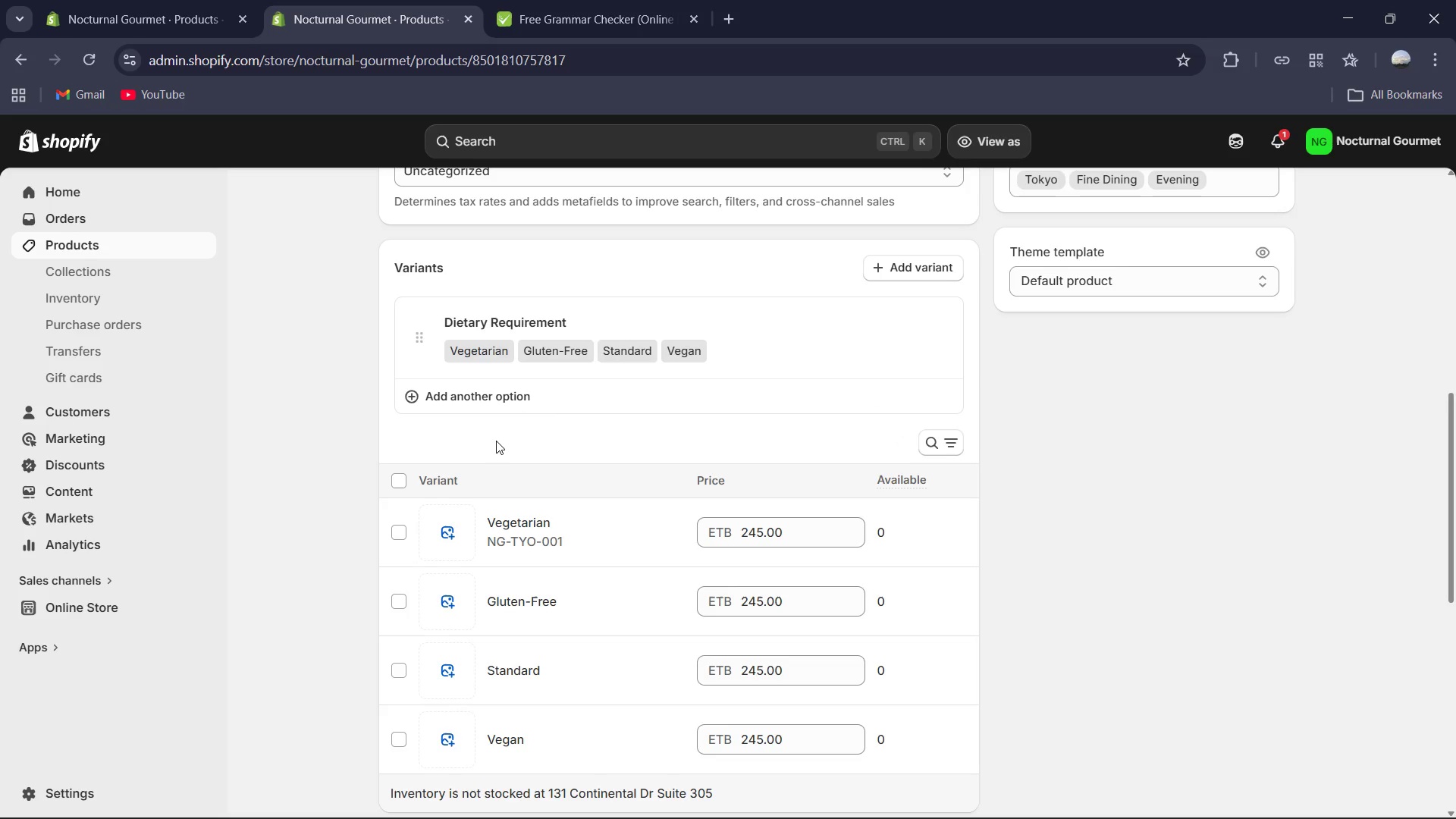 
left_click([506, 520])
 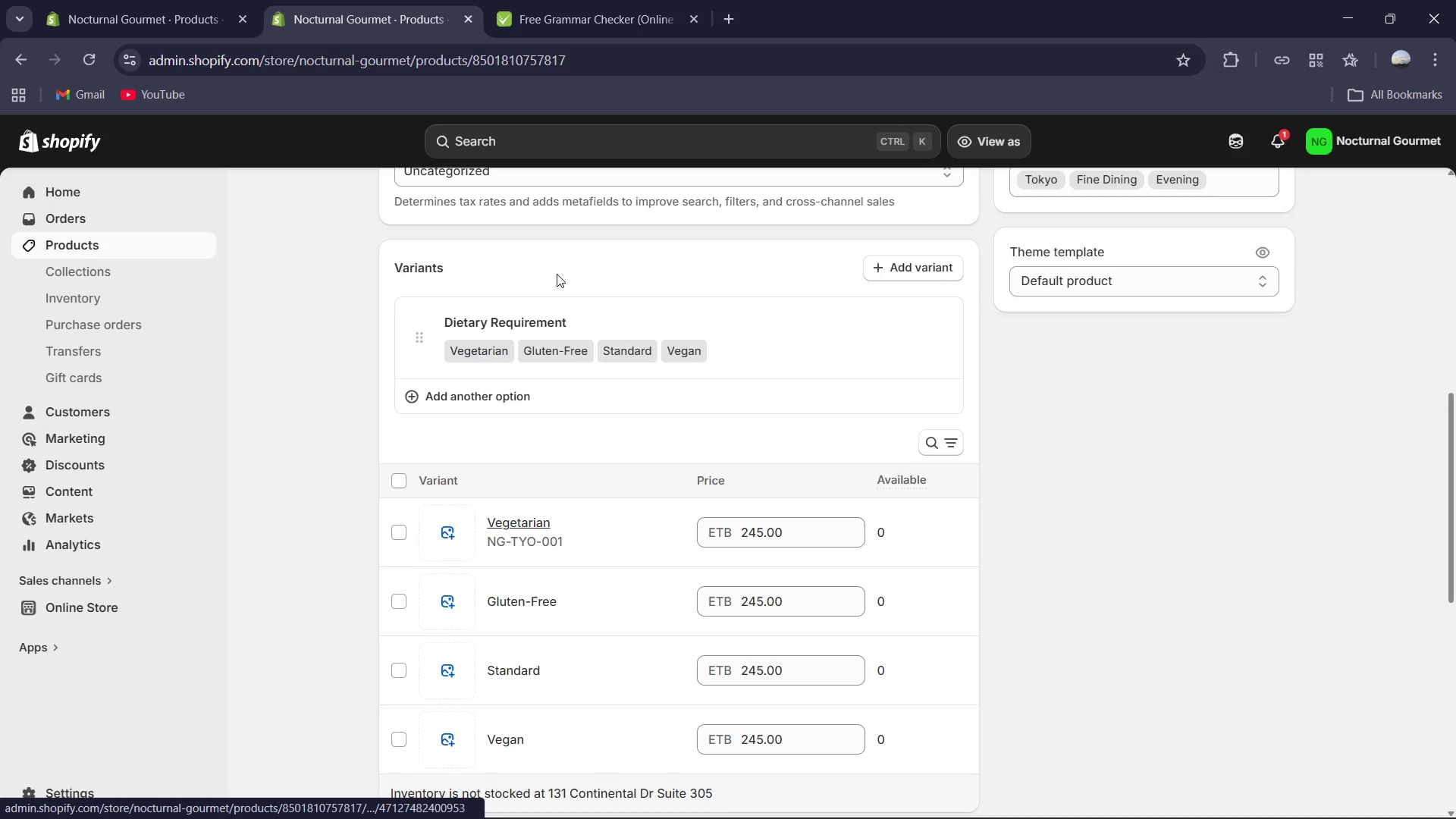 
mouse_move([570, 233])
 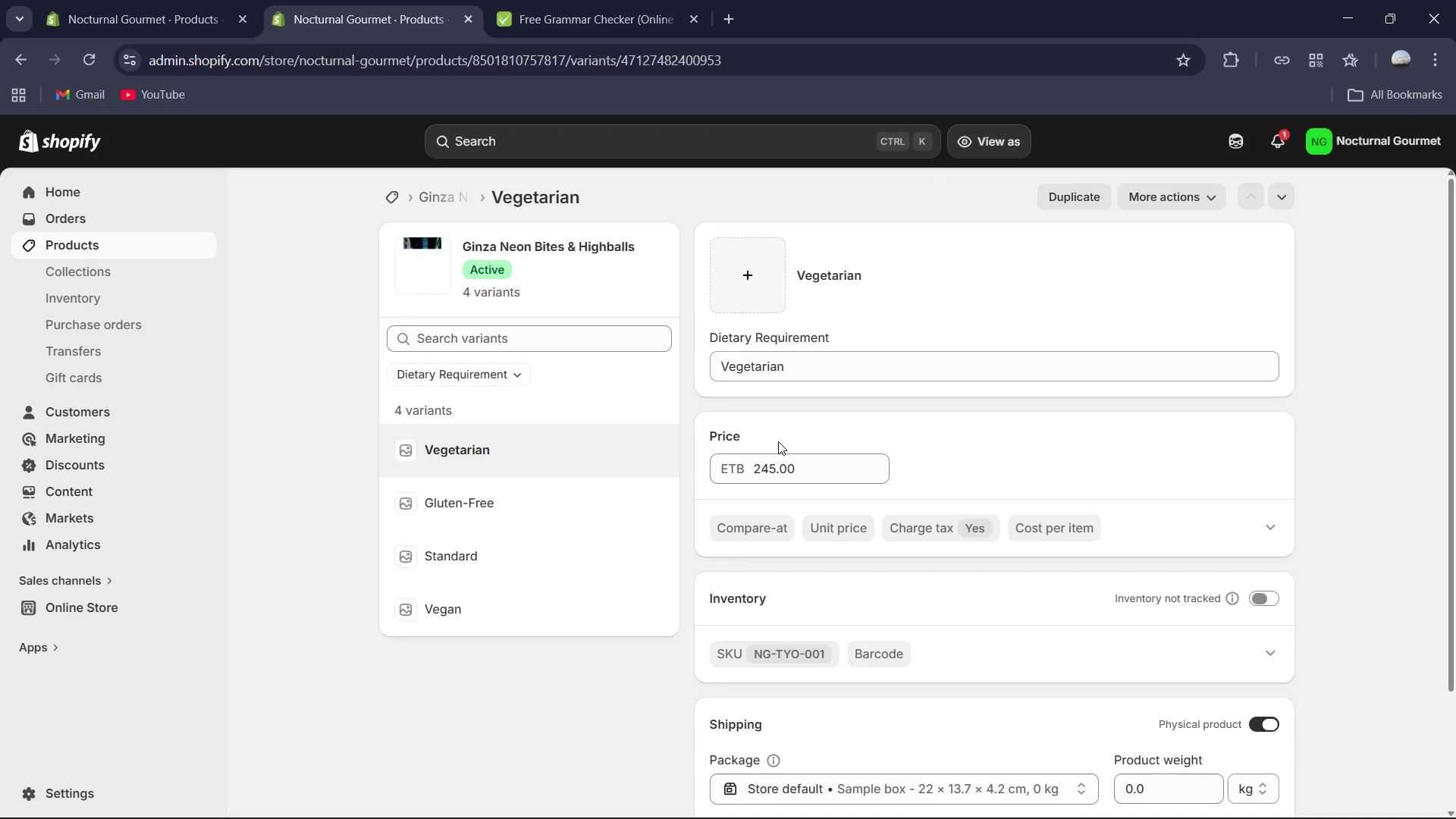 
wait(20.39)
 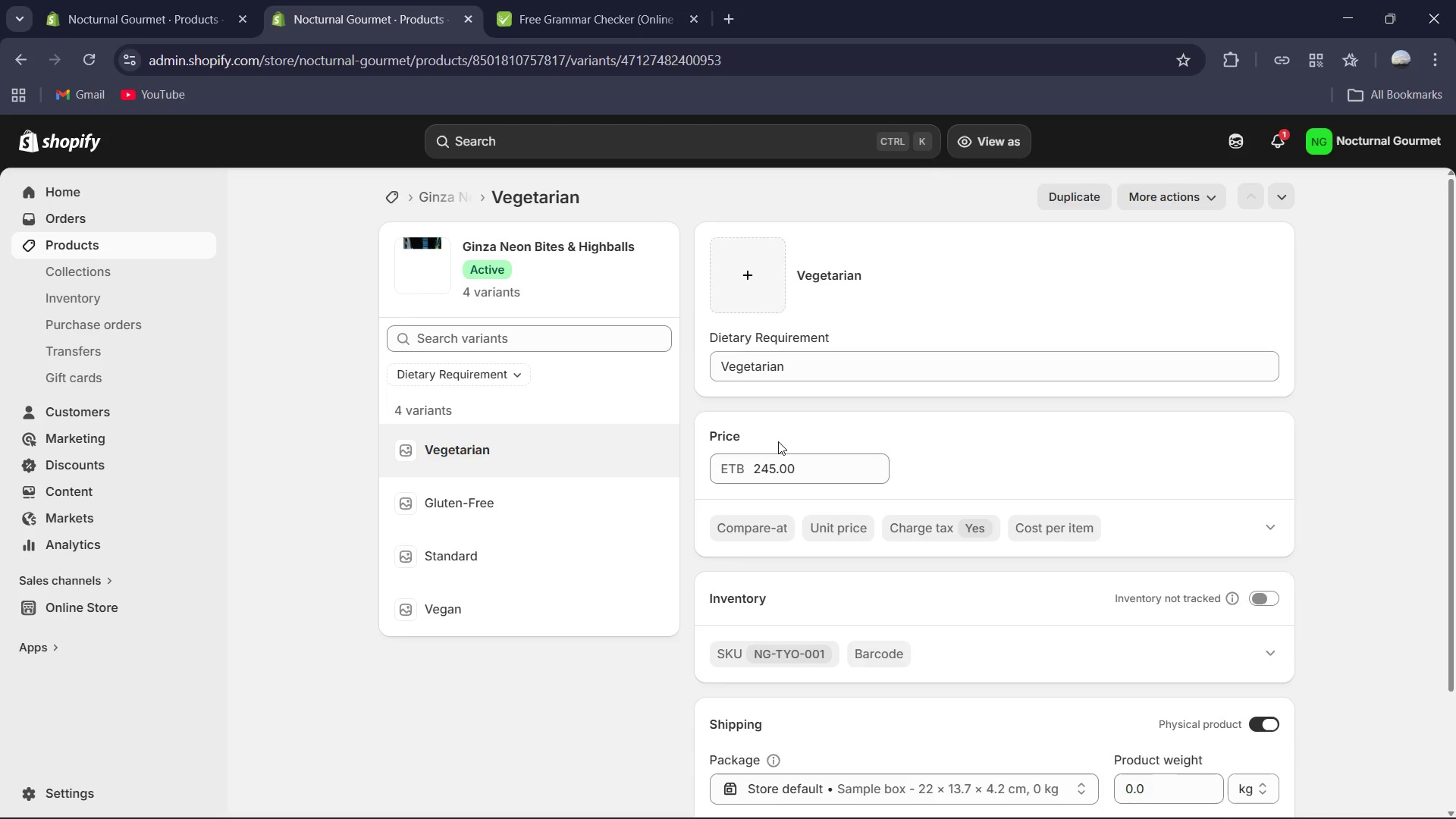 
scroll: coordinate [981, 491], scroll_direction: down, amount: 2.0
 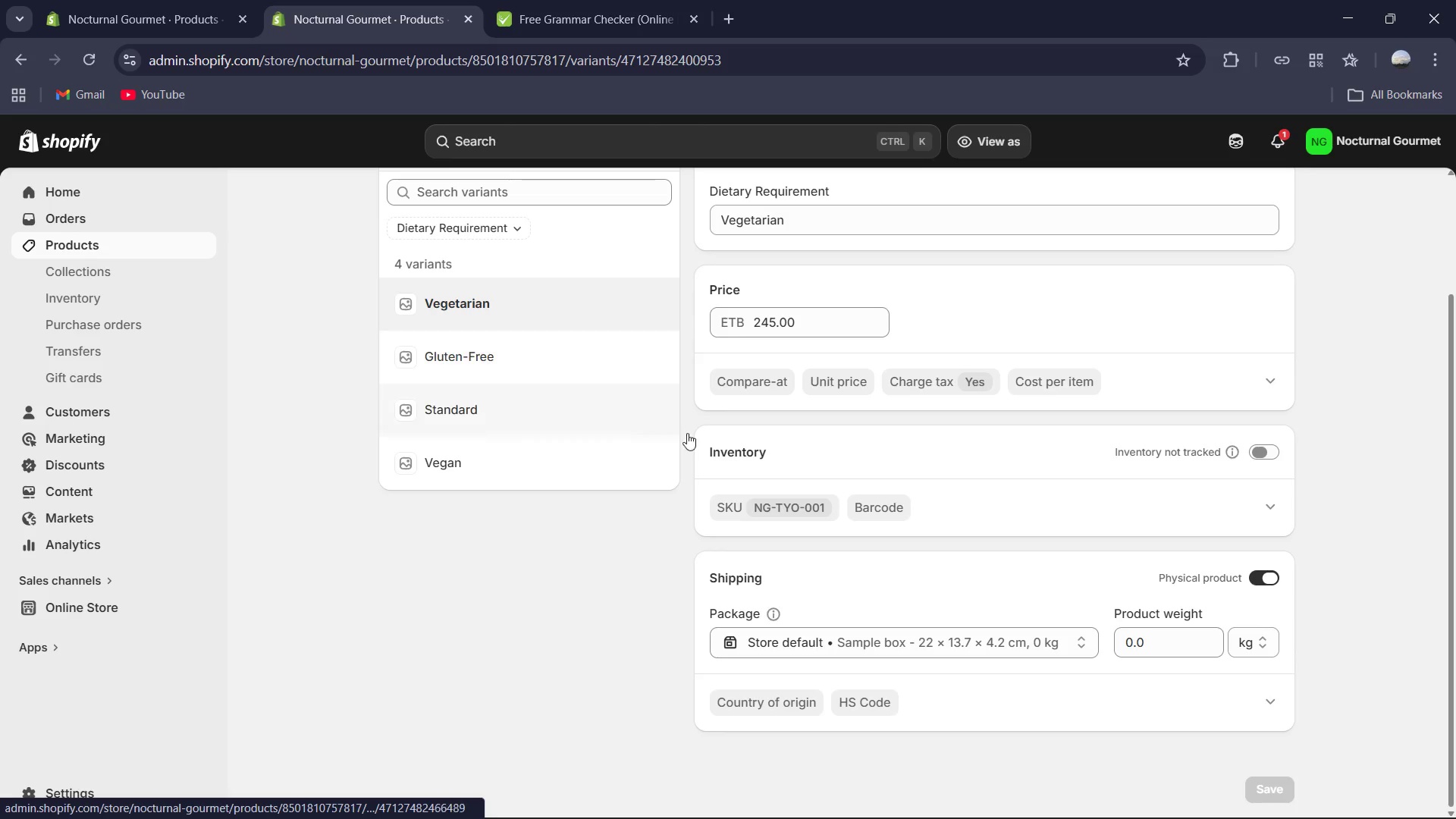 
left_click([771, 513])
 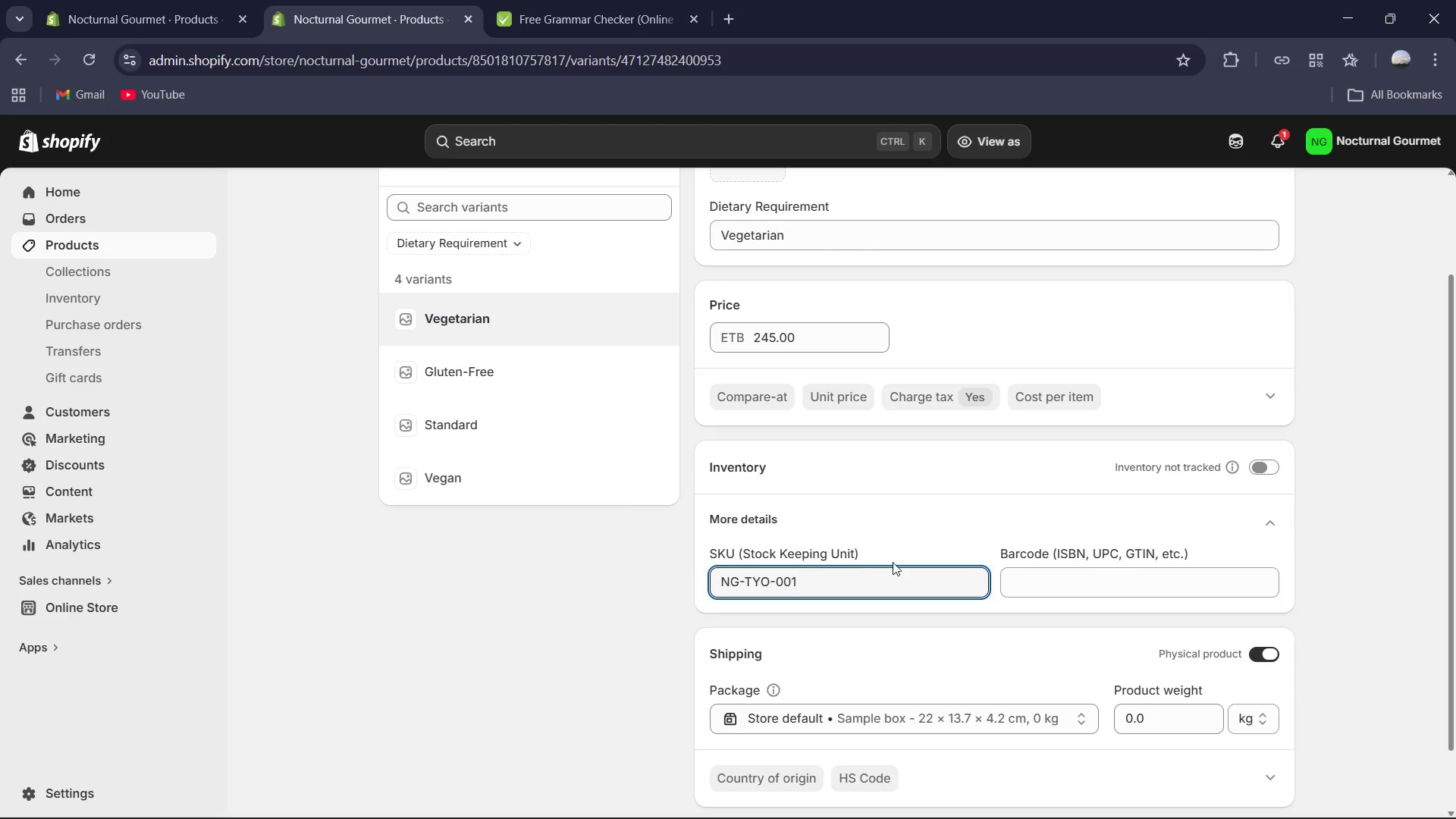 
wait(8.97)
 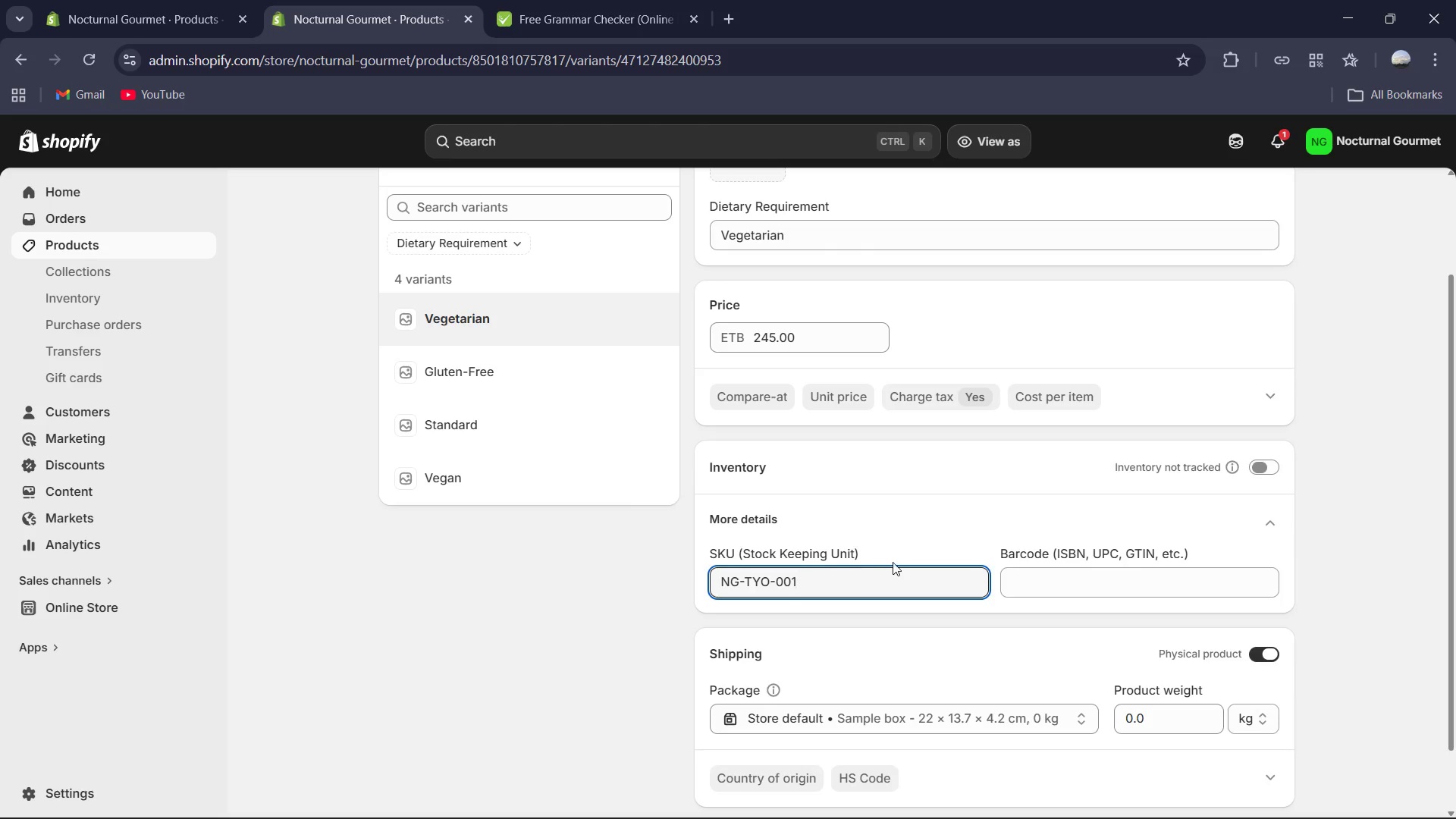 
key(Minus)
 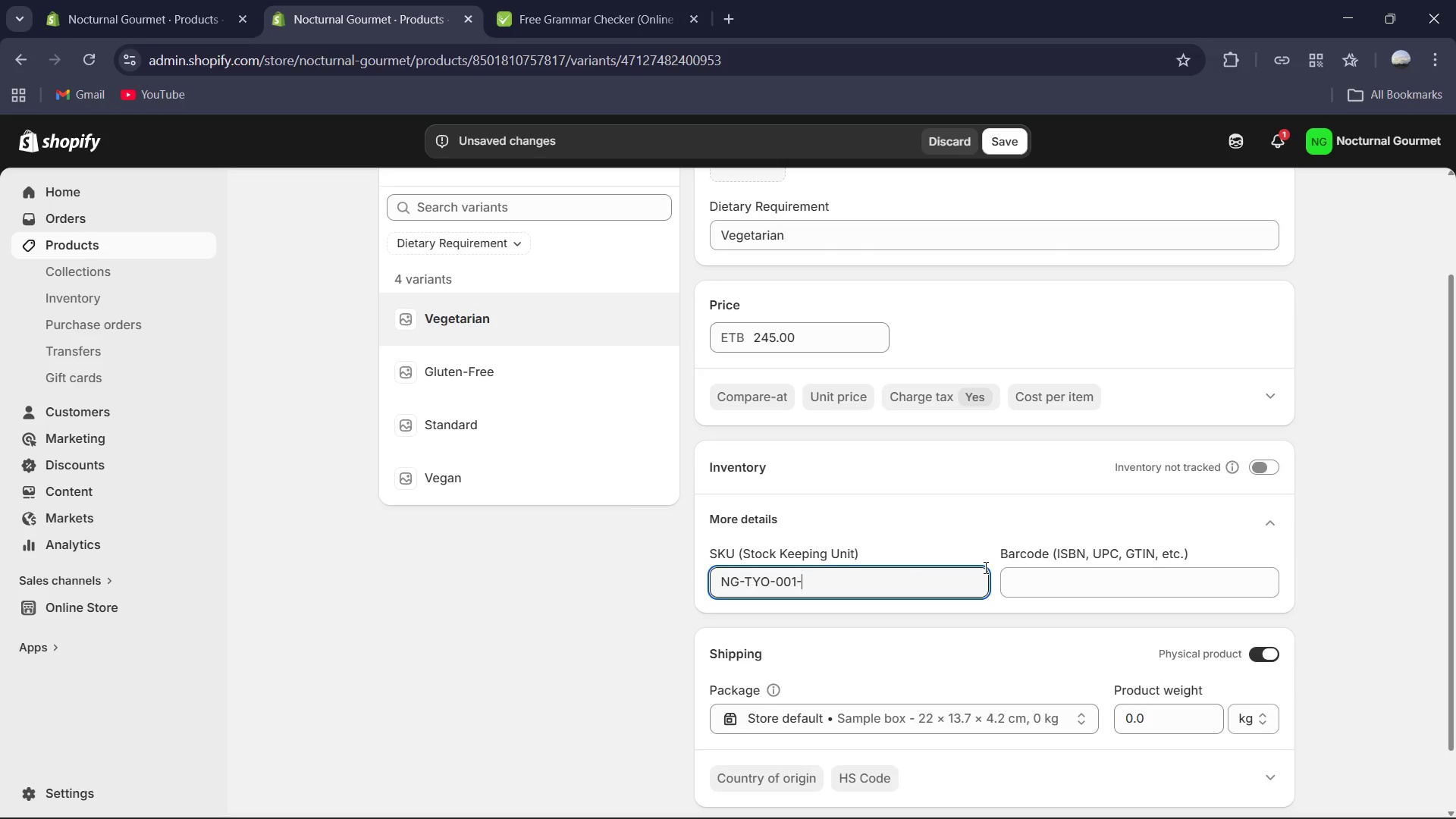 
key(Shift+V)
 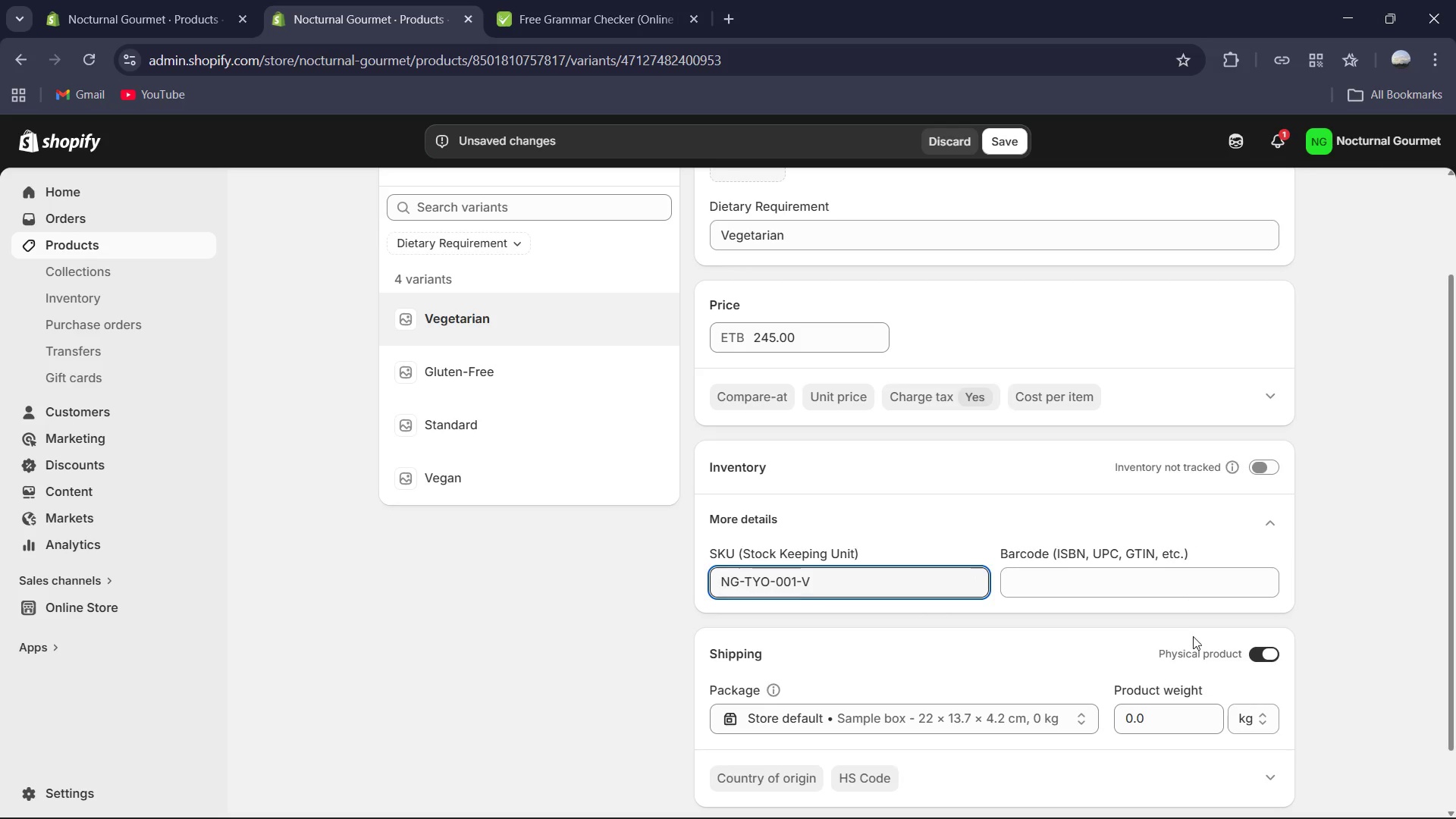 
left_click_drag(start_coordinate=[506, 318], to_coordinate=[529, 347])
 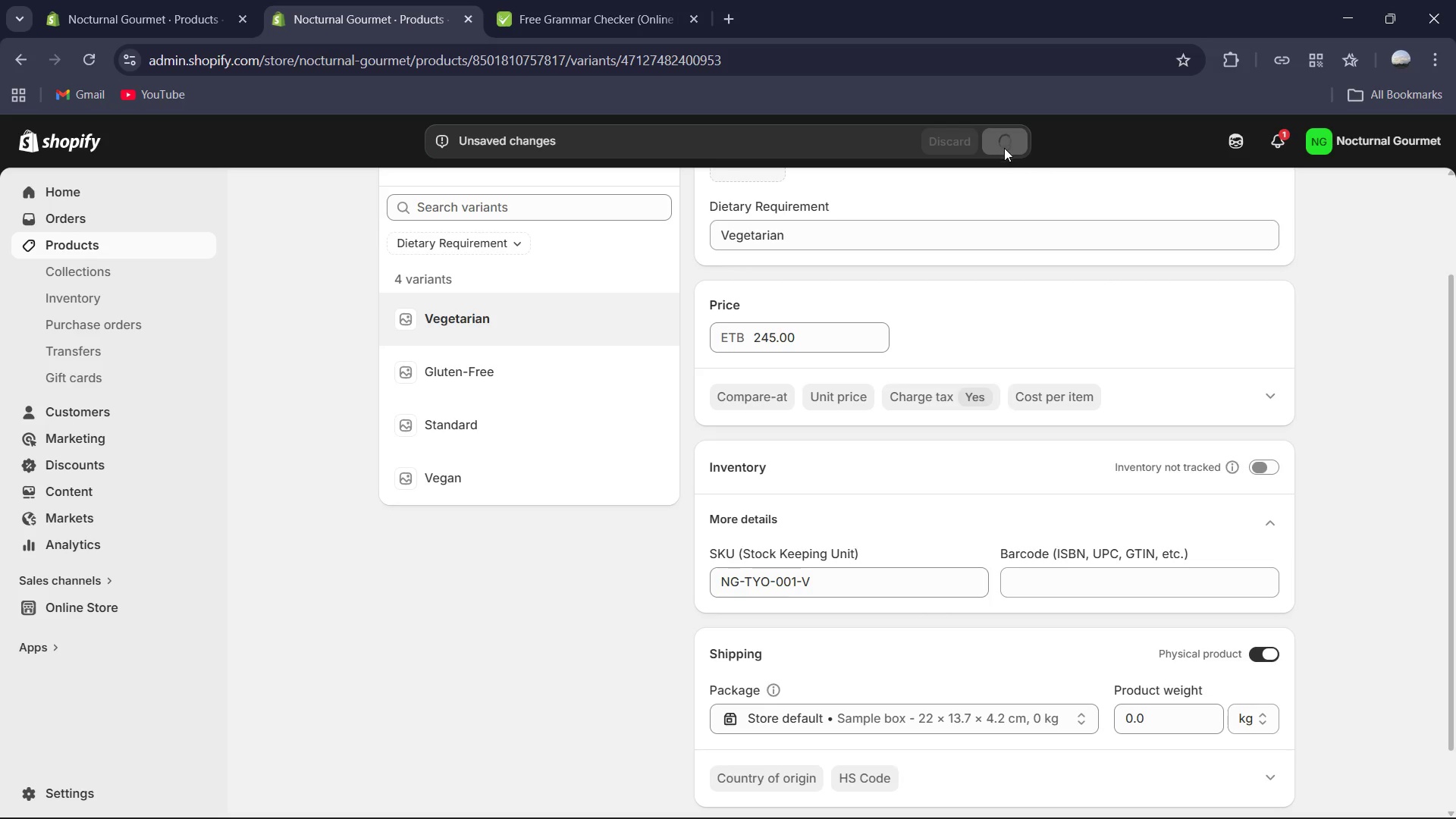 
mouse_move([1004, 168])
 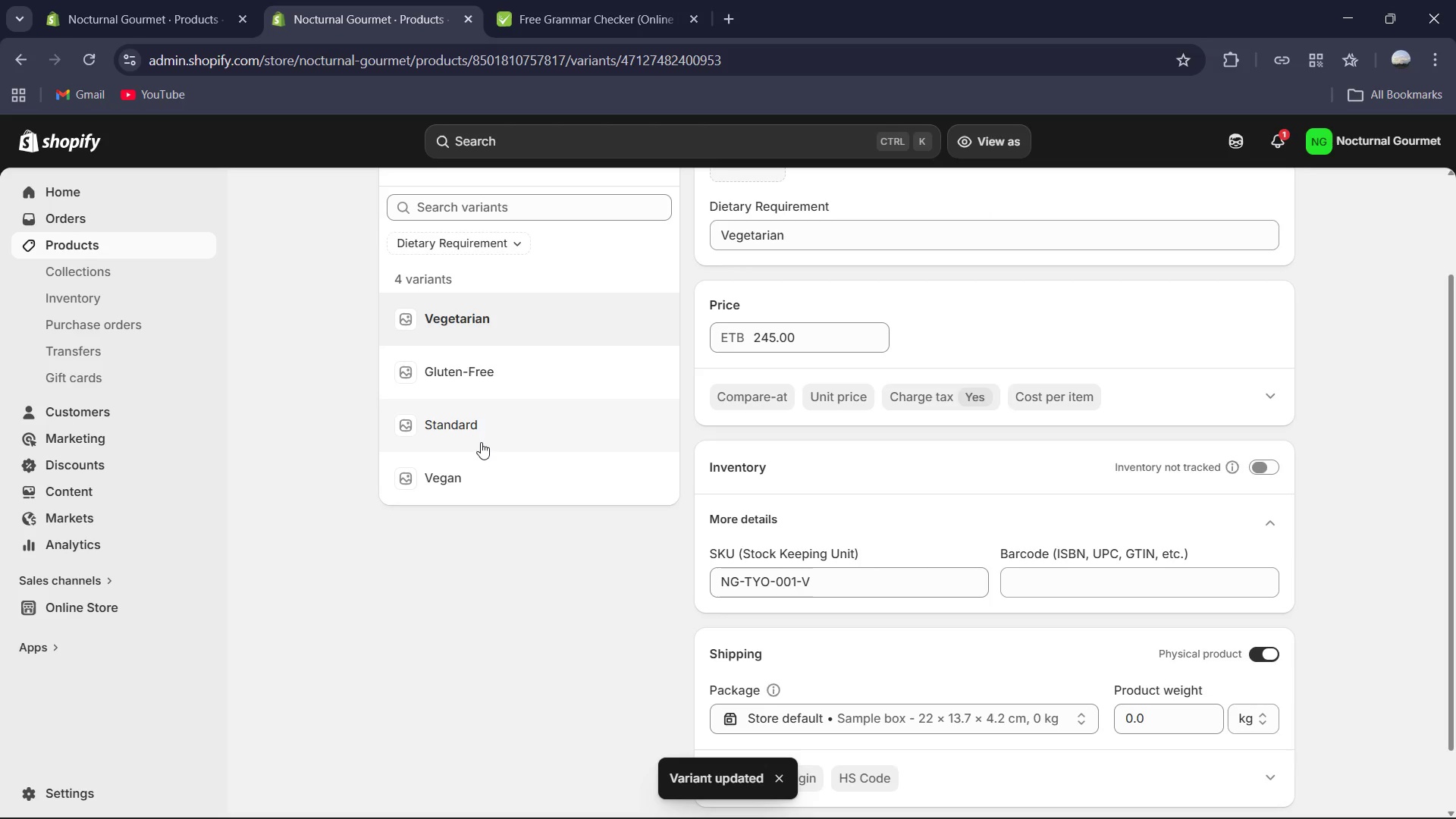 
left_click([492, 426])
 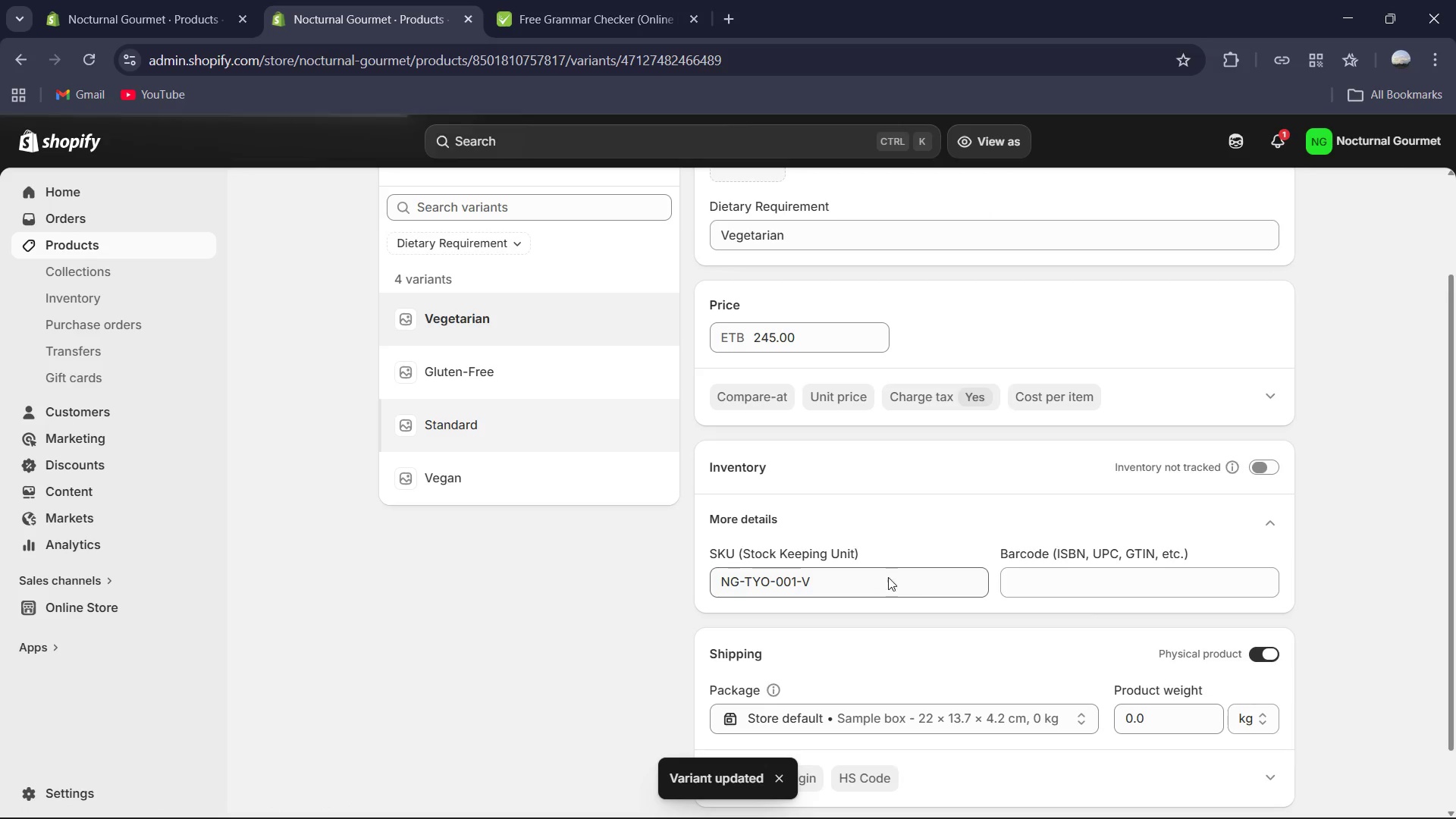 
left_click_drag(start_coordinate=[841, 578], to_coordinate=[797, 590])
 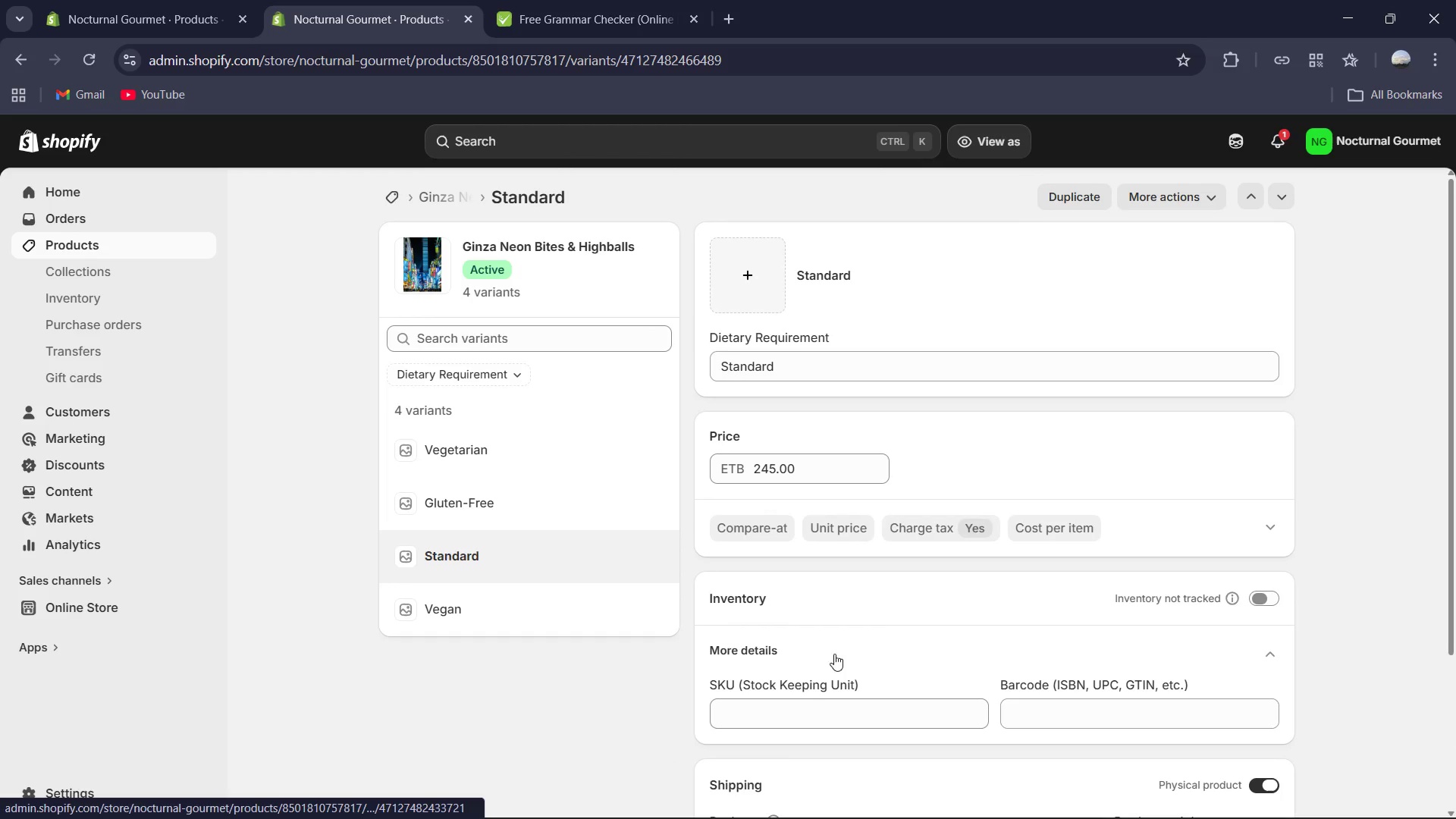 
left_click([802, 715])
 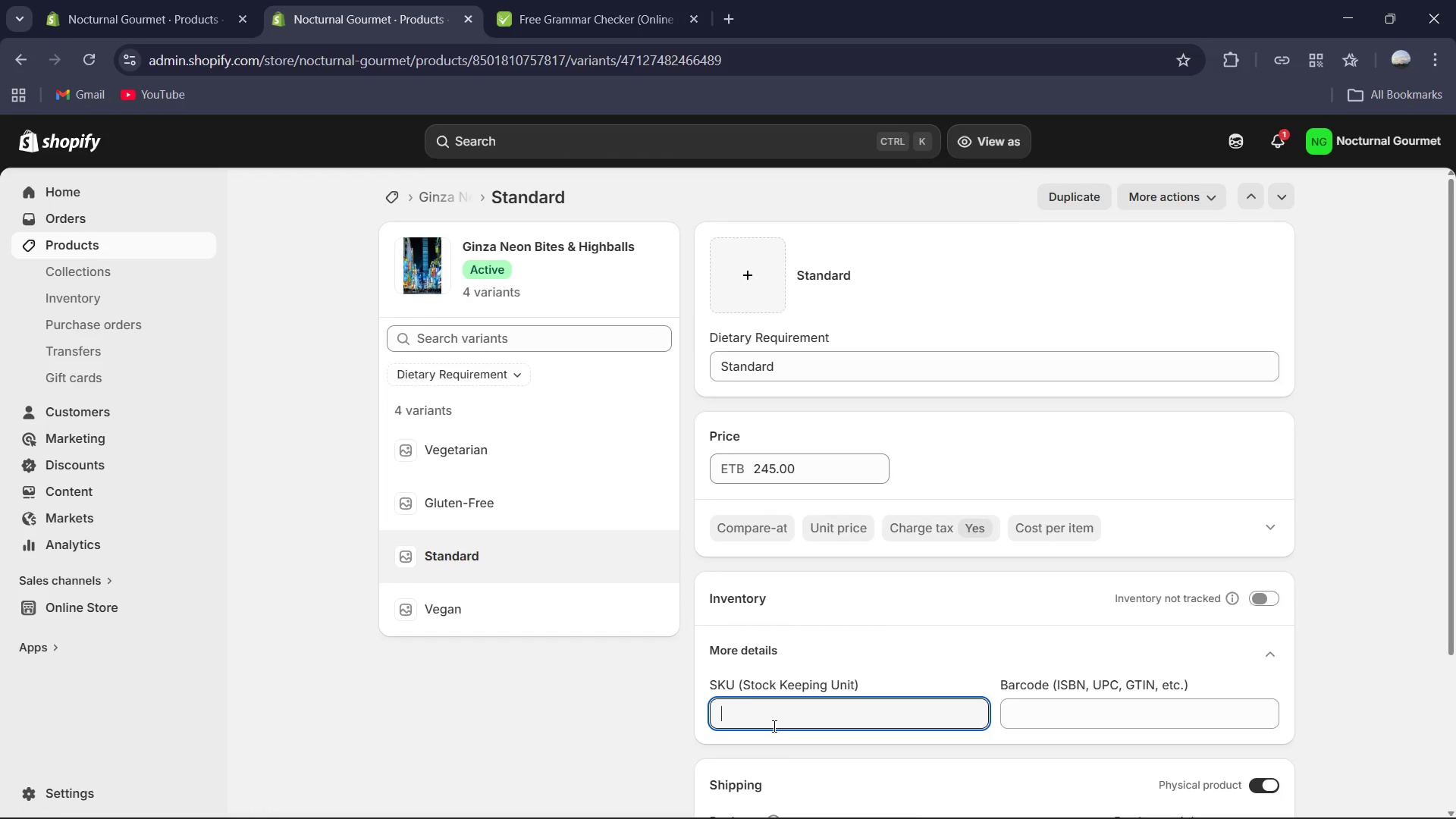 
type(ND)
key(Backspace)
type(F)
key(Backspace)
type(G-TYO-001-)
key(Backspace)
 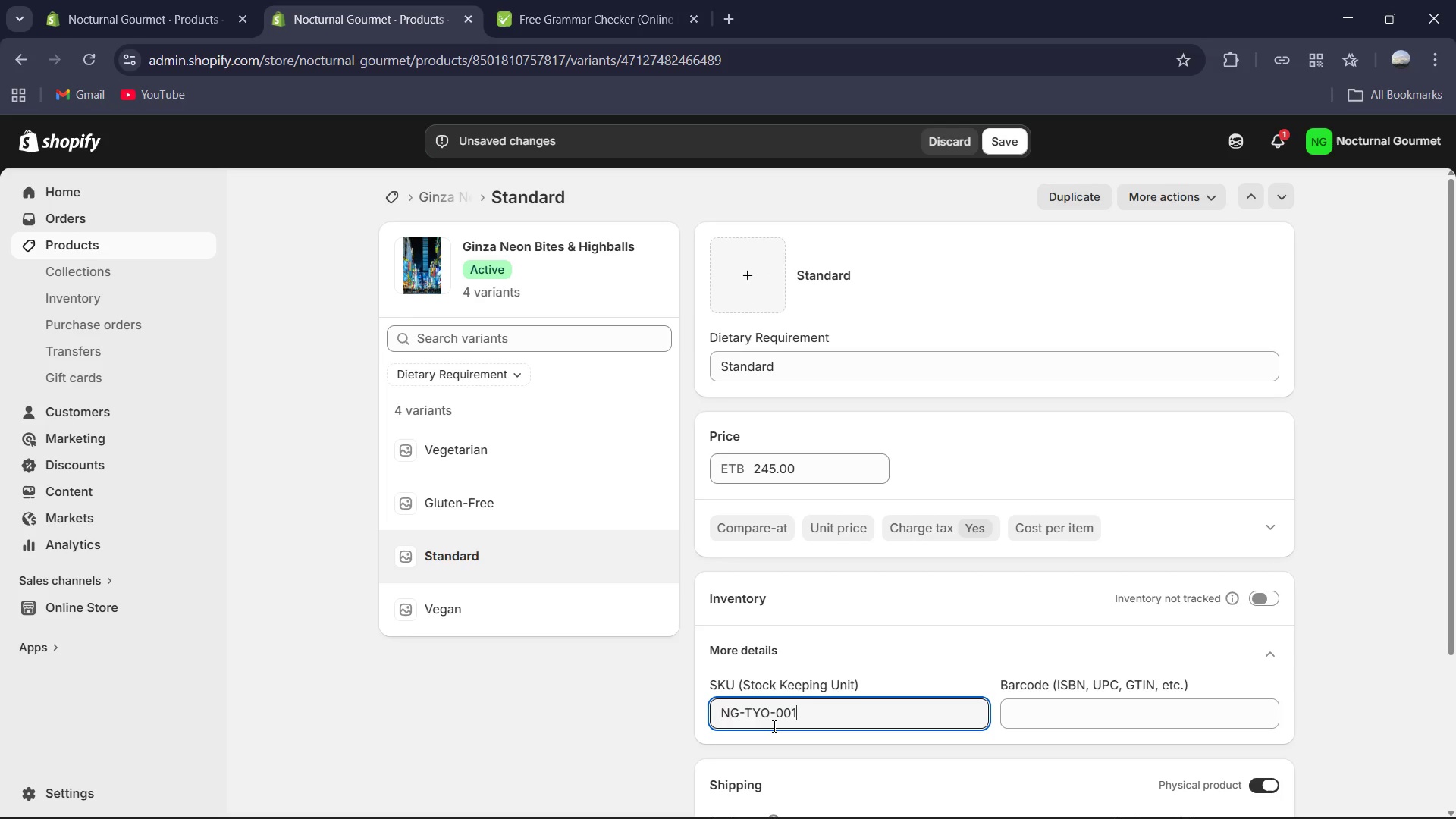 
key(Control+A)
 